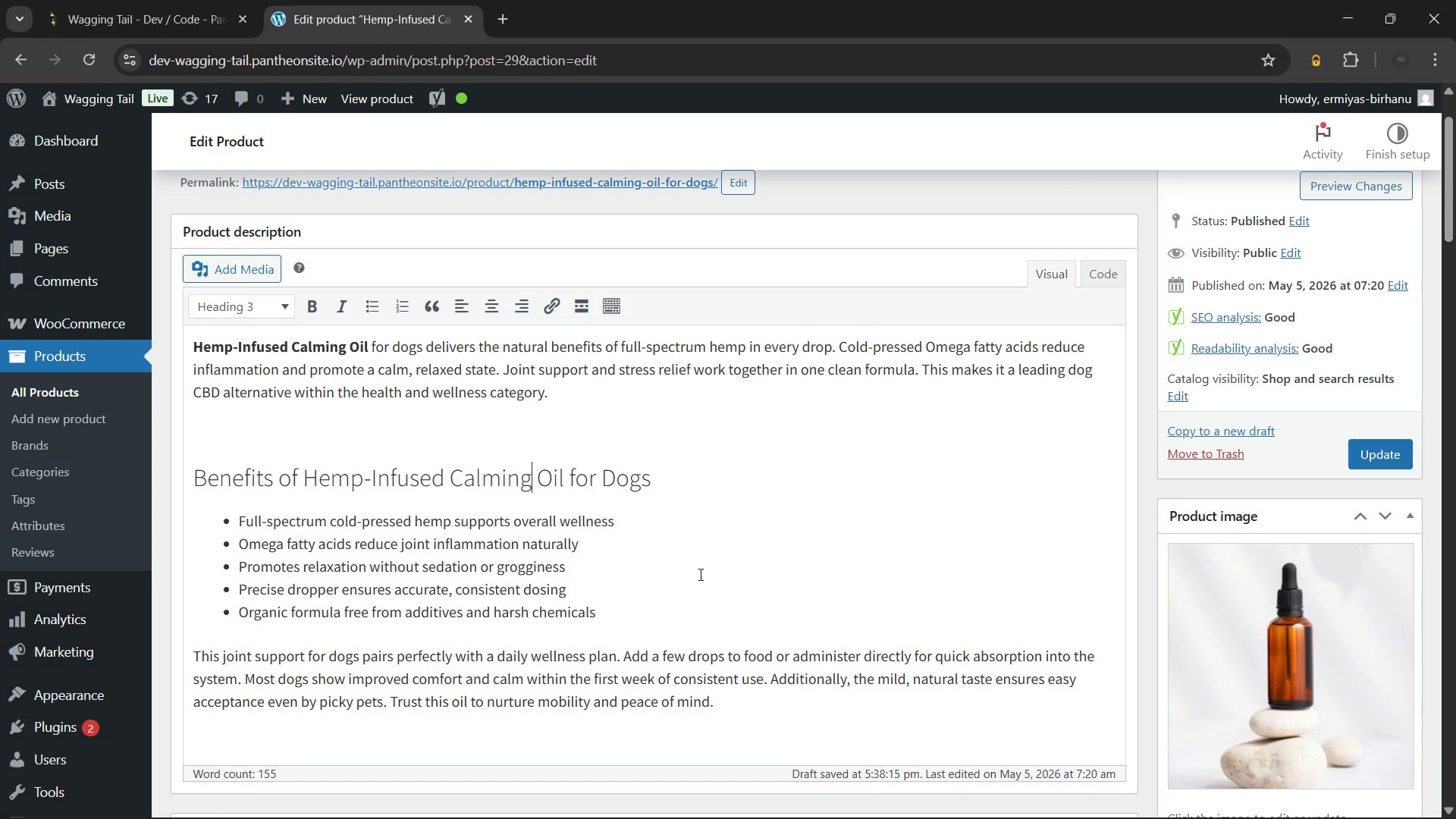 
left_click([1186, 428])
 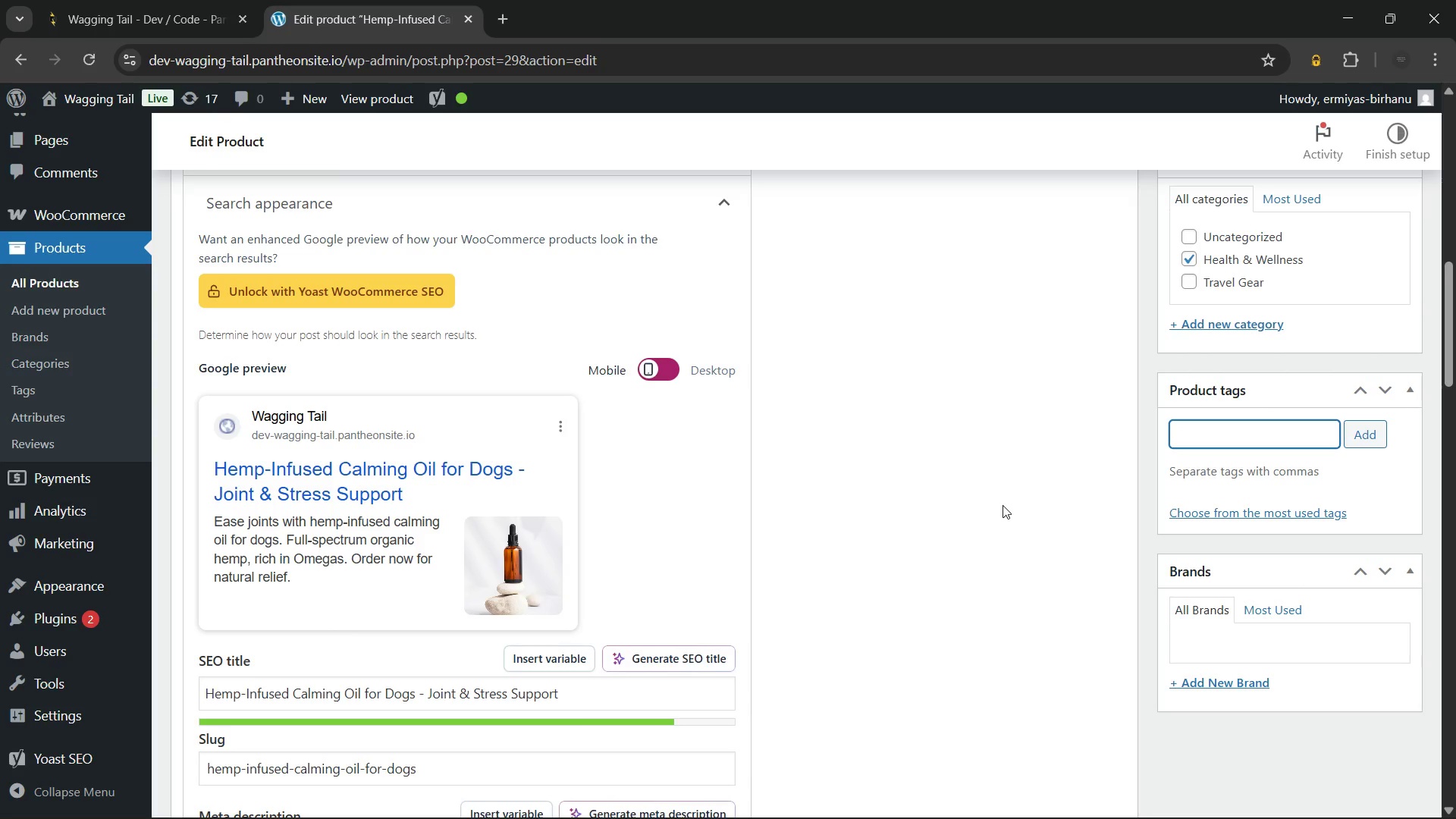 
wait(8.64)
 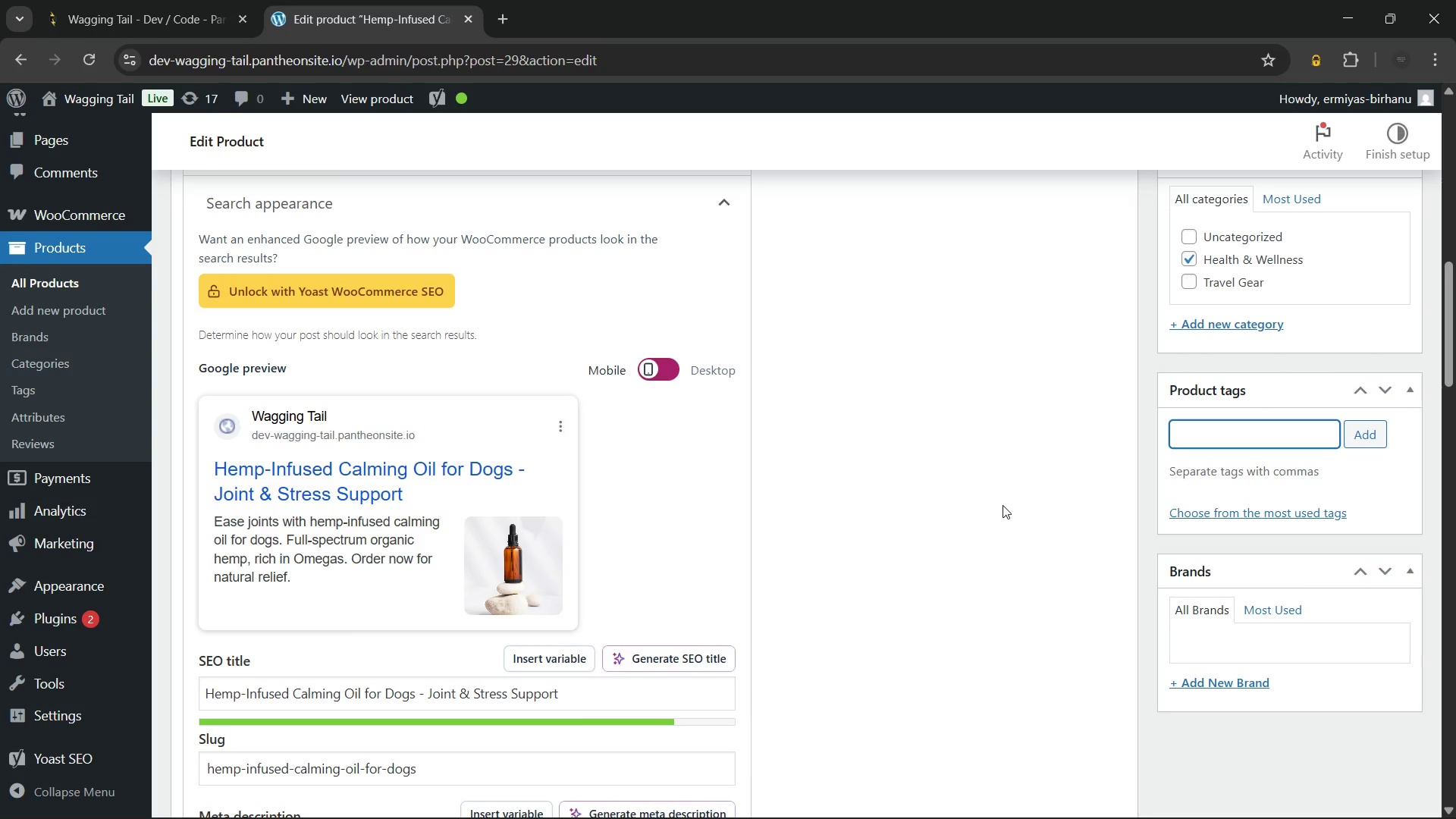 
type(hemp)
 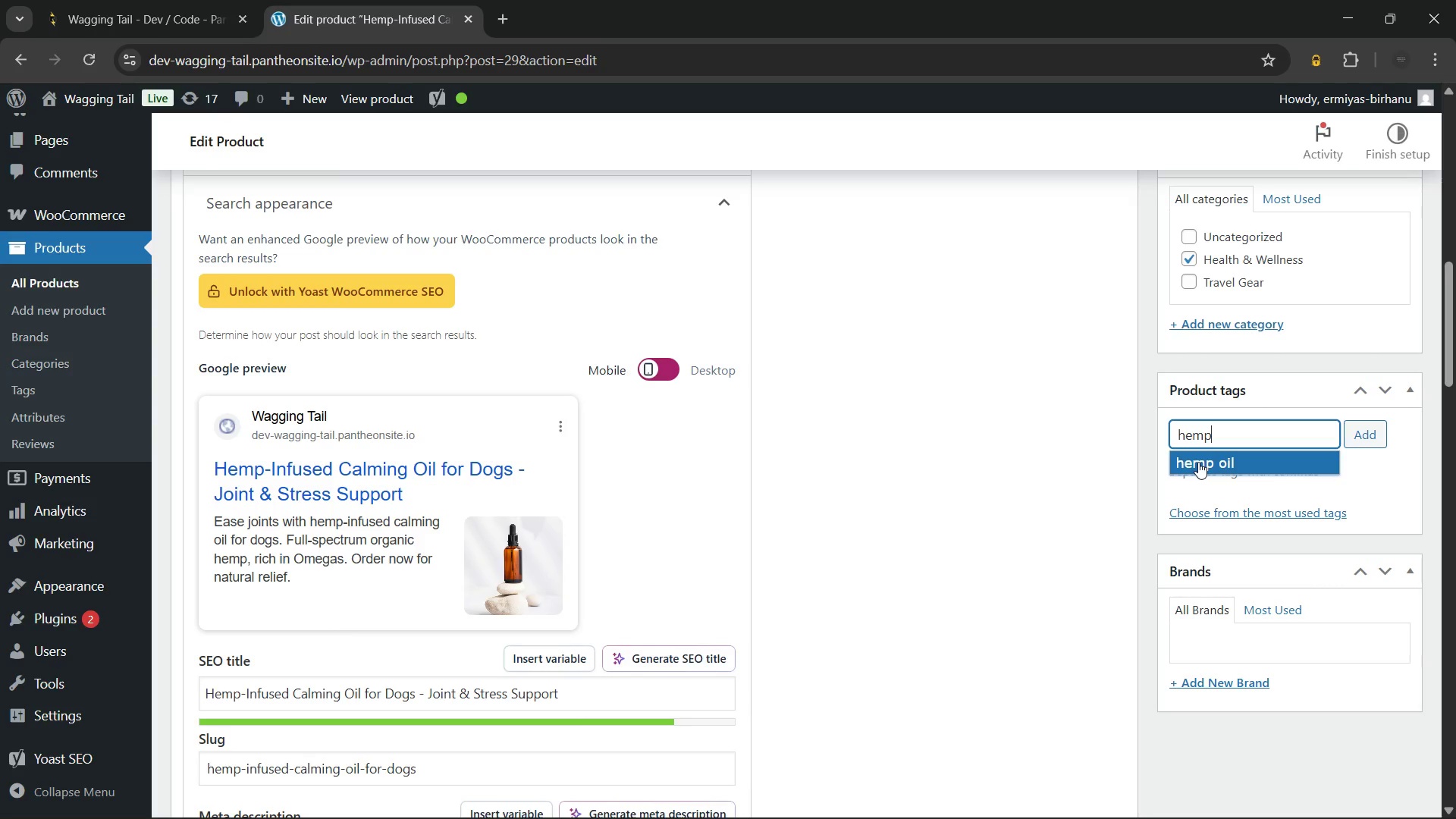 
left_click([1198, 462])
 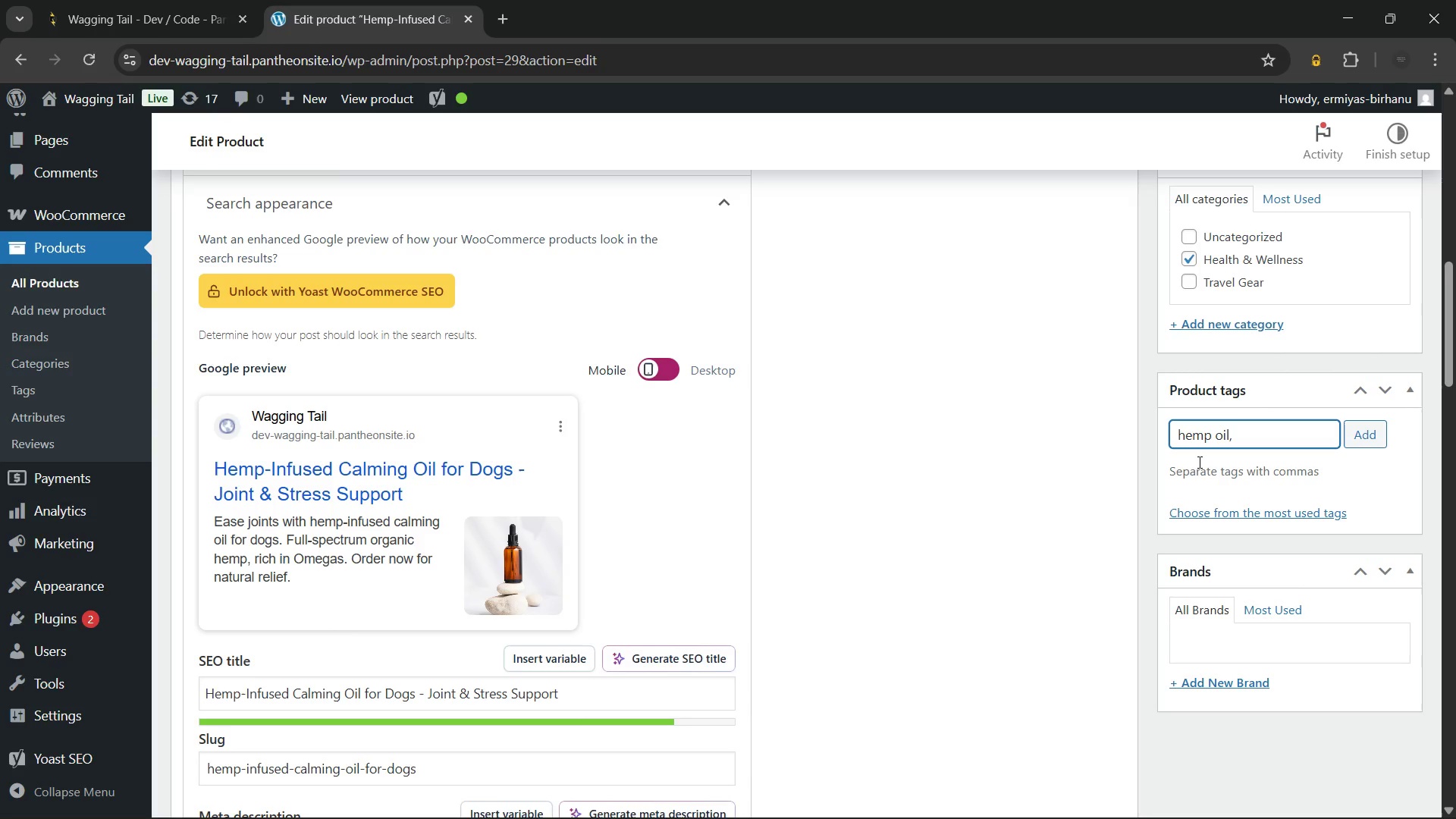 
wait(7.91)
 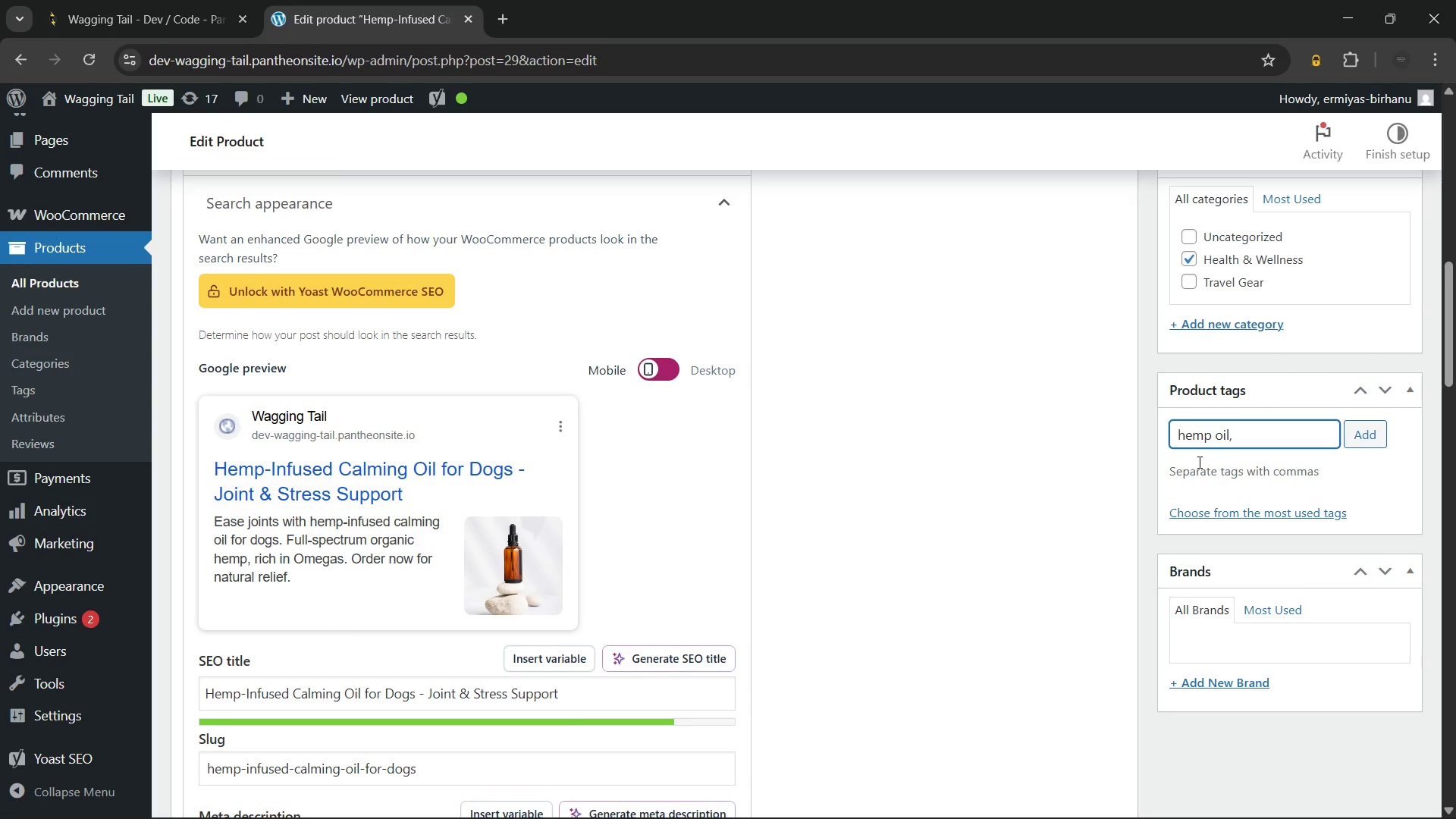 
type(cal)
 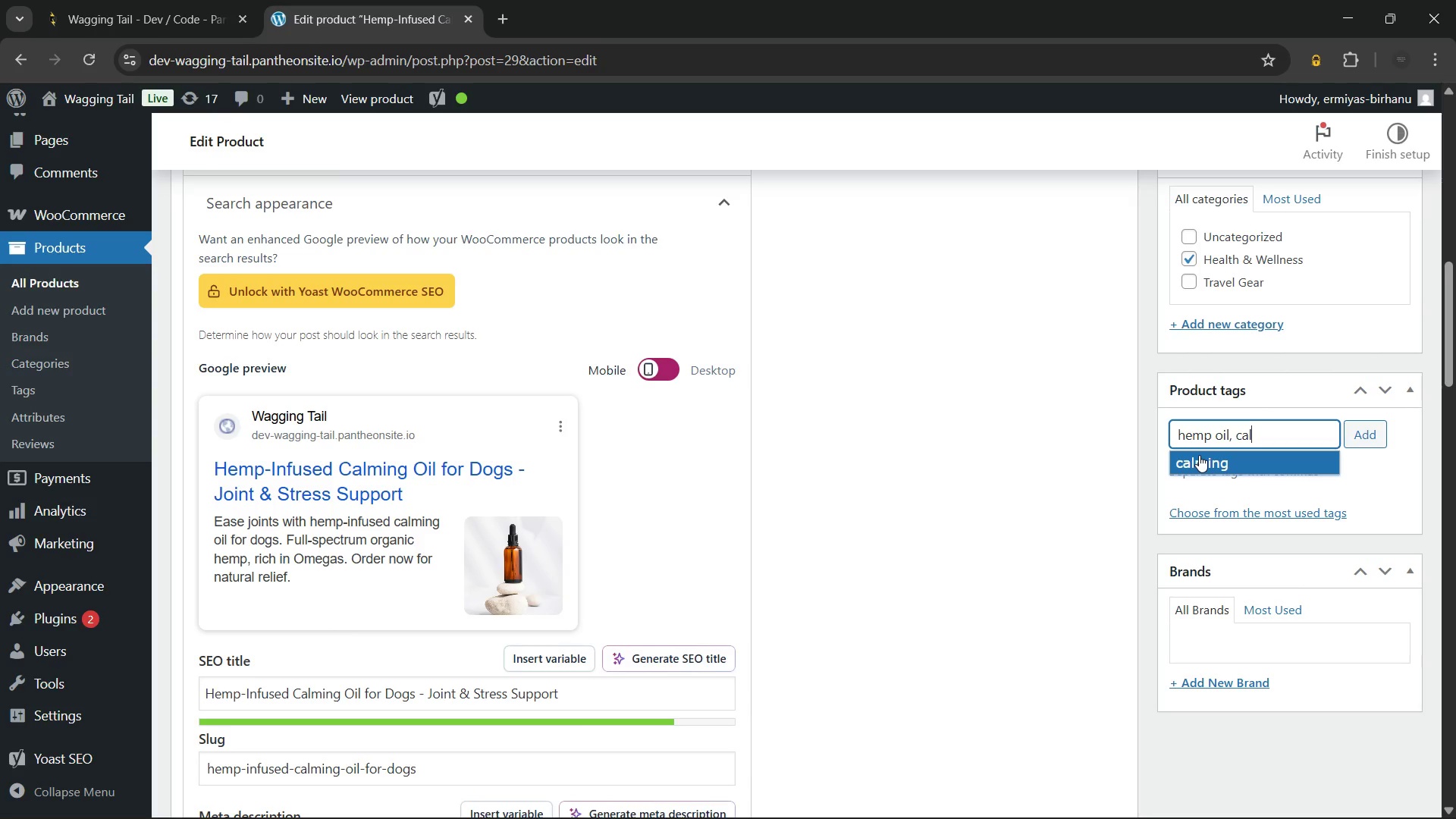 
left_click([1199, 455])
 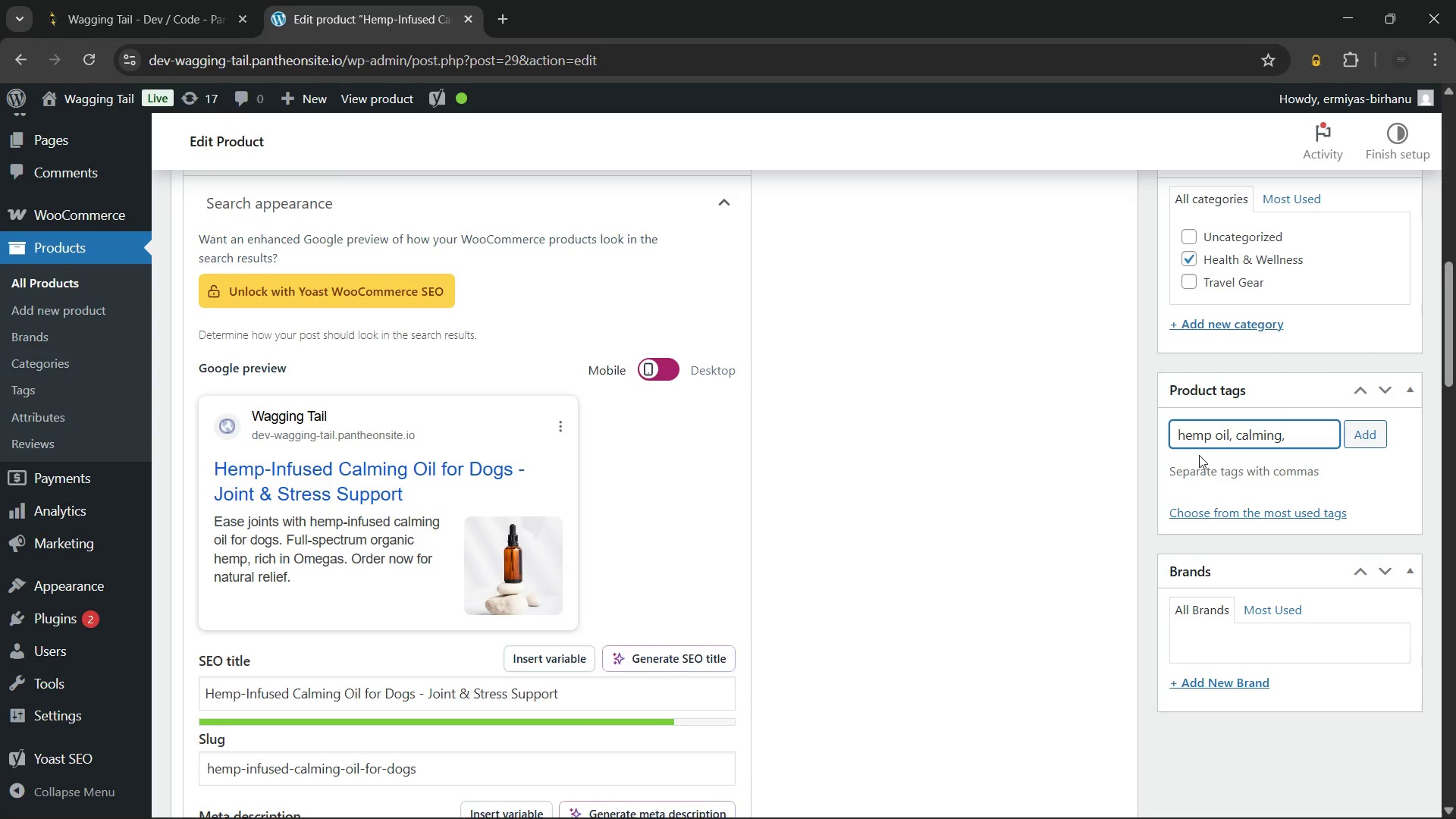 
type(join)
 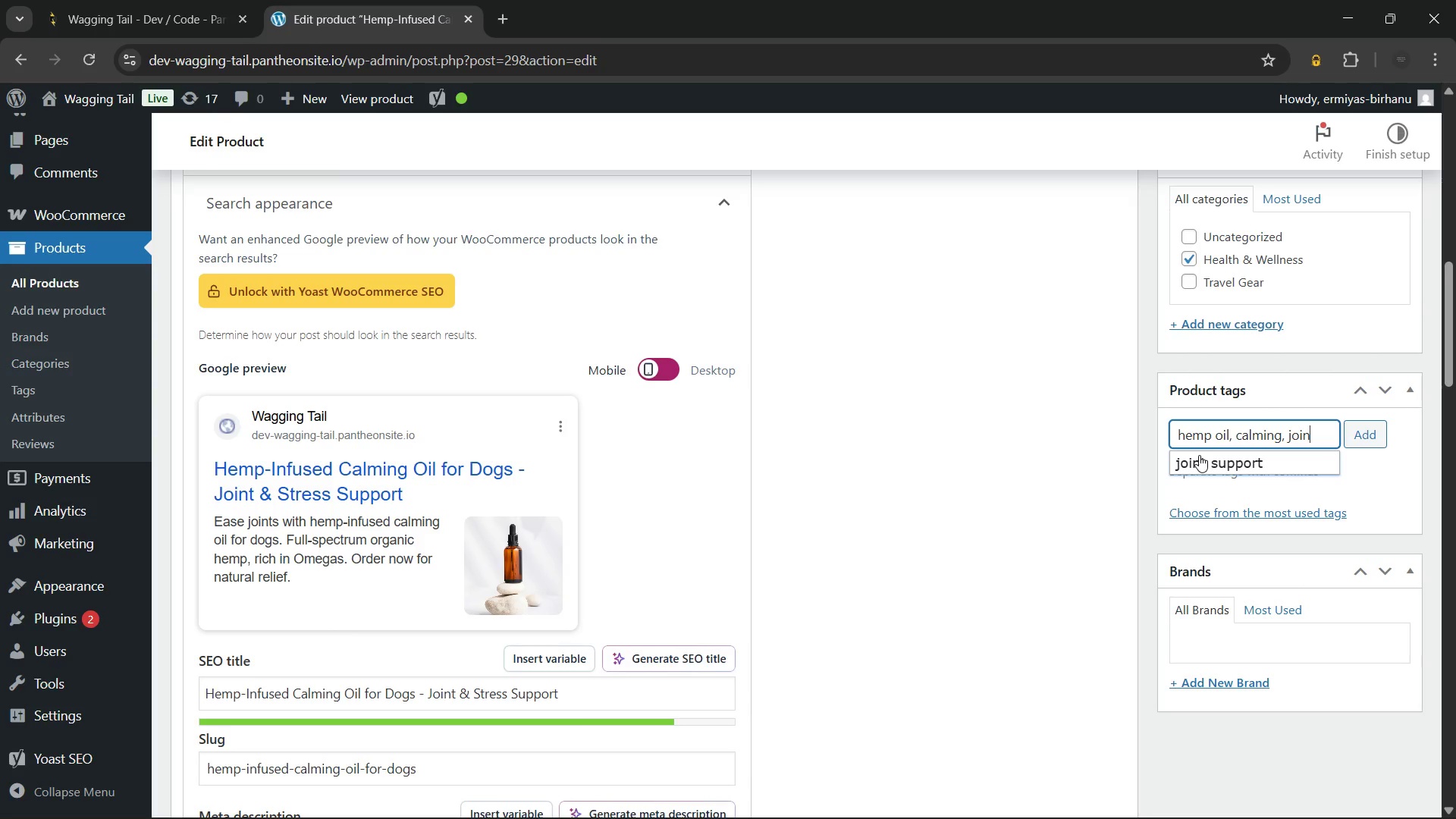 
left_click([1200, 457])
 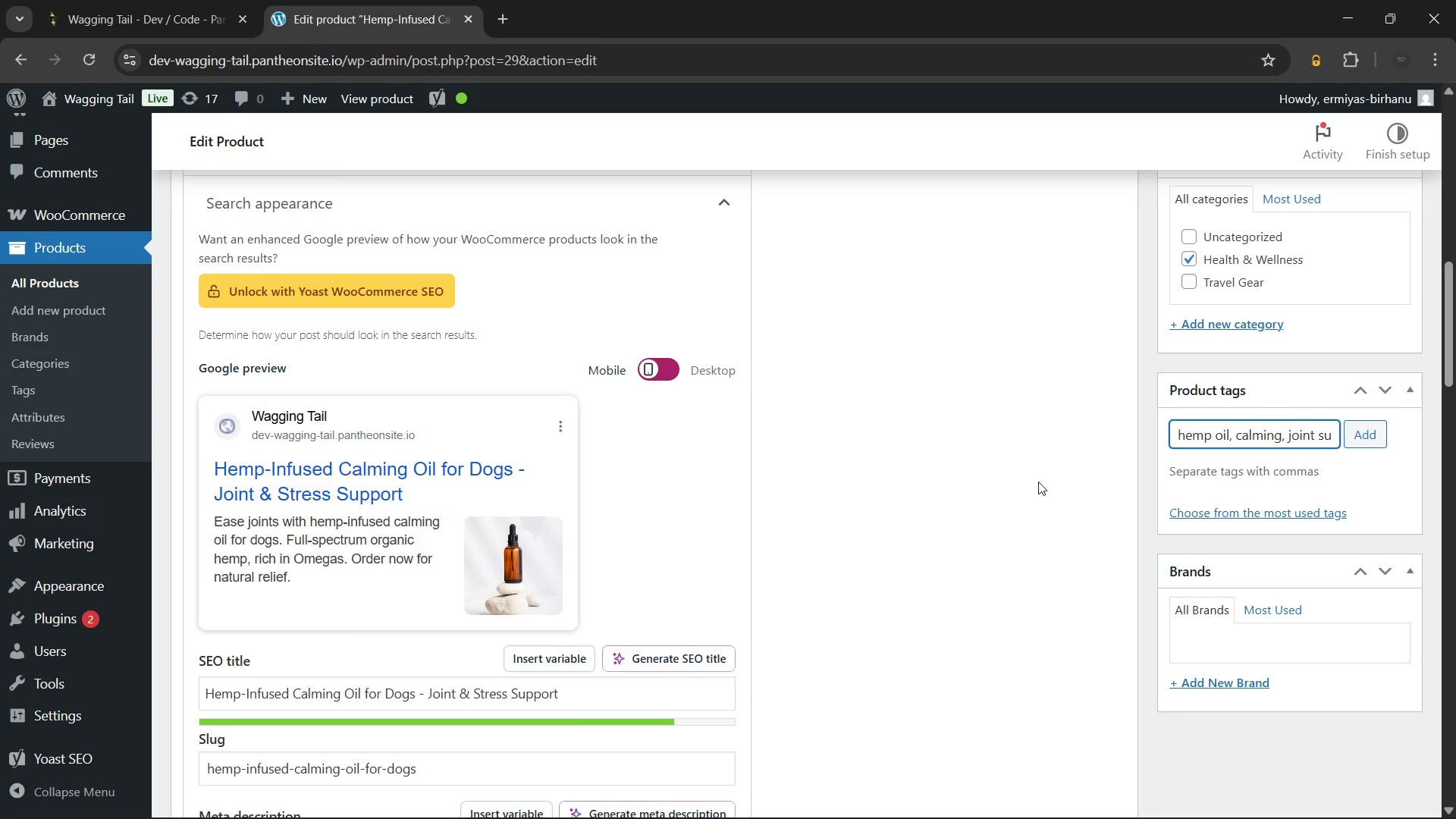 
type(pet)
 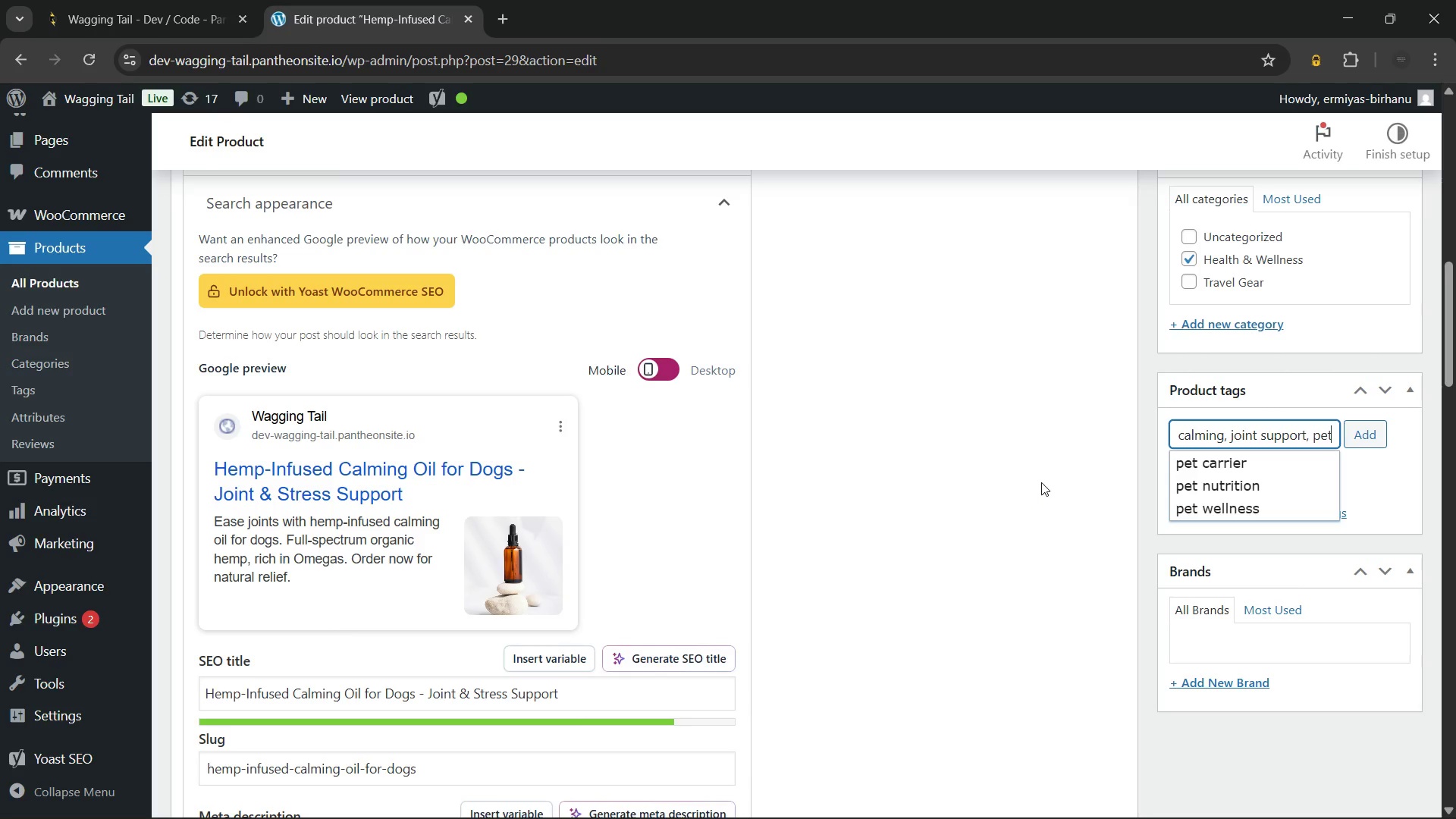 
left_click([1215, 501])
 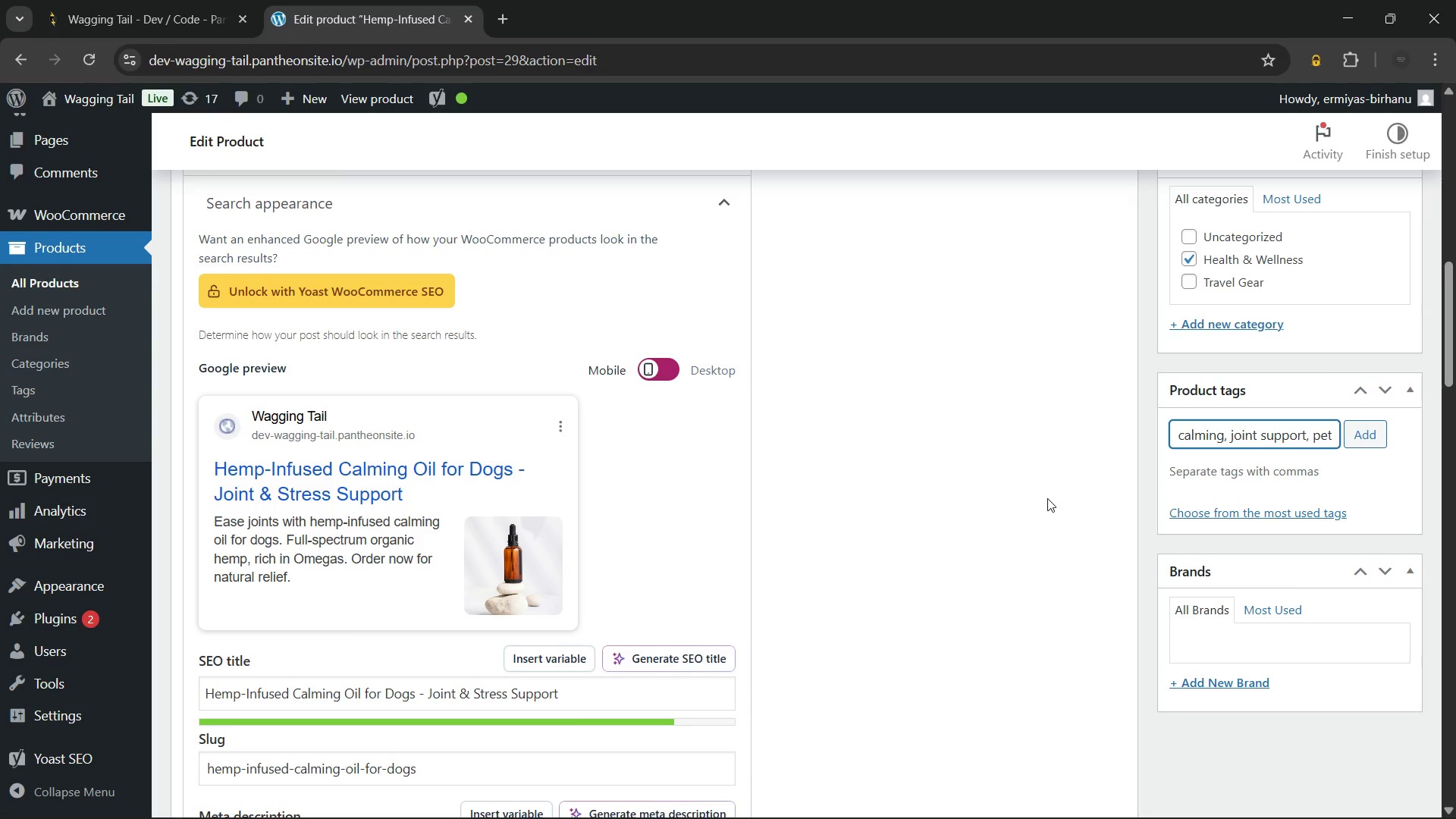 
type(nat)
 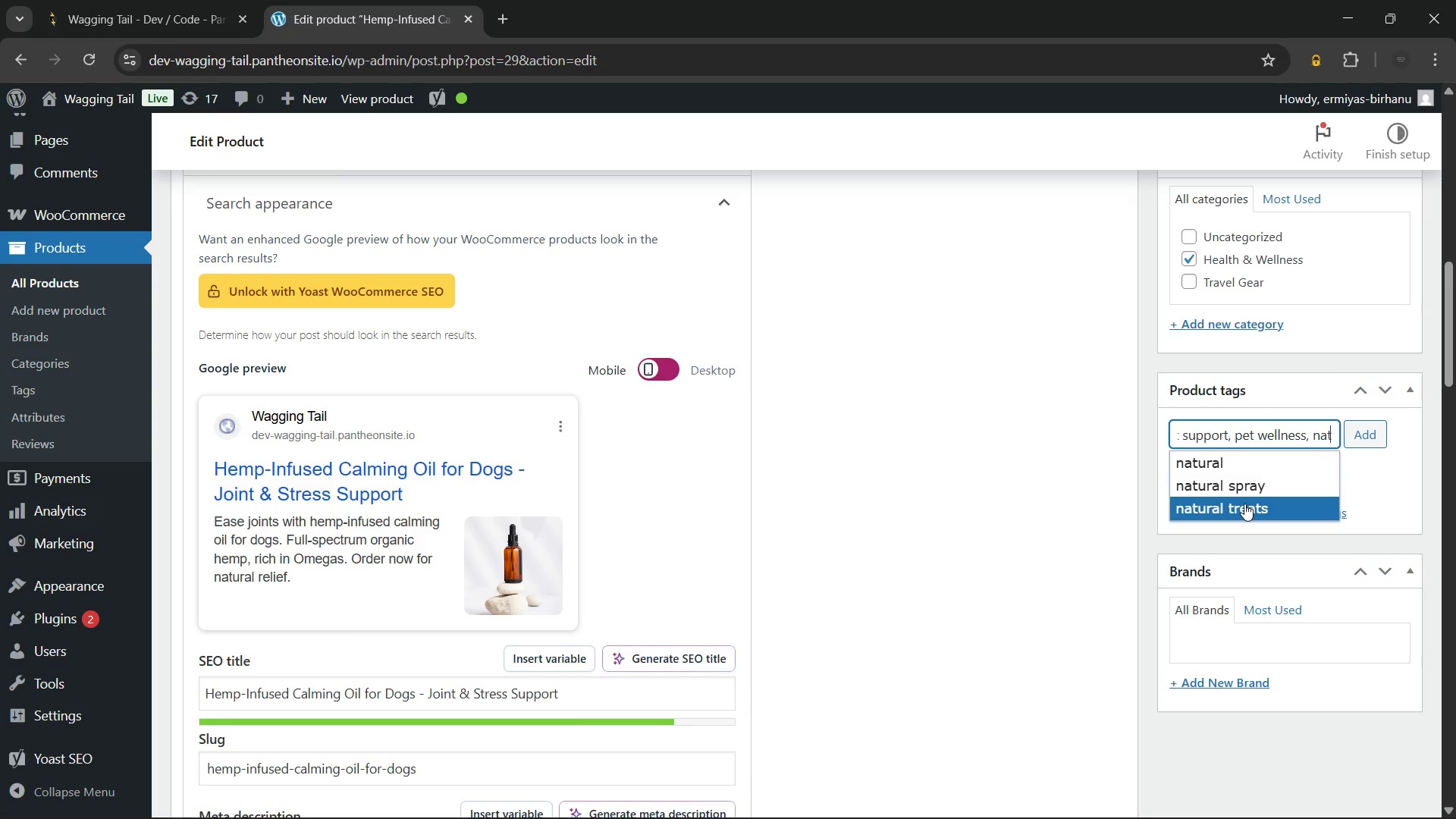 
wait(6.94)
 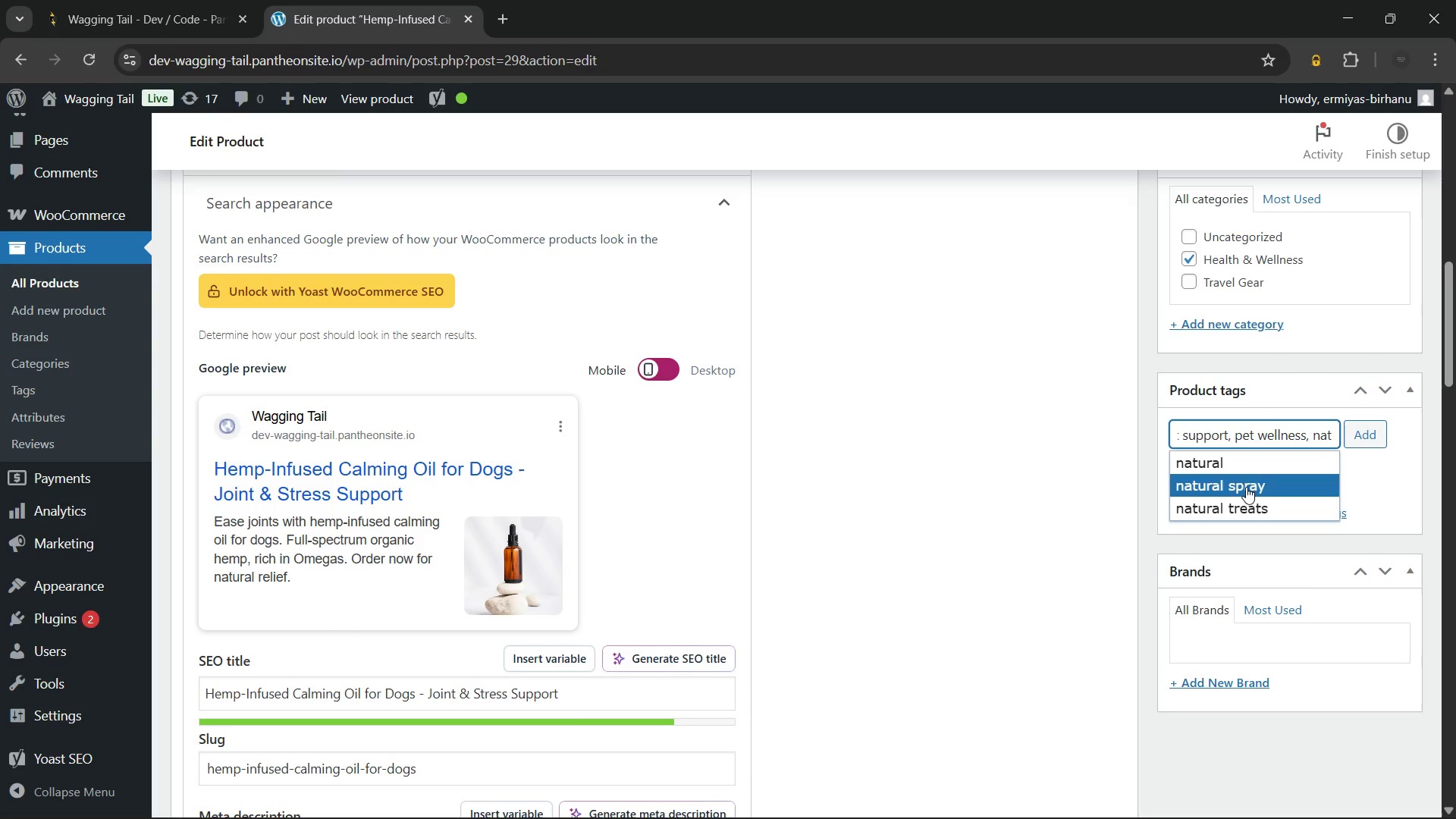 
left_click([1243, 462])
 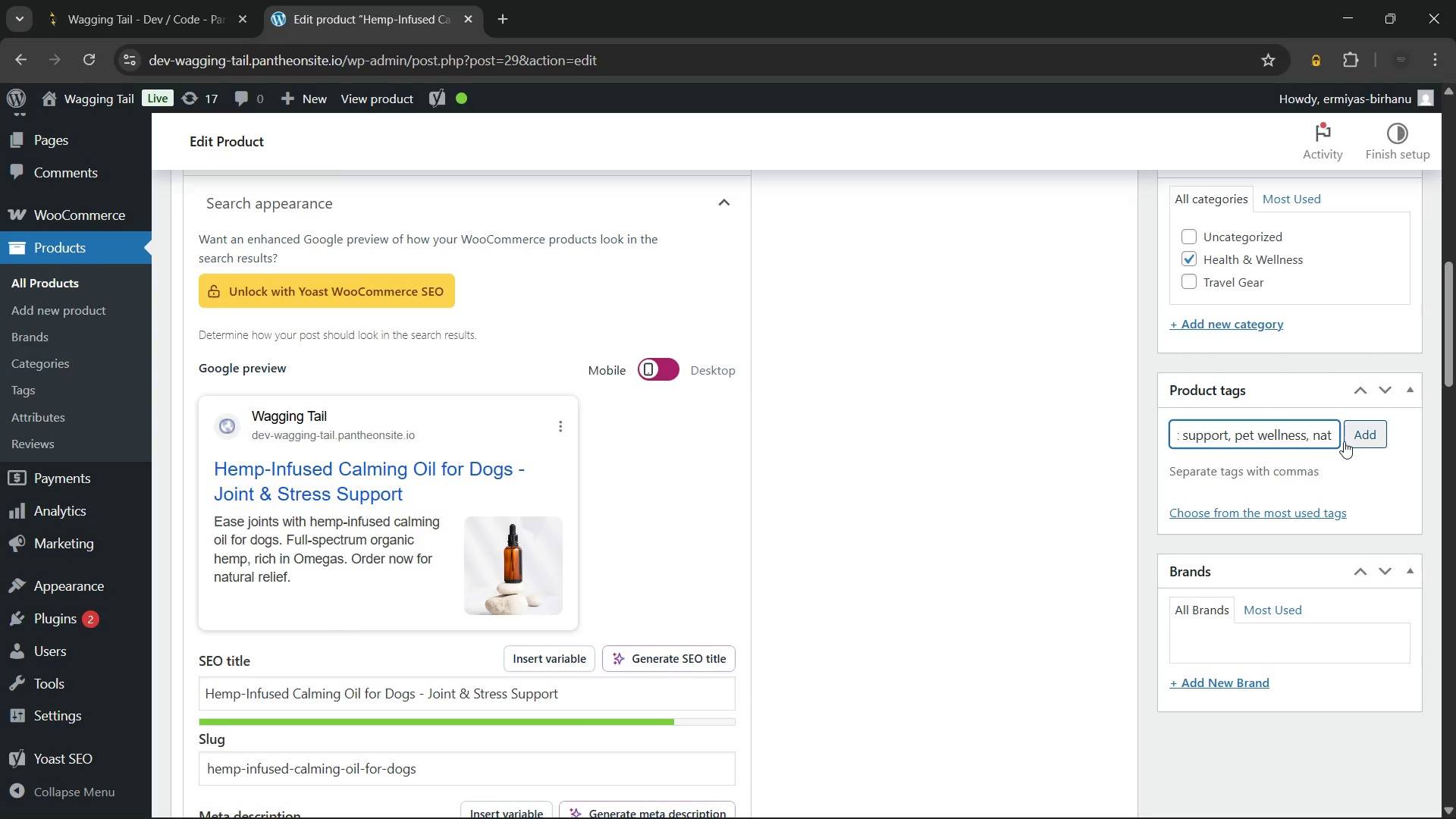 
left_click([1358, 433])
 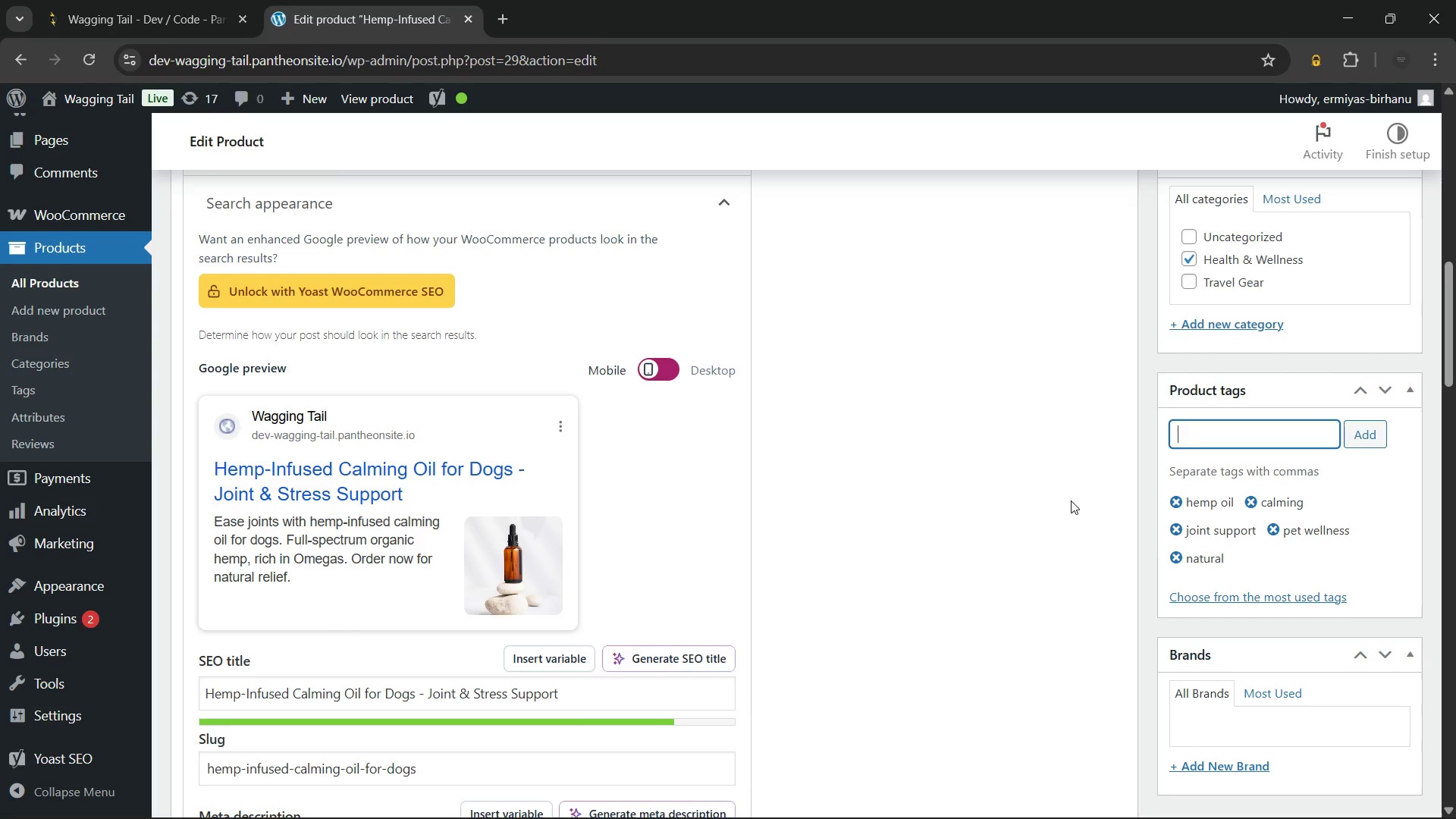 
left_click([1071, 500])
 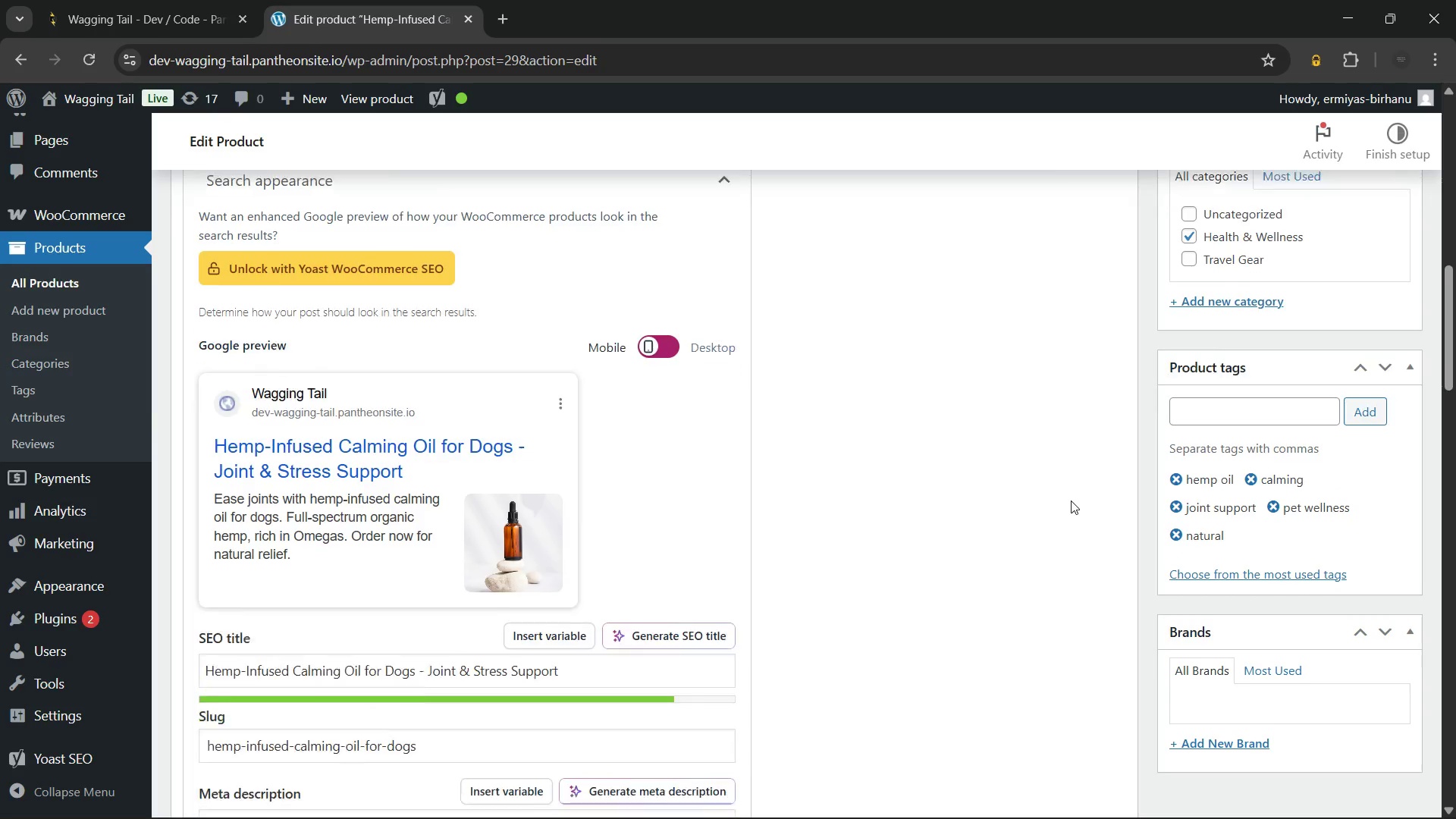 
scroll: coordinate [1071, 500], scroll_direction: down, amount: 1.0
 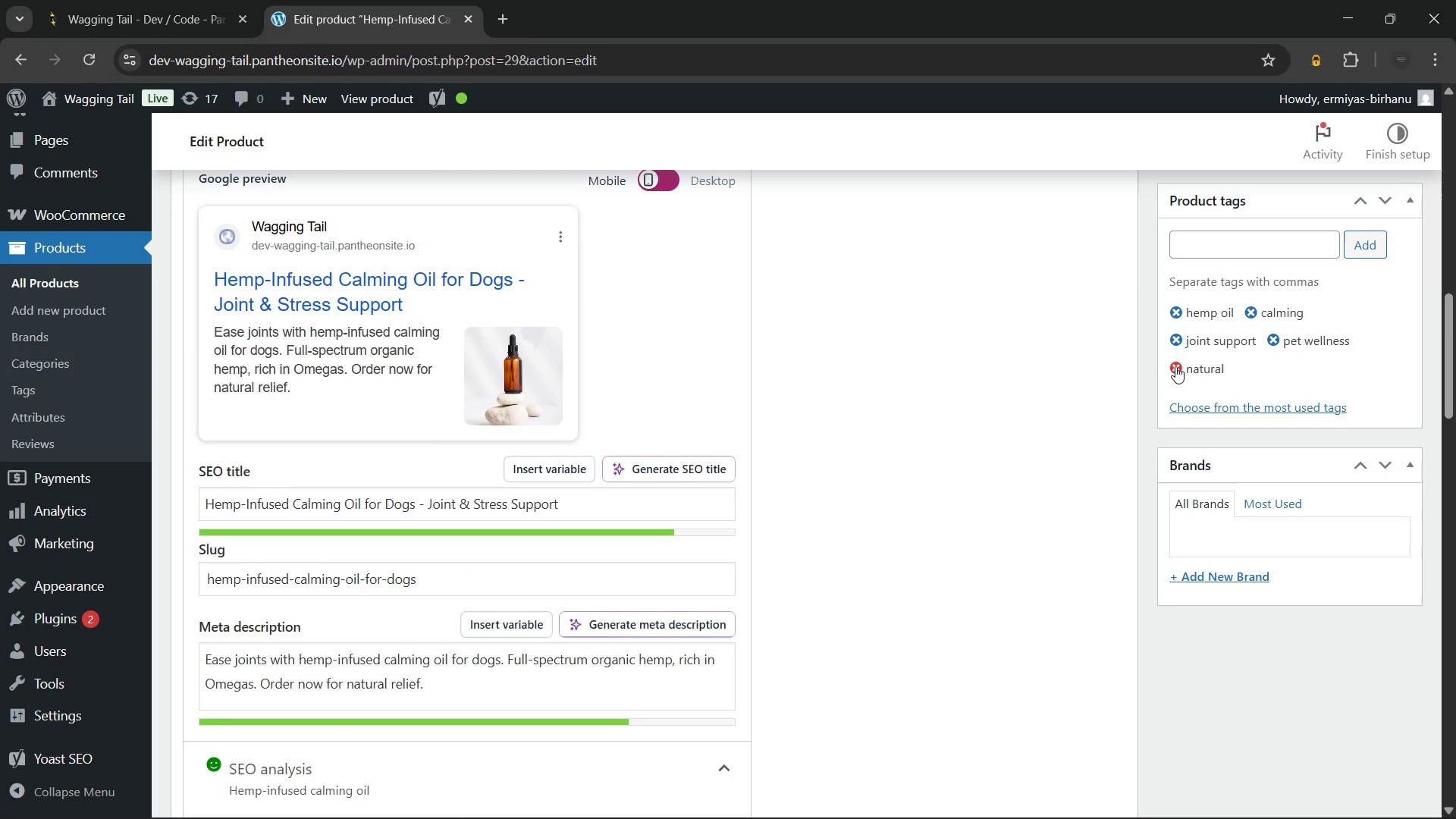 
wait(5.46)
 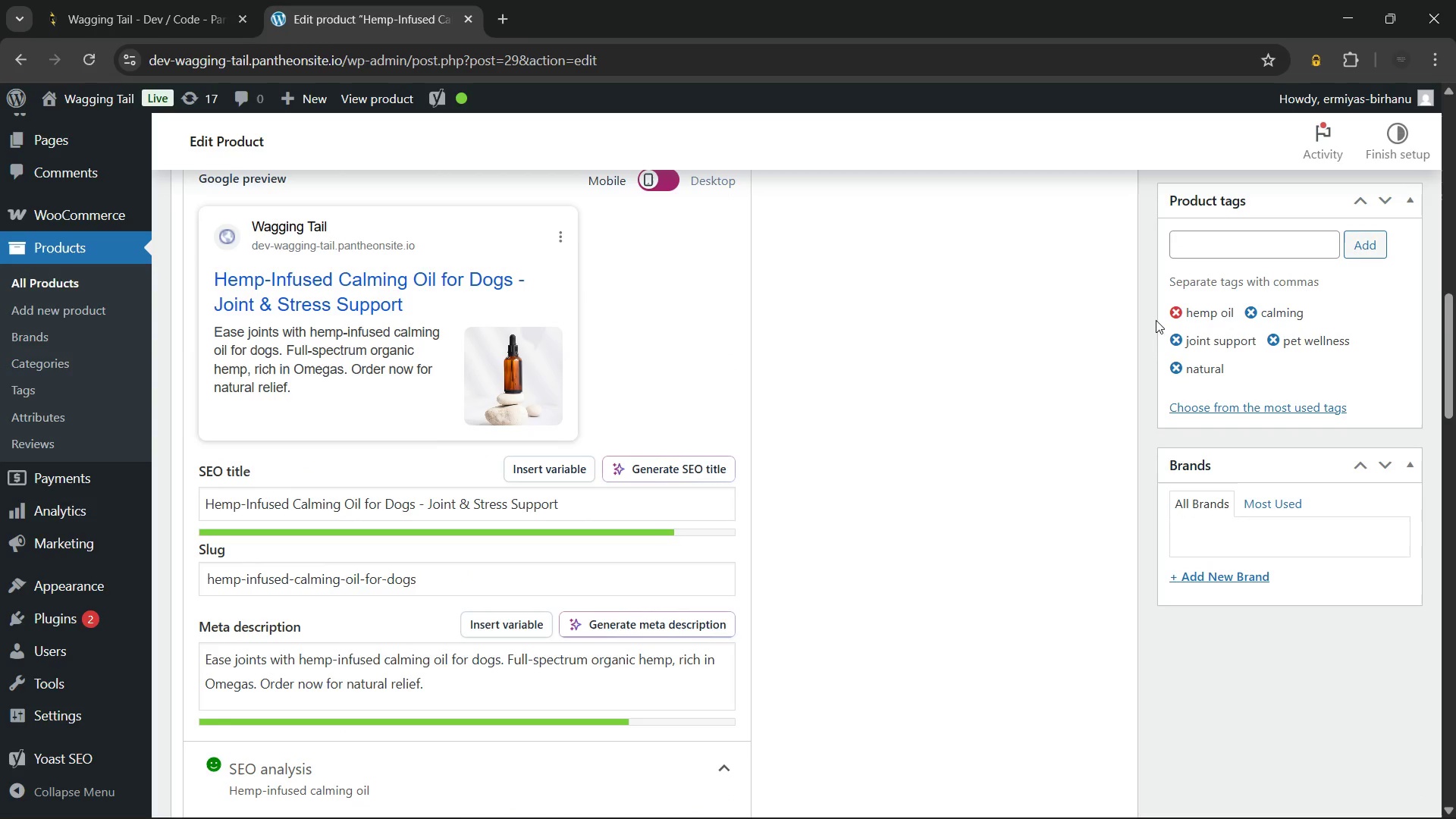 
left_click([1096, 410])
 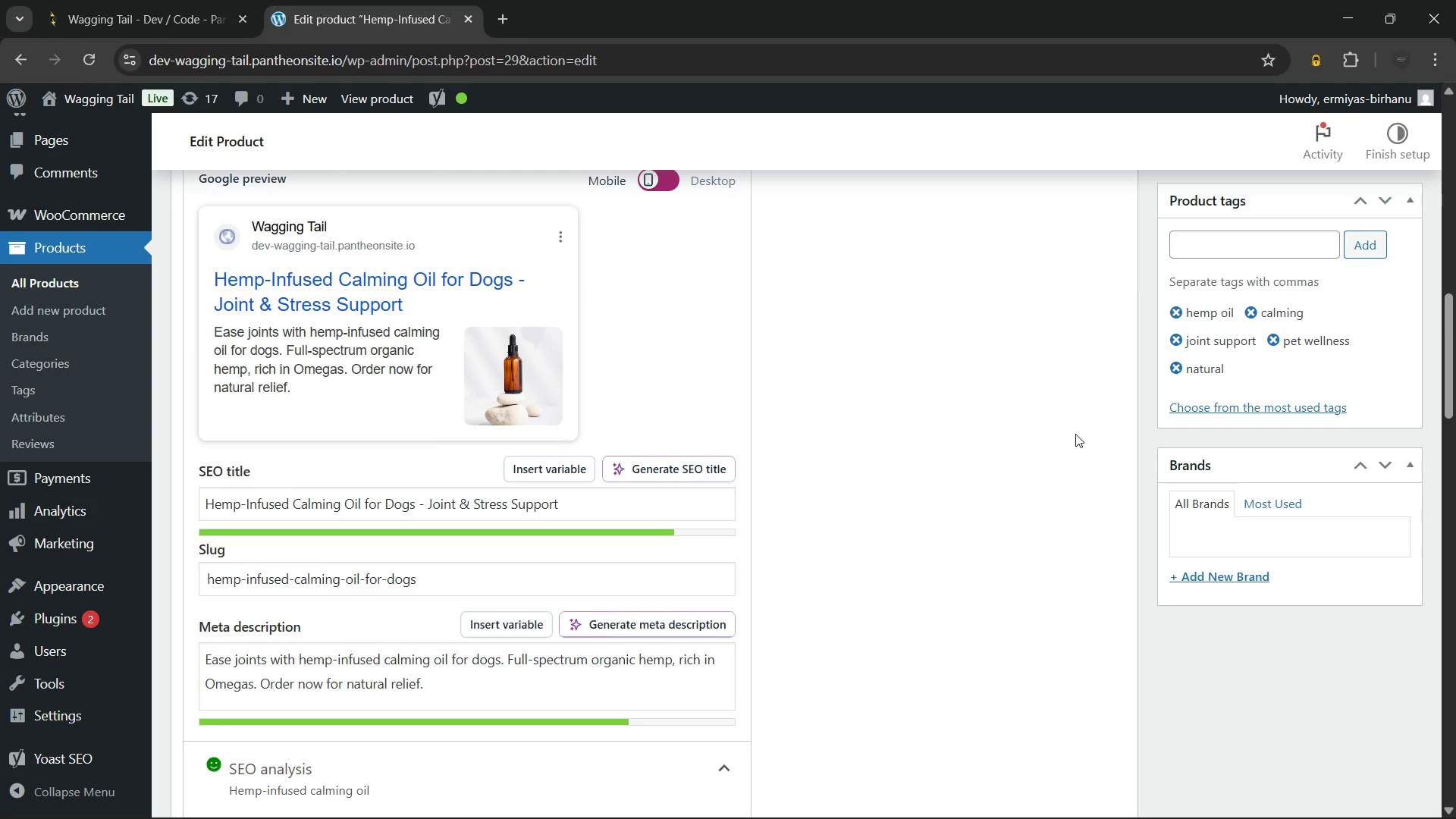 
scroll: coordinate [1075, 432], scroll_direction: down, amount: 6.0
 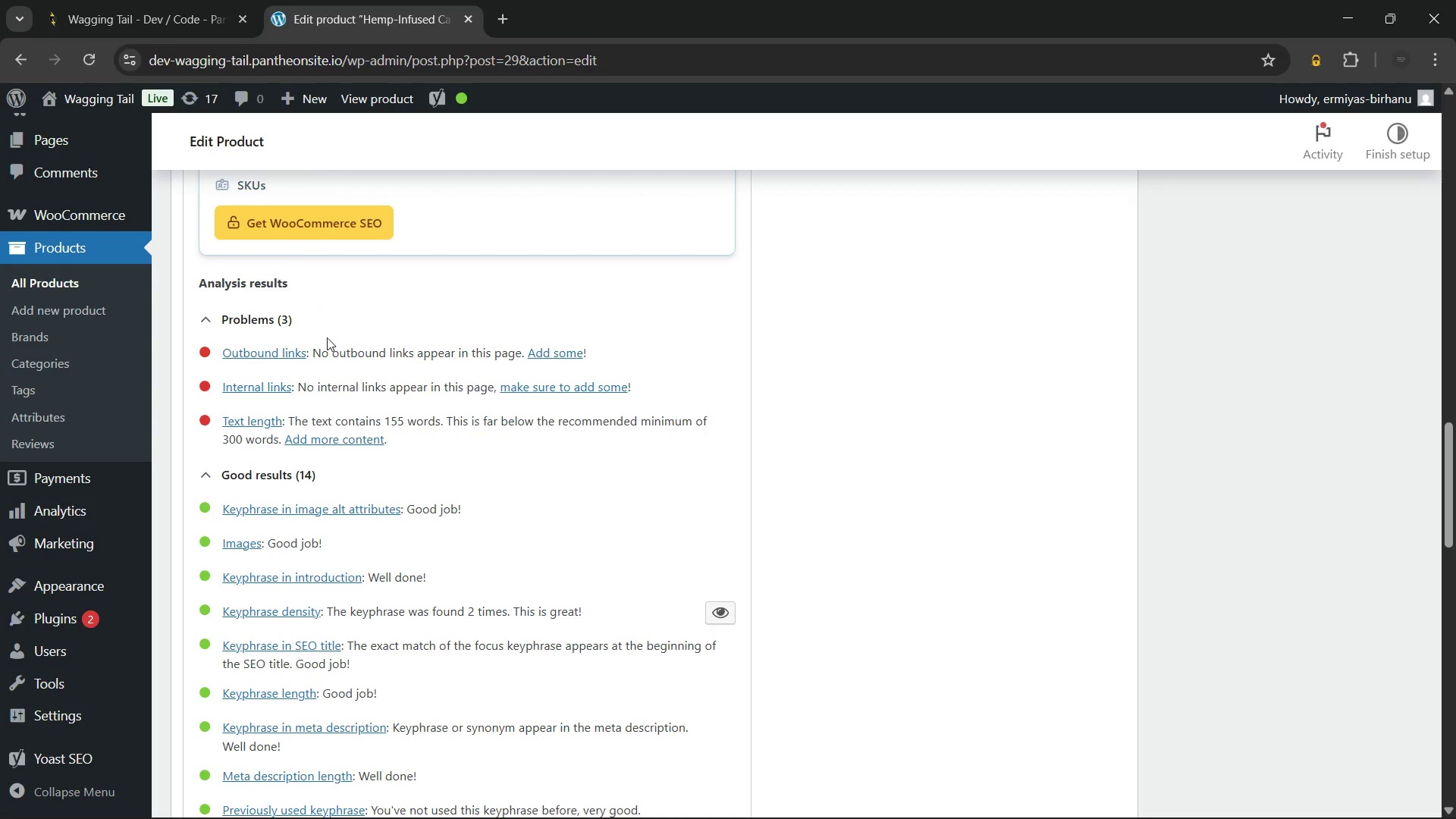 
left_click([287, 322])
 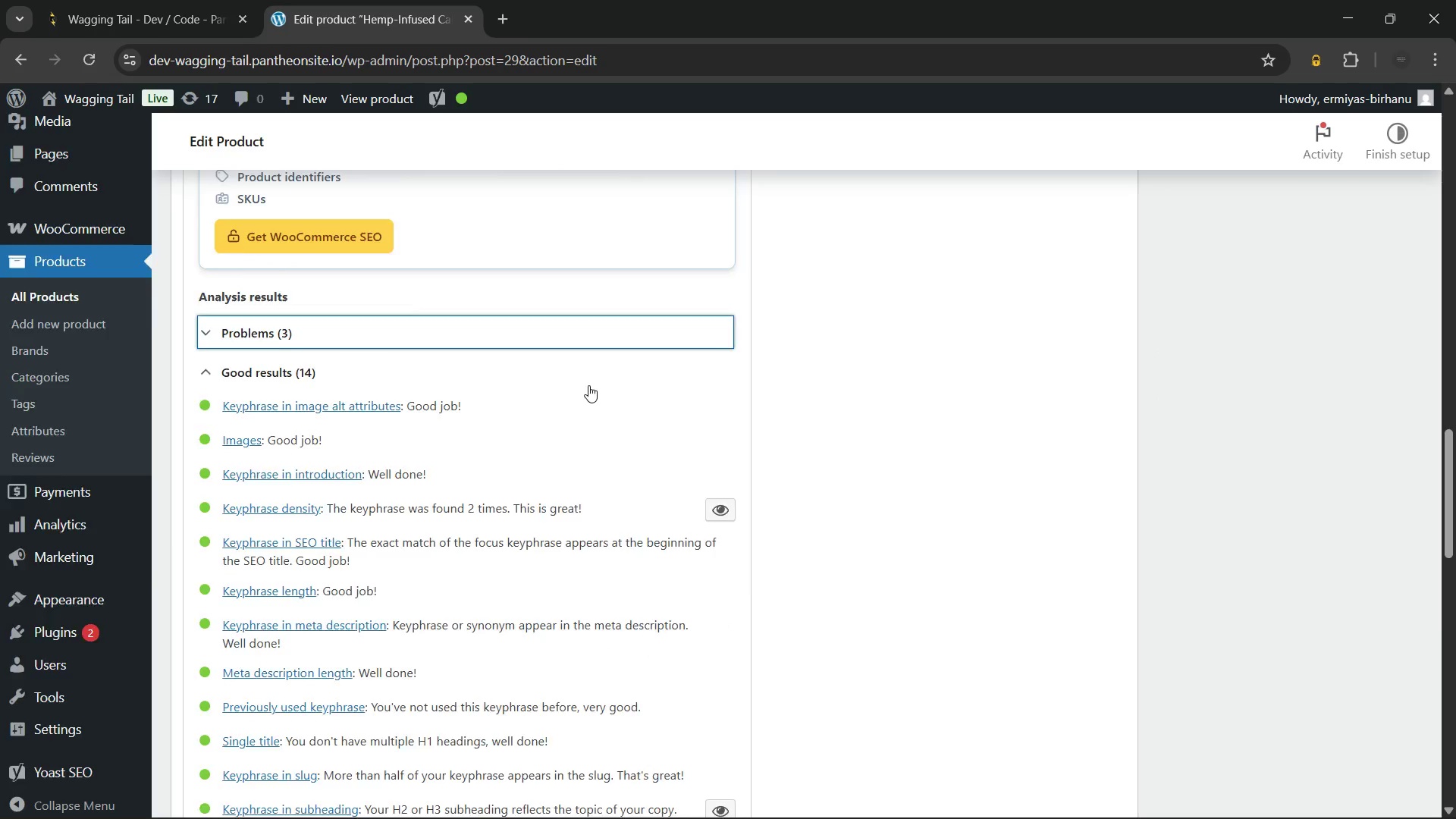 
scroll: coordinate [588, 385], scroll_direction: up, amount: 3.0
 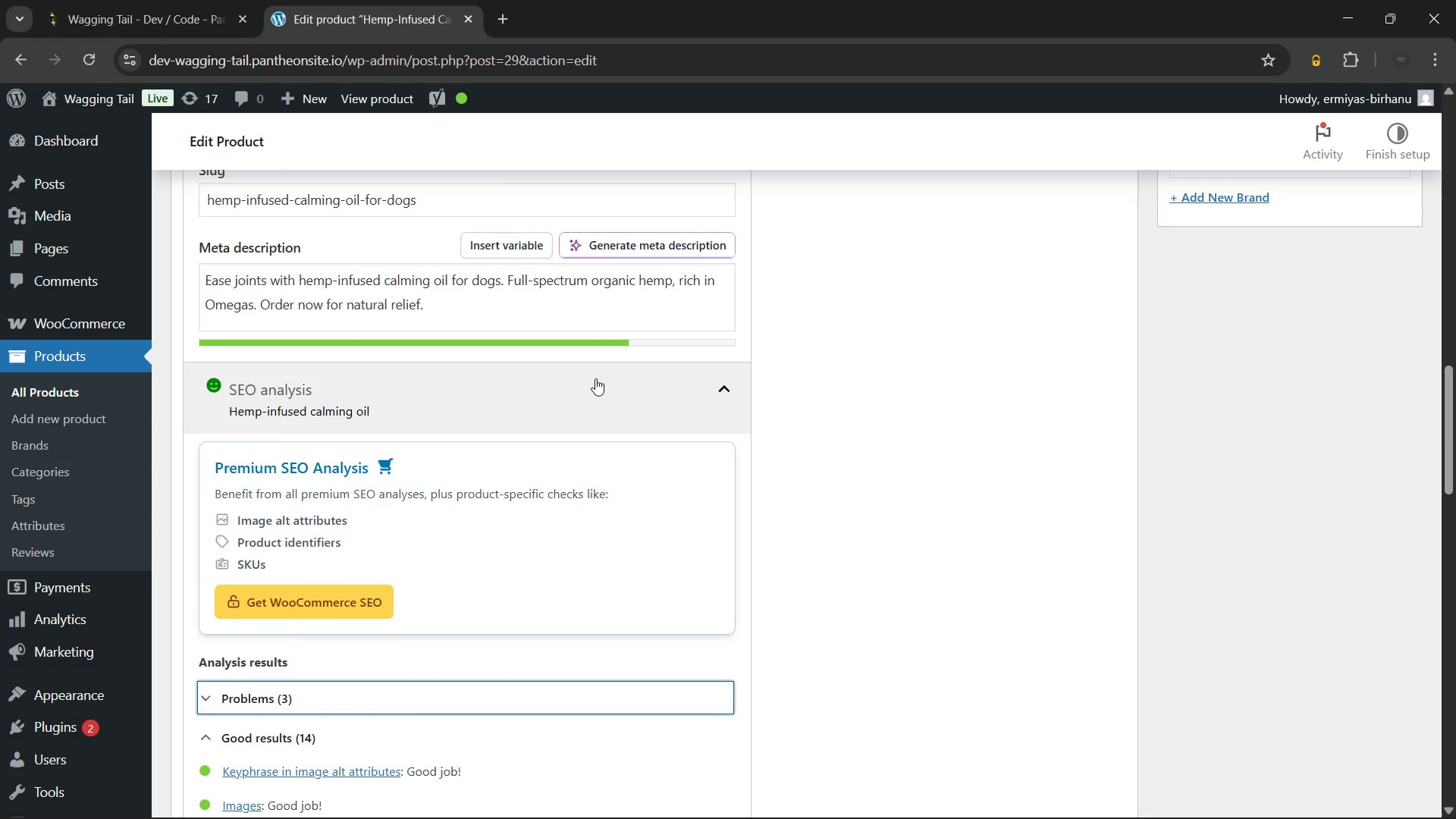 
left_click([595, 378])
 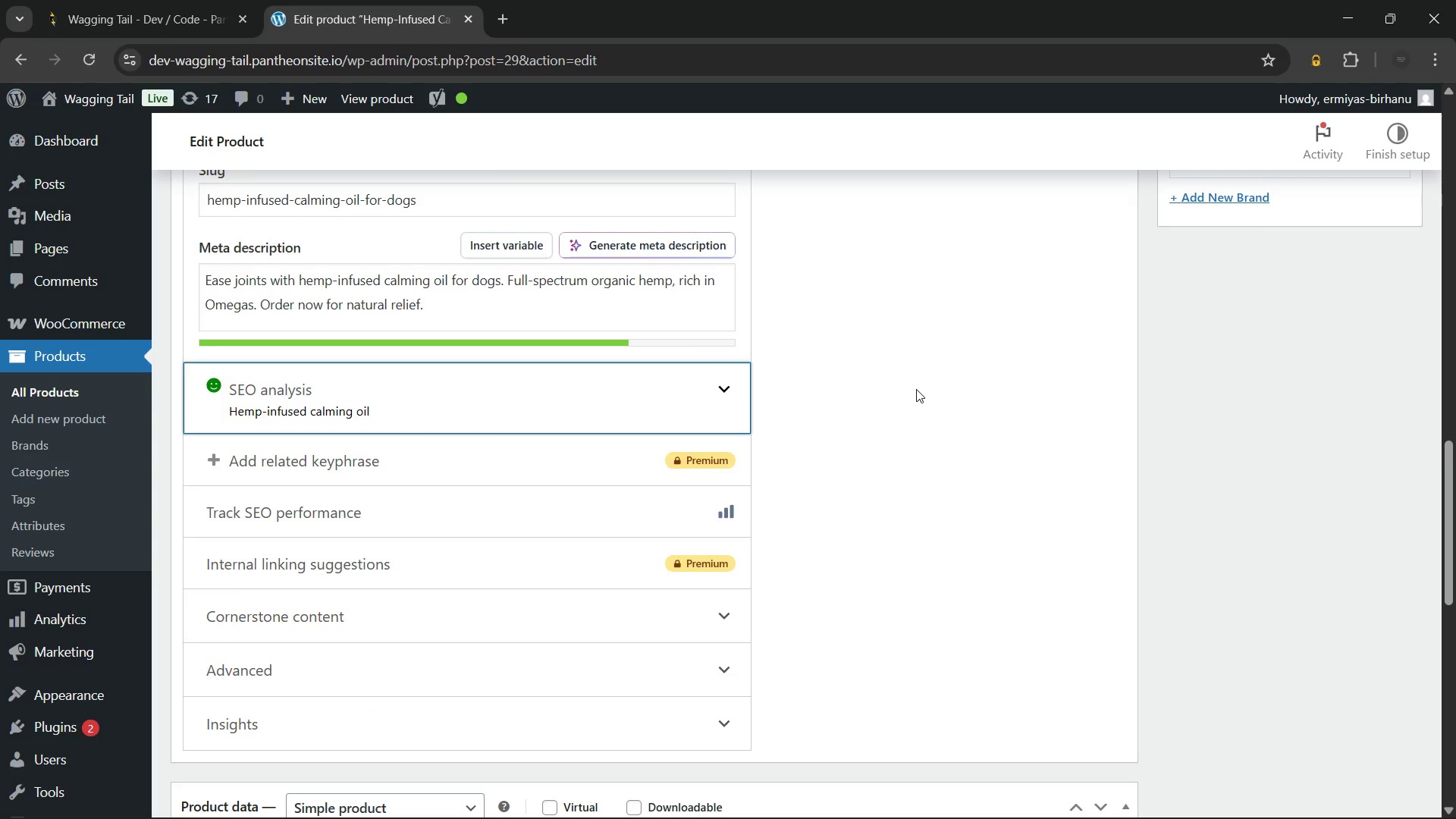 
left_click([916, 389])
 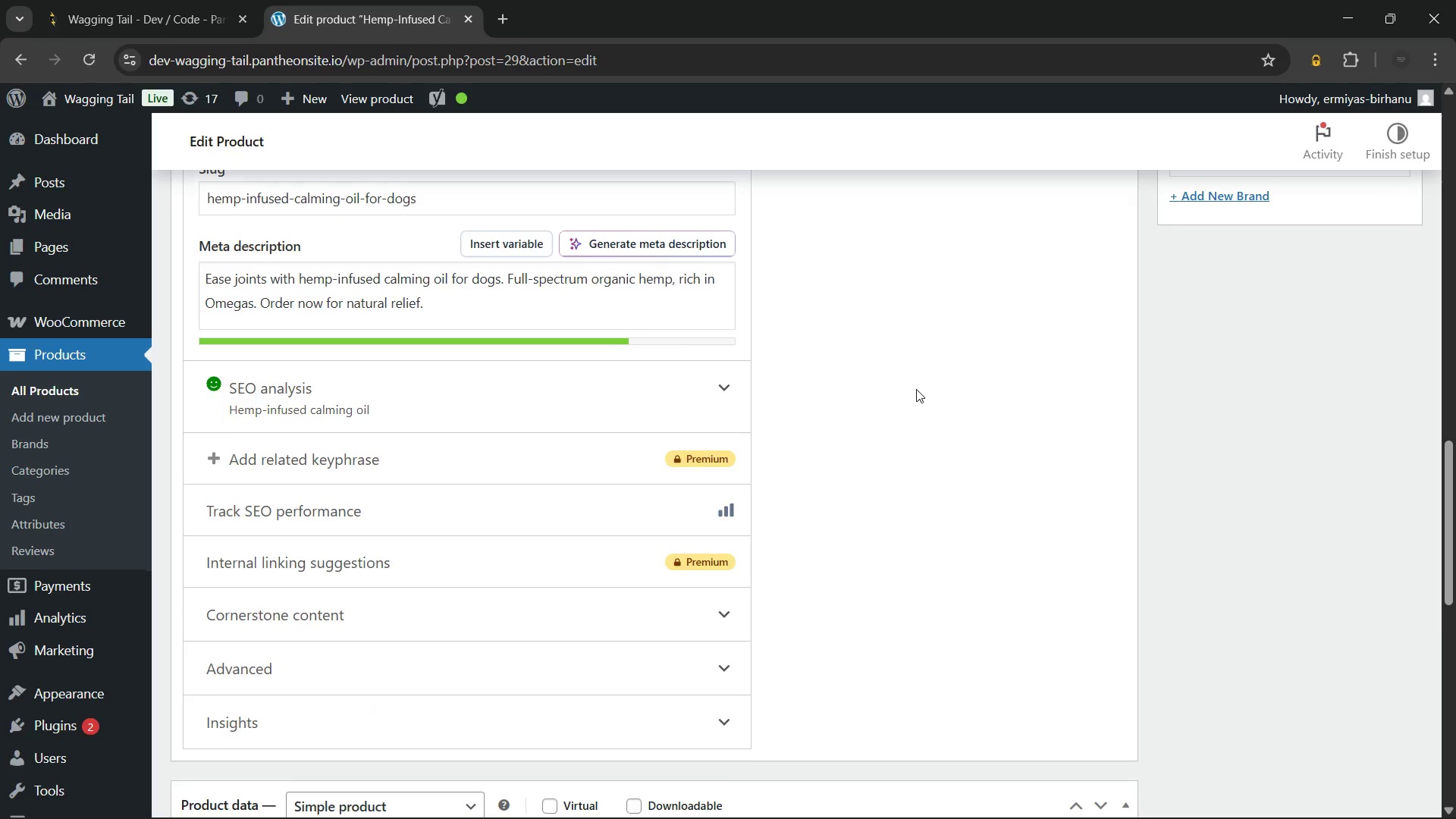 
scroll: coordinate [916, 389], scroll_direction: down, amount: 4.0
 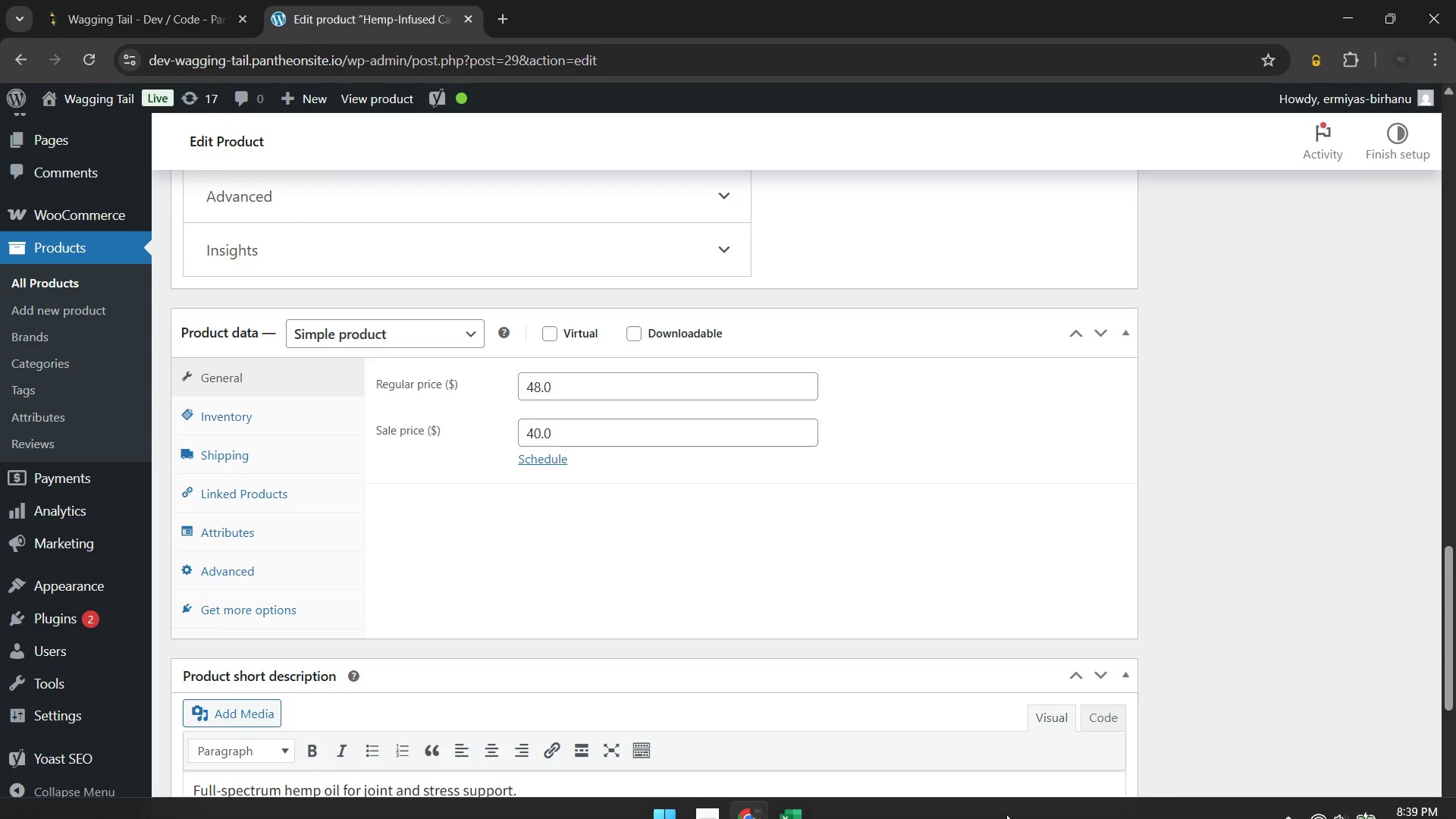 
left_click([797, 799])
 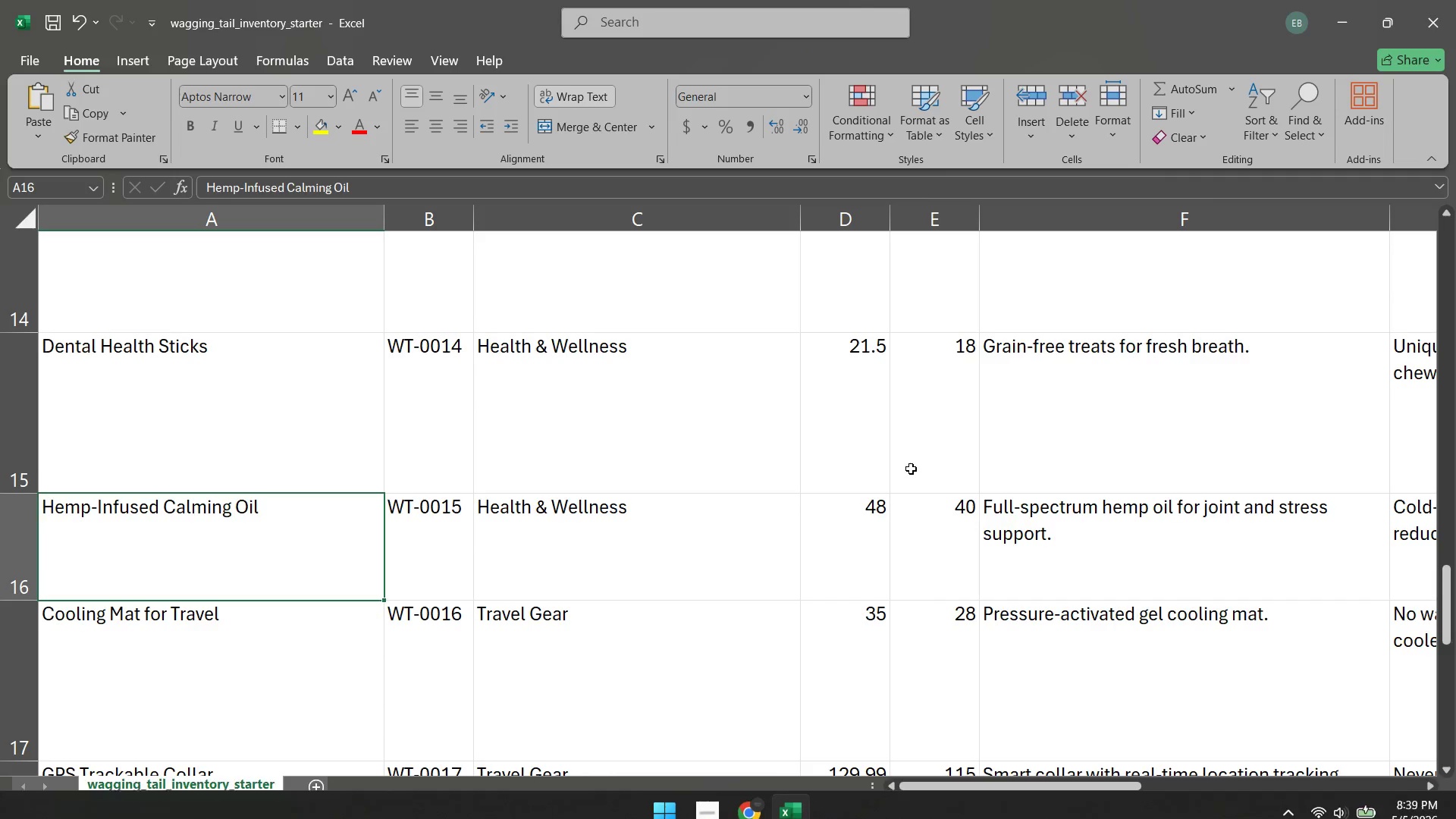 
left_click([863, 526])
 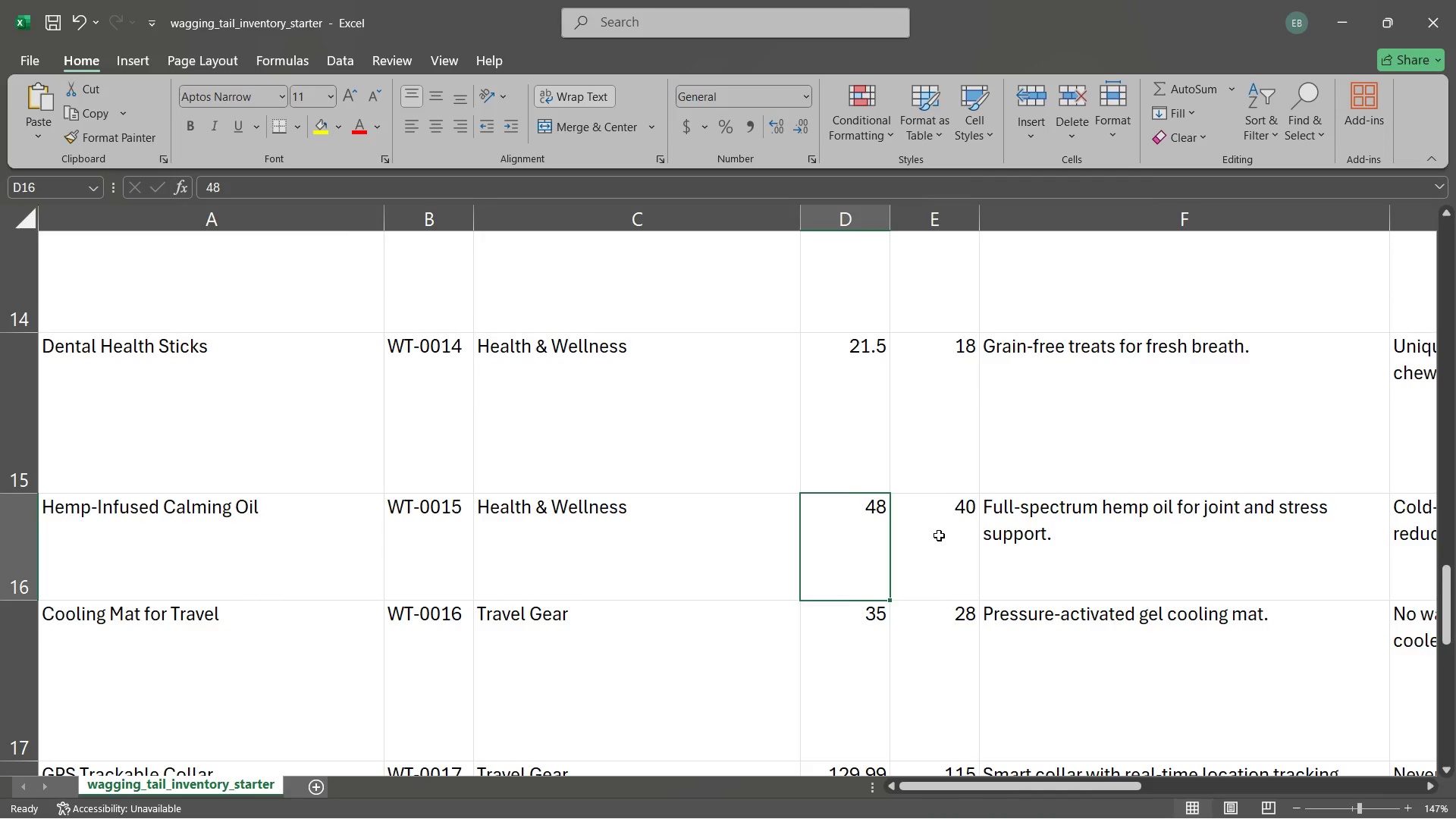 
left_click([939, 535])
 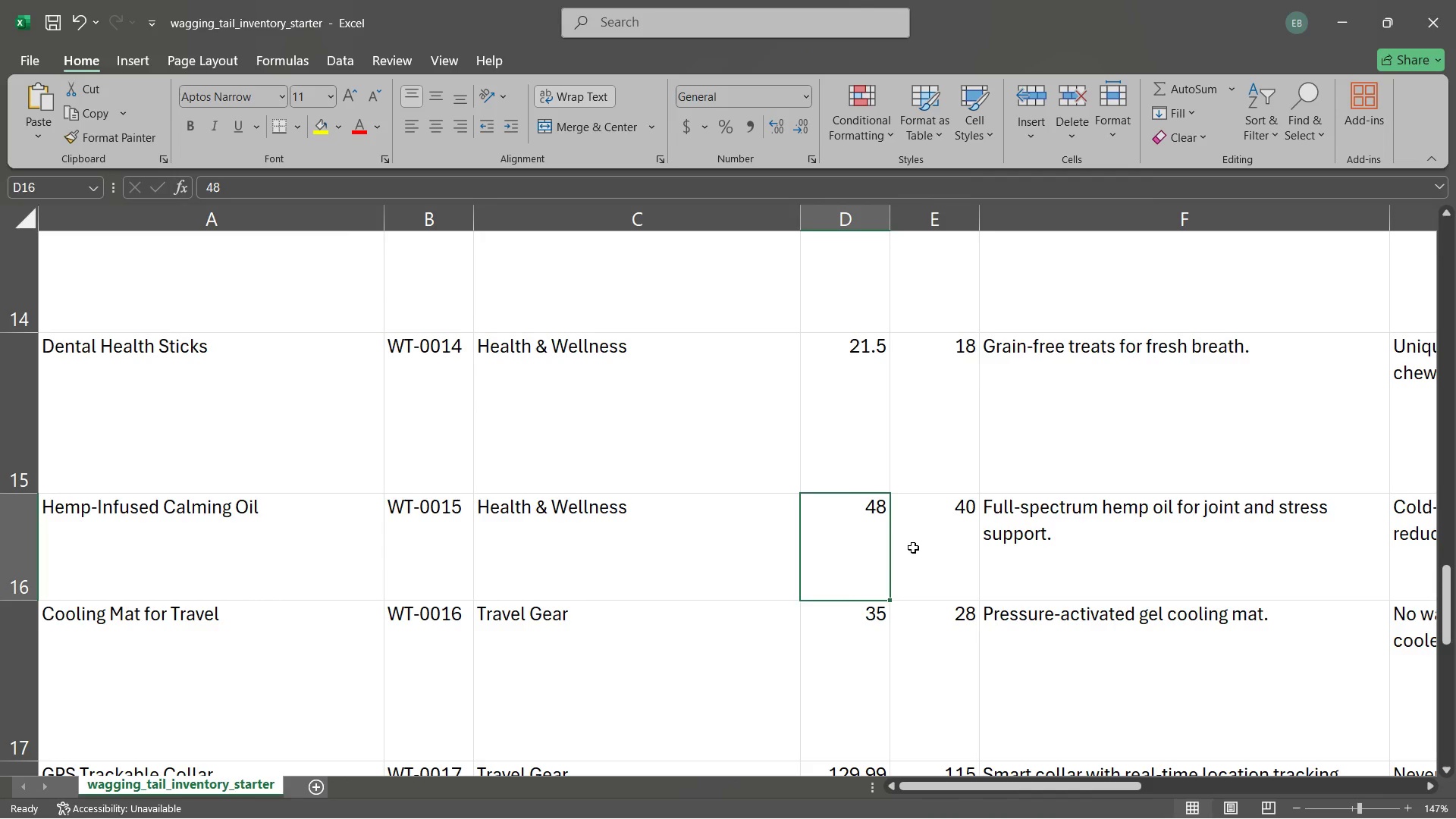 
double_click([918, 548])
 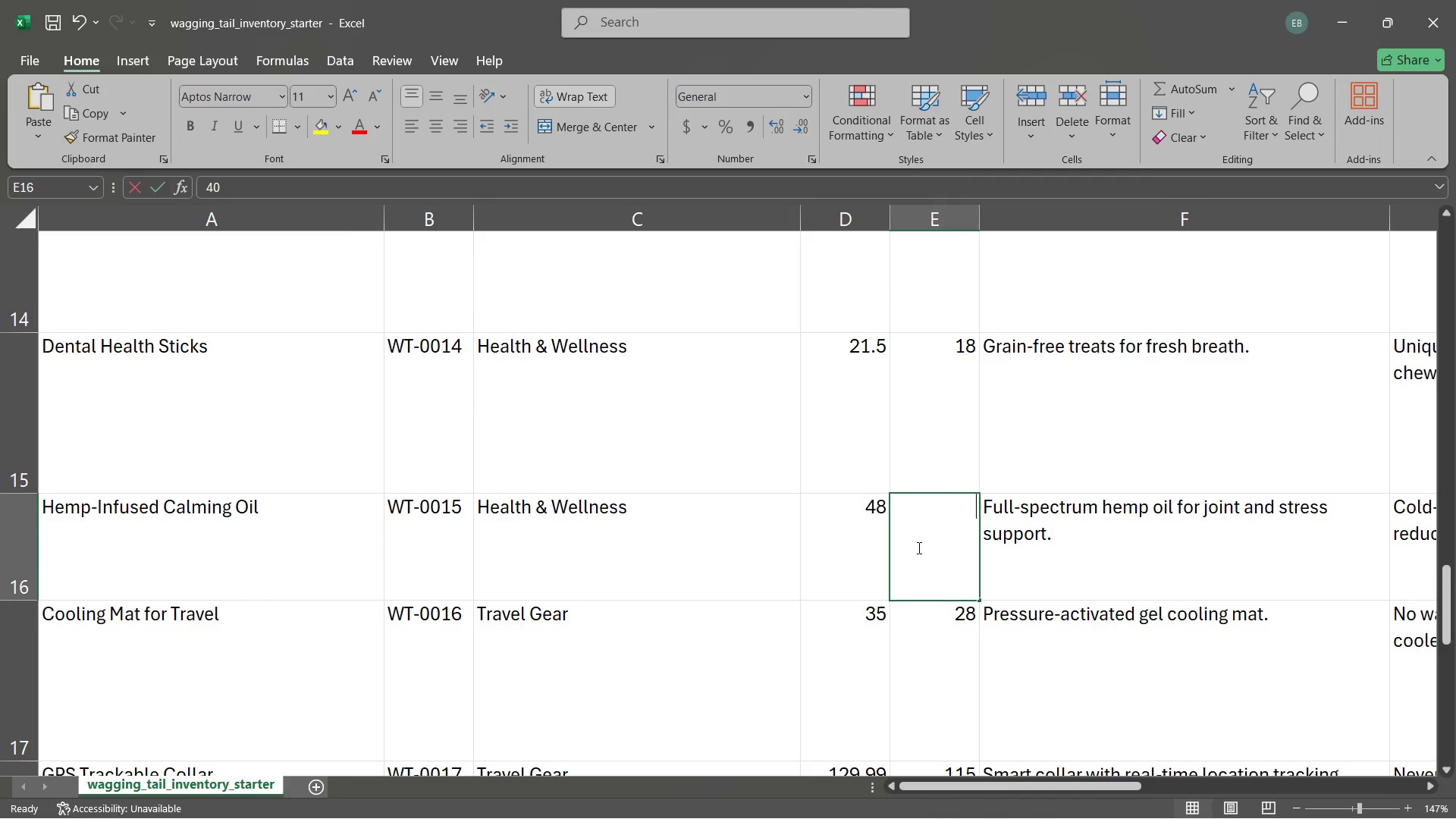 
left_click_drag(start_coordinate=[918, 548], to_coordinate=[767, 548])
 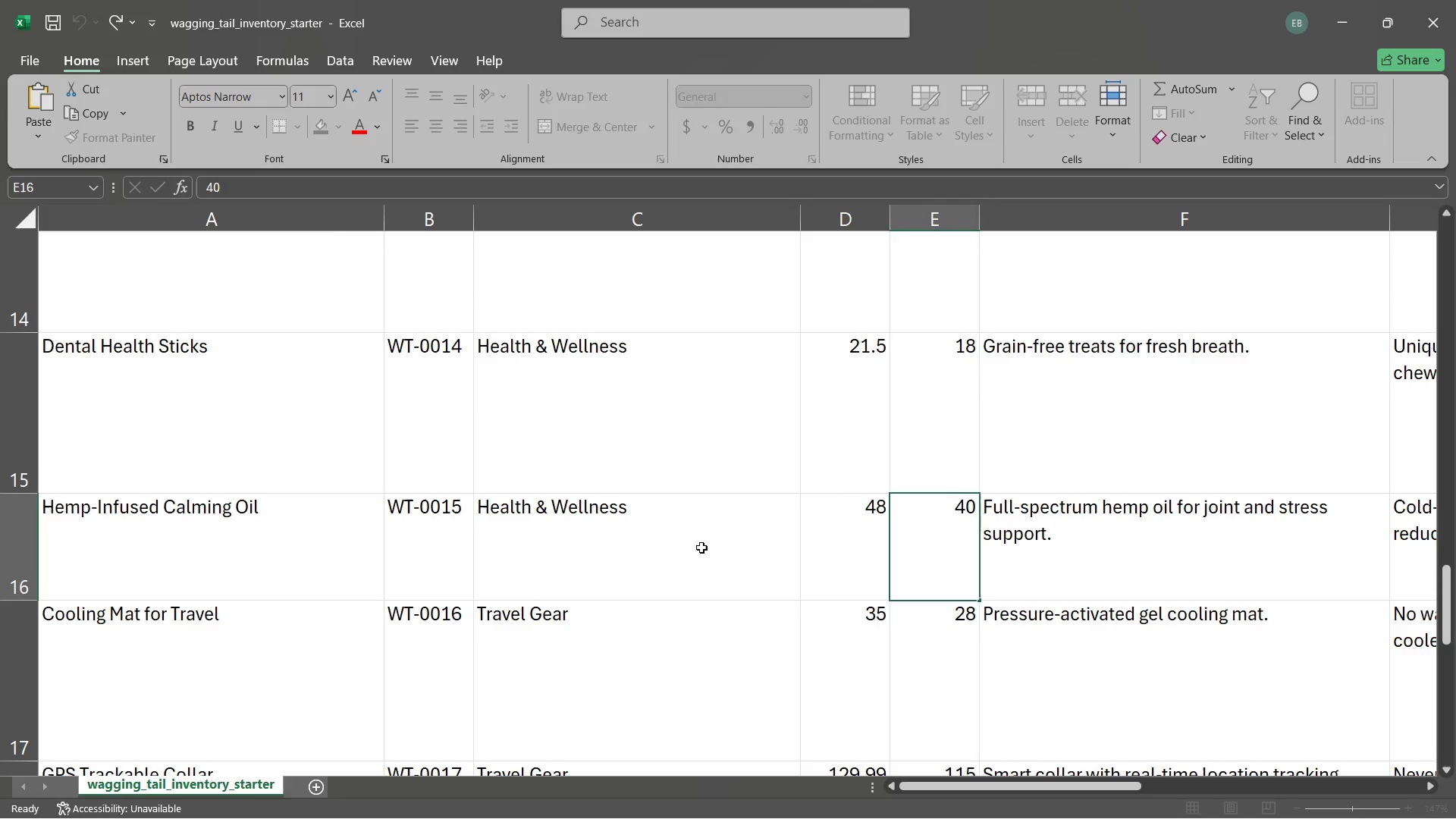 
left_click([701, 548])
 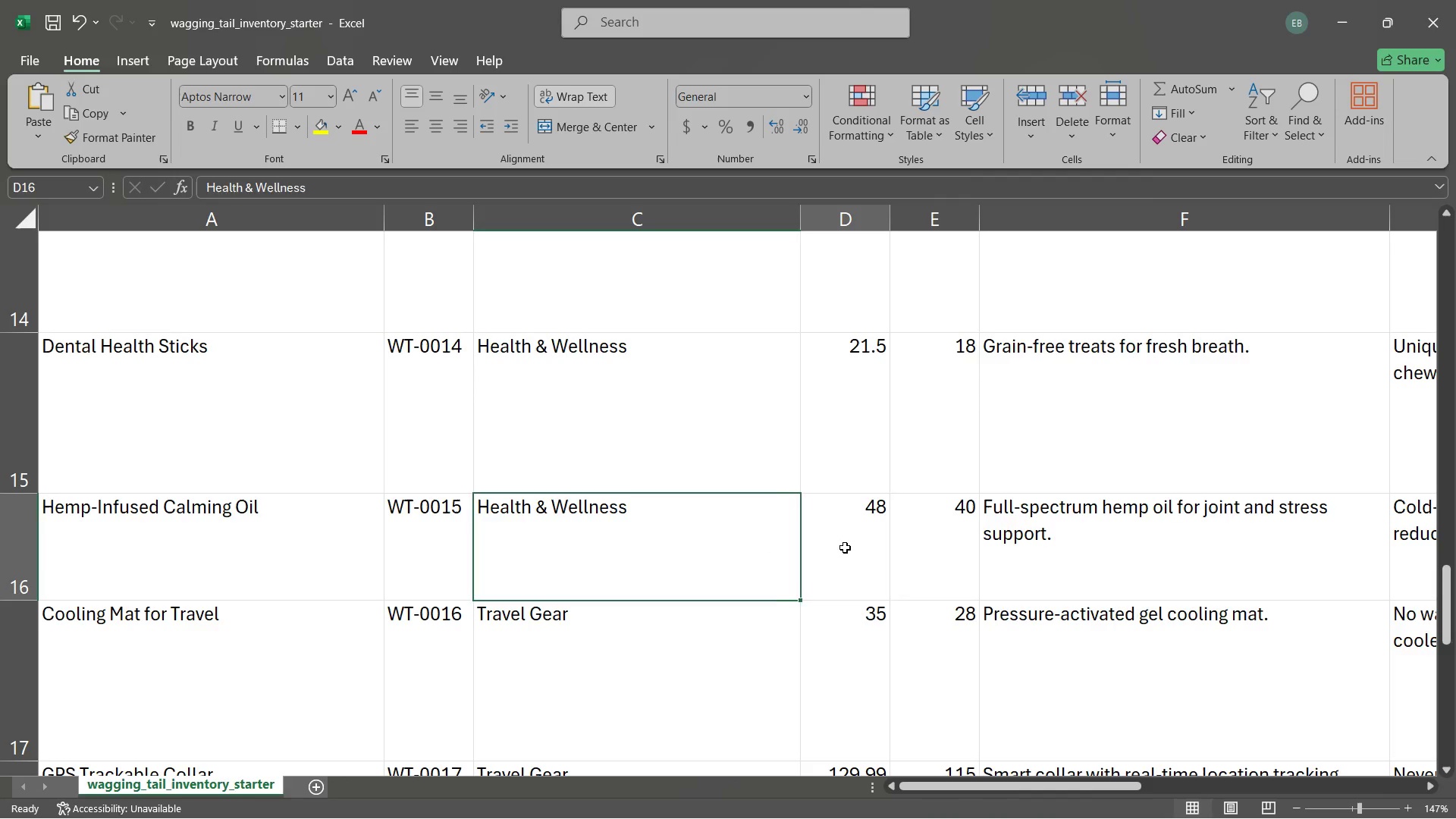 
left_click_drag(start_coordinate=[845, 548], to_coordinate=[957, 549])
 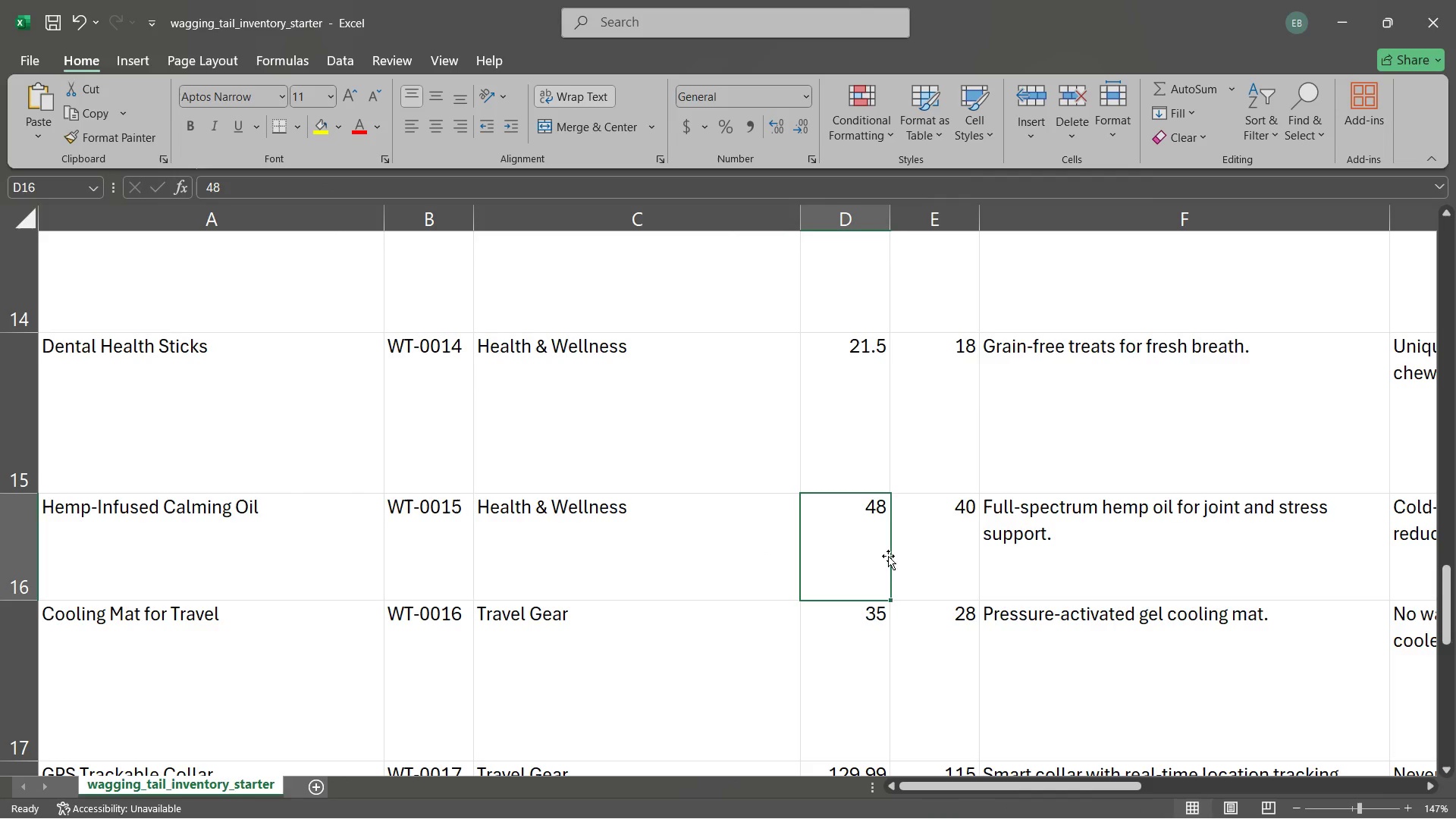 
left_click([888, 556])
 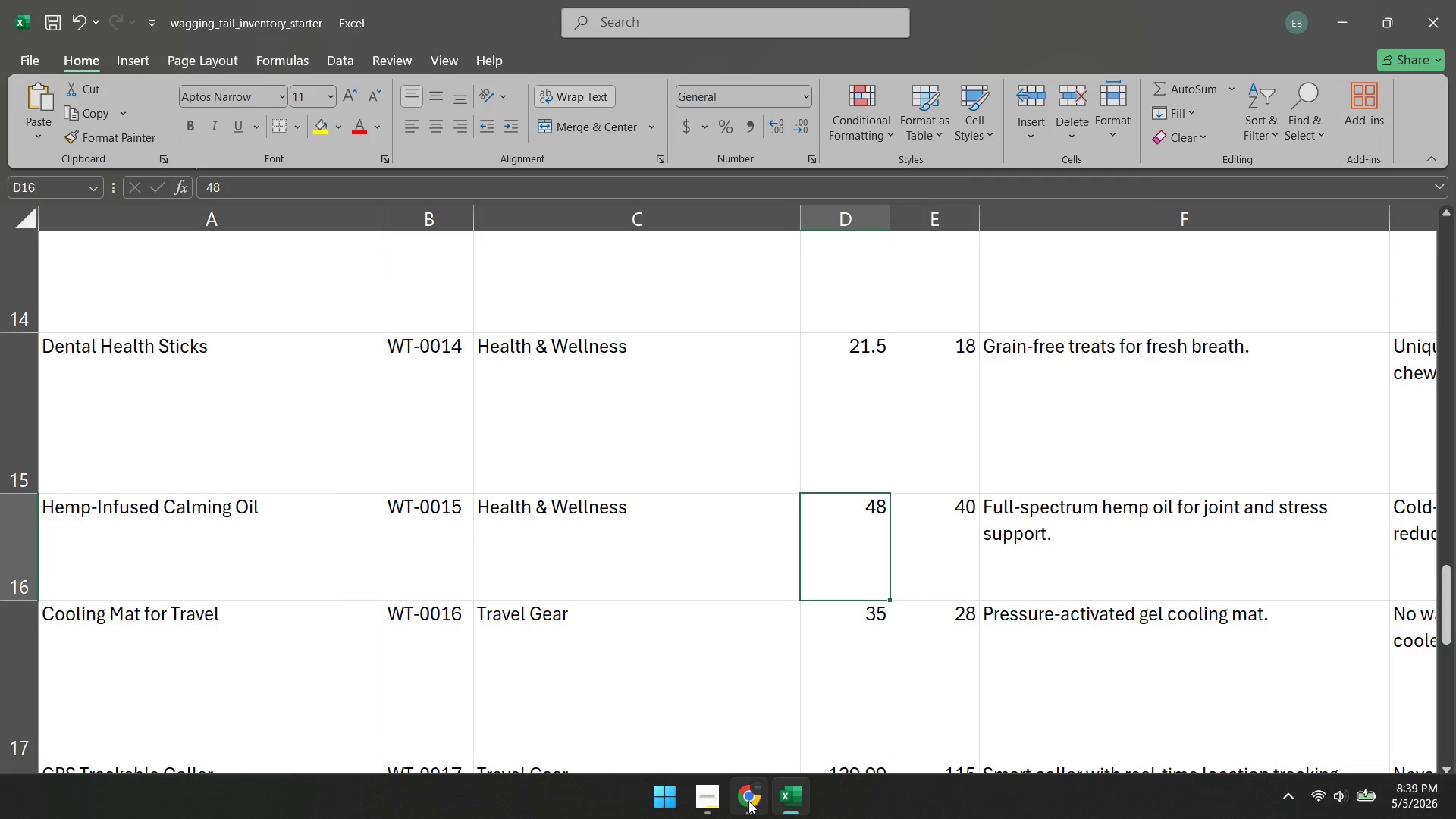 
left_click([748, 801])
 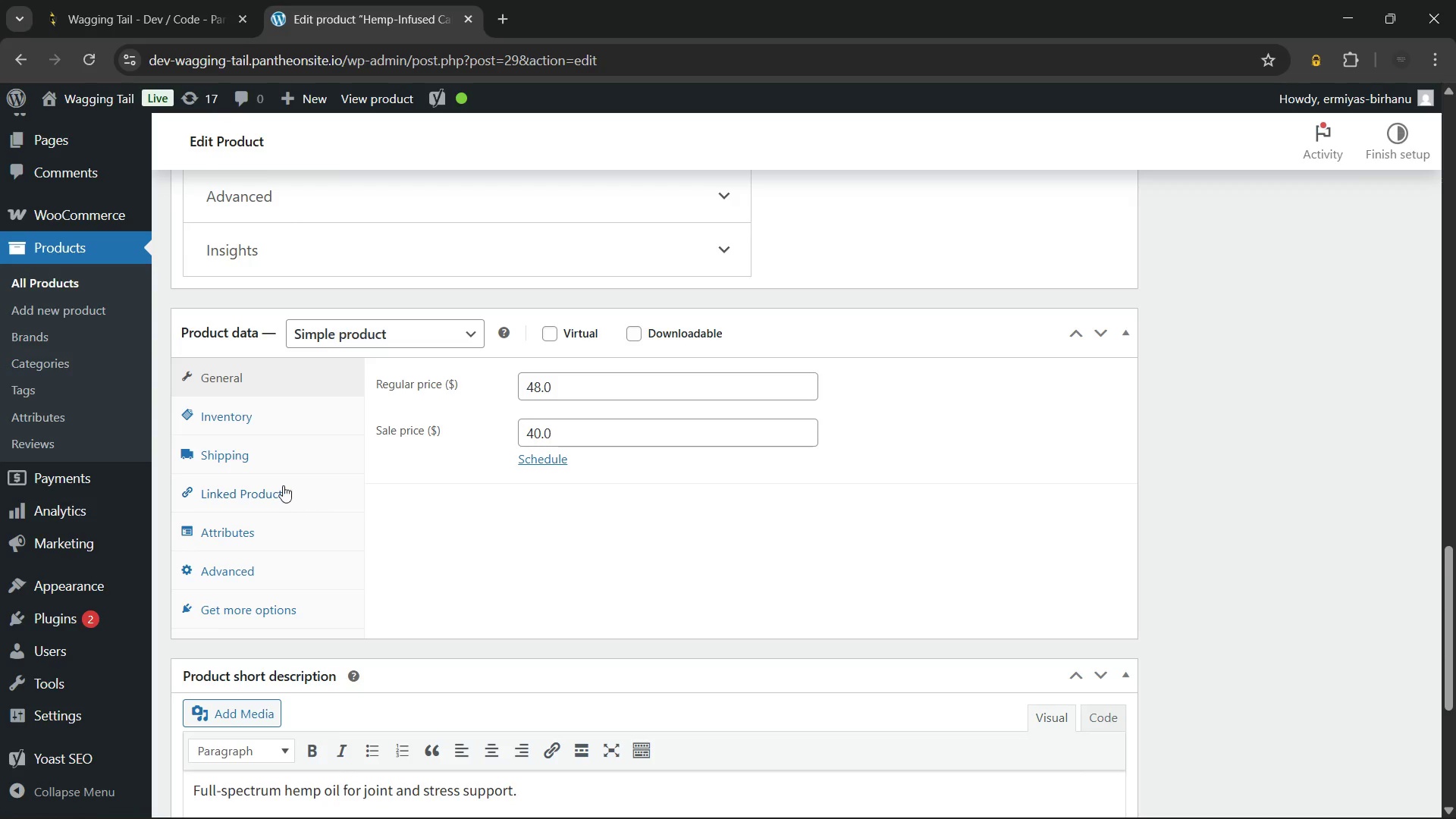 
left_click([288, 400])
 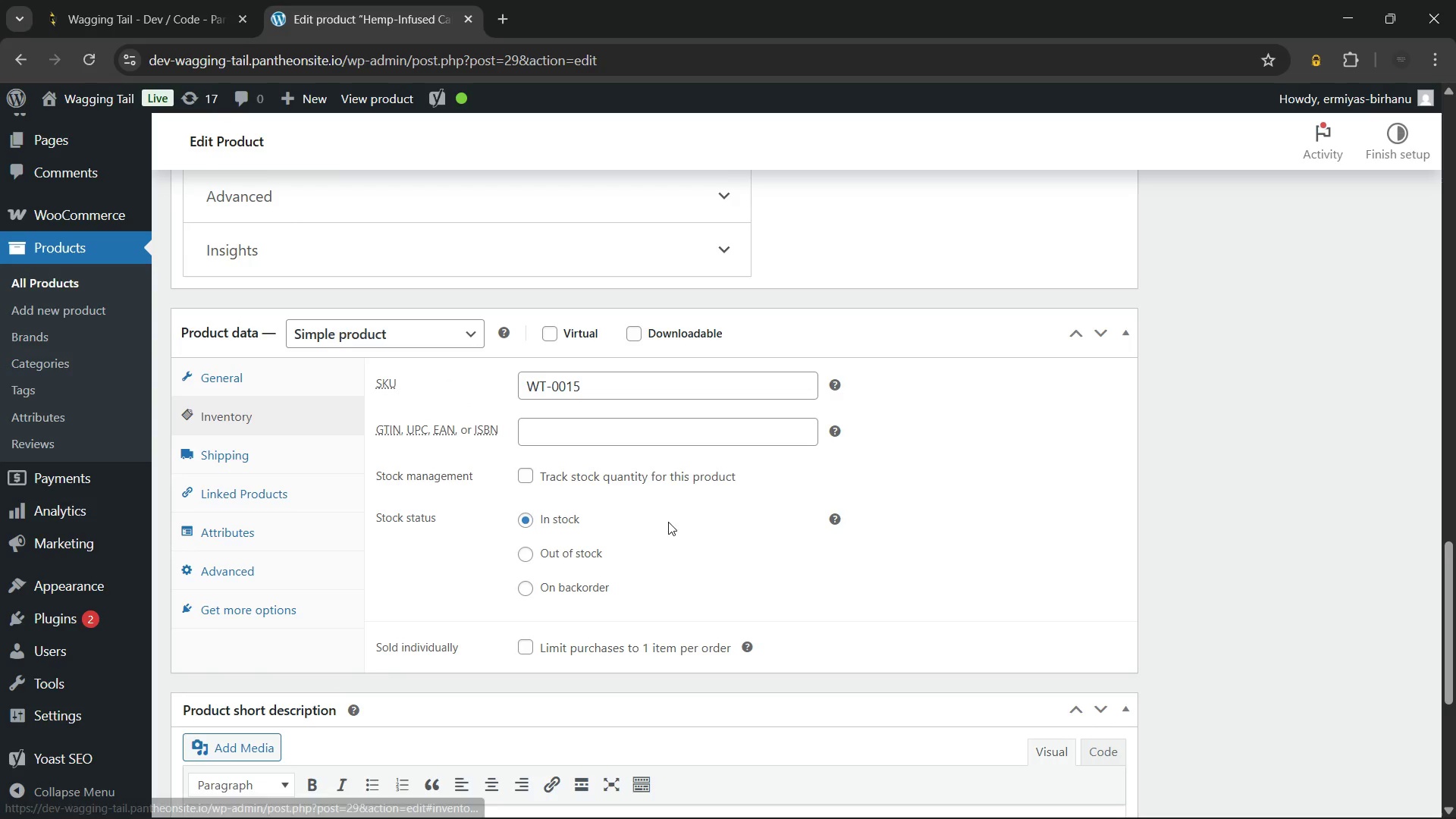 
scroll: coordinate [668, 522], scroll_direction: down, amount: 4.0
 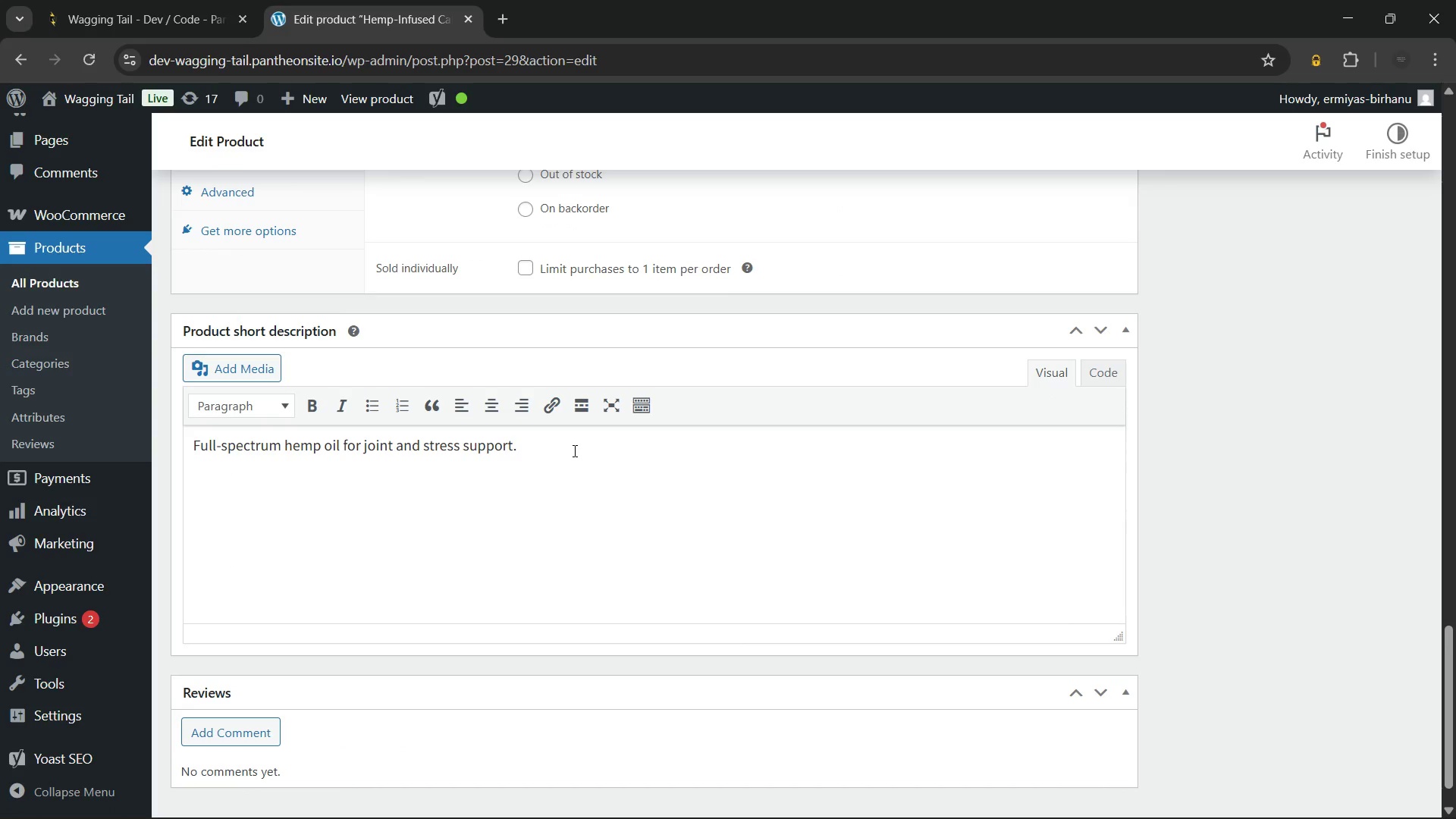 
left_click([573, 450])
 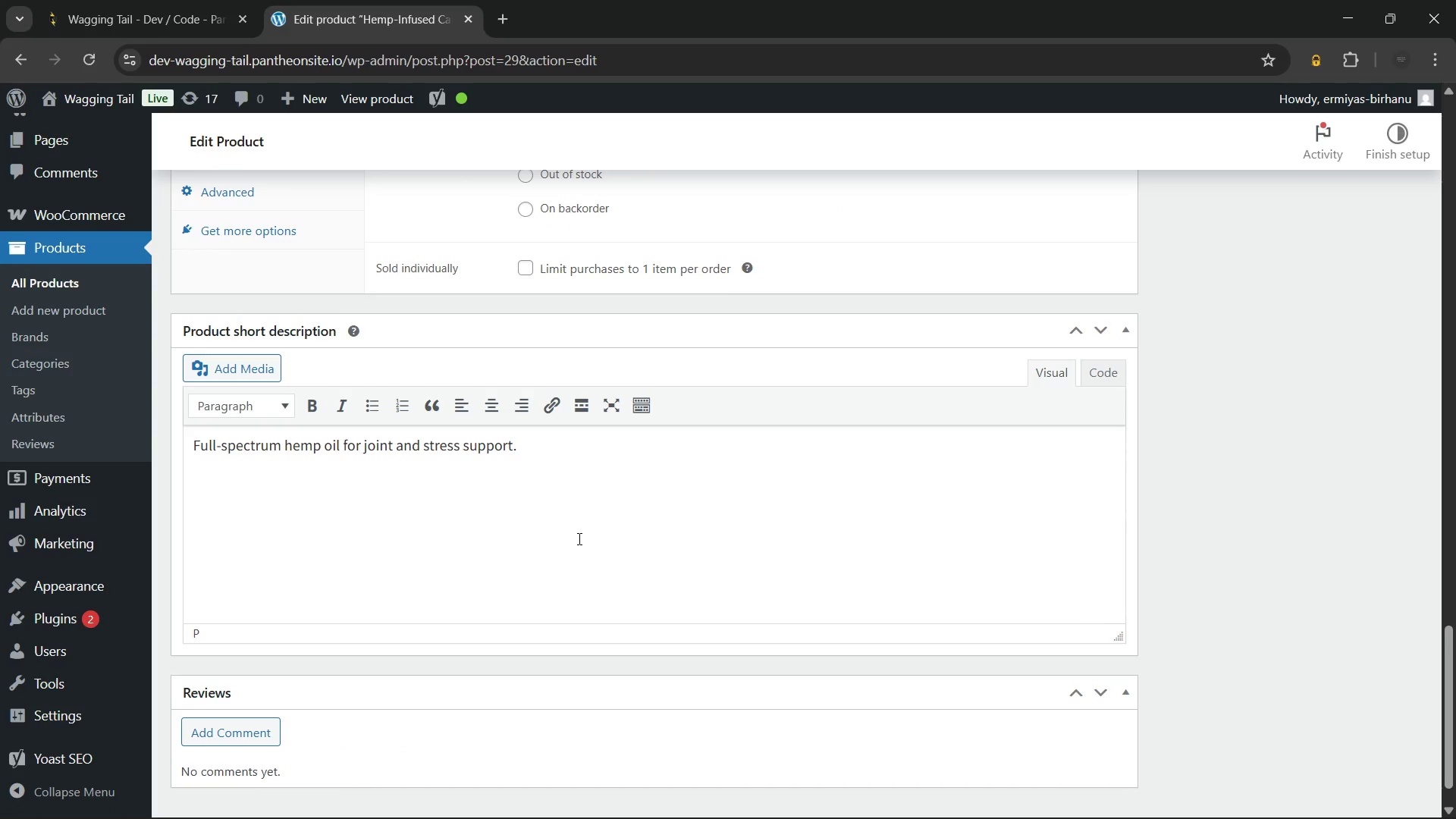 
key(Control+A)
 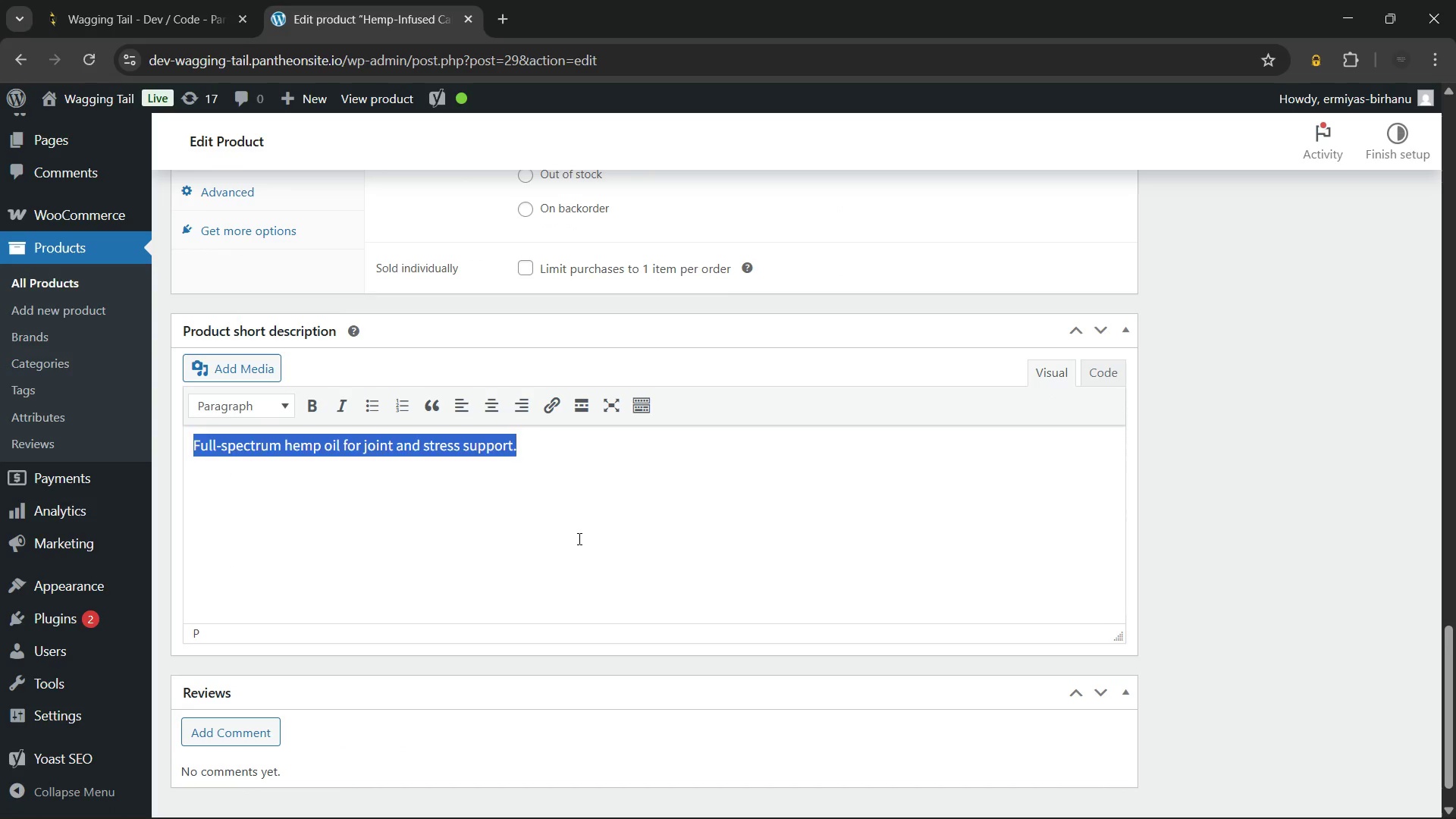 
key(Backspace)
 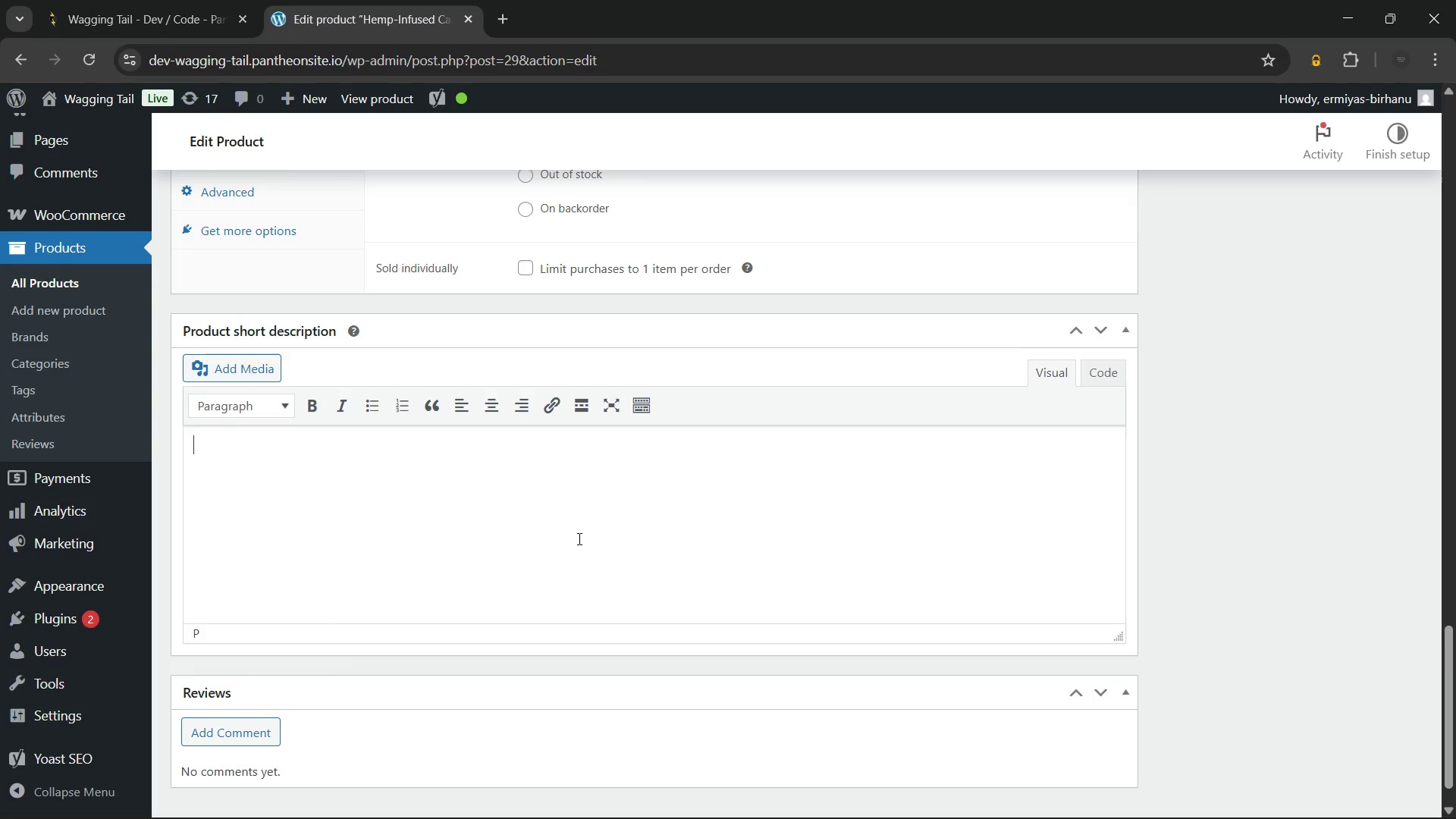 
wait(25.5)
 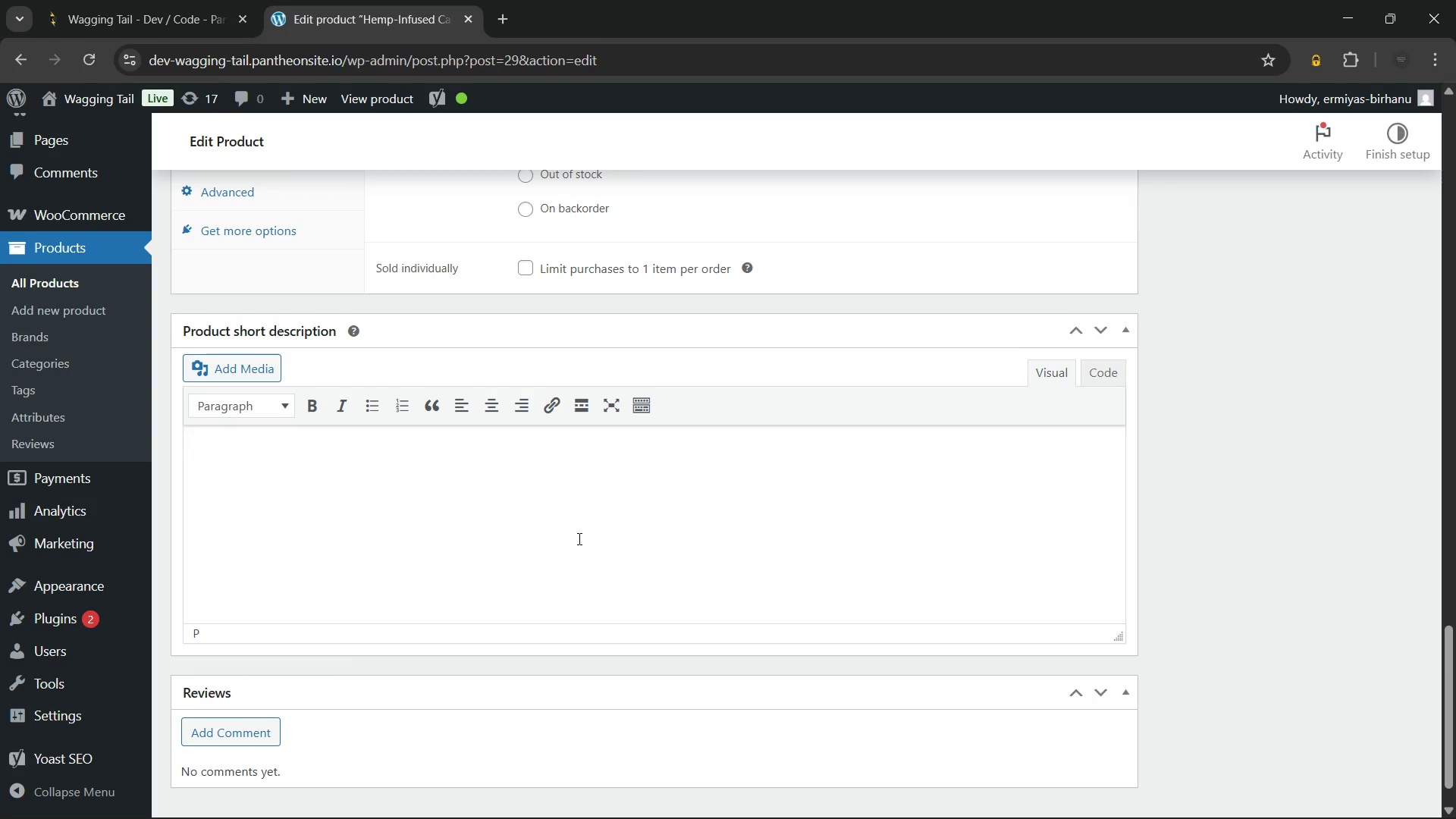 
type(This hemp oil for dogs is cold-pressed and ir)
key(Backspace)
key(Backspace)
type(rich in Omega fatty acids for joint support)
 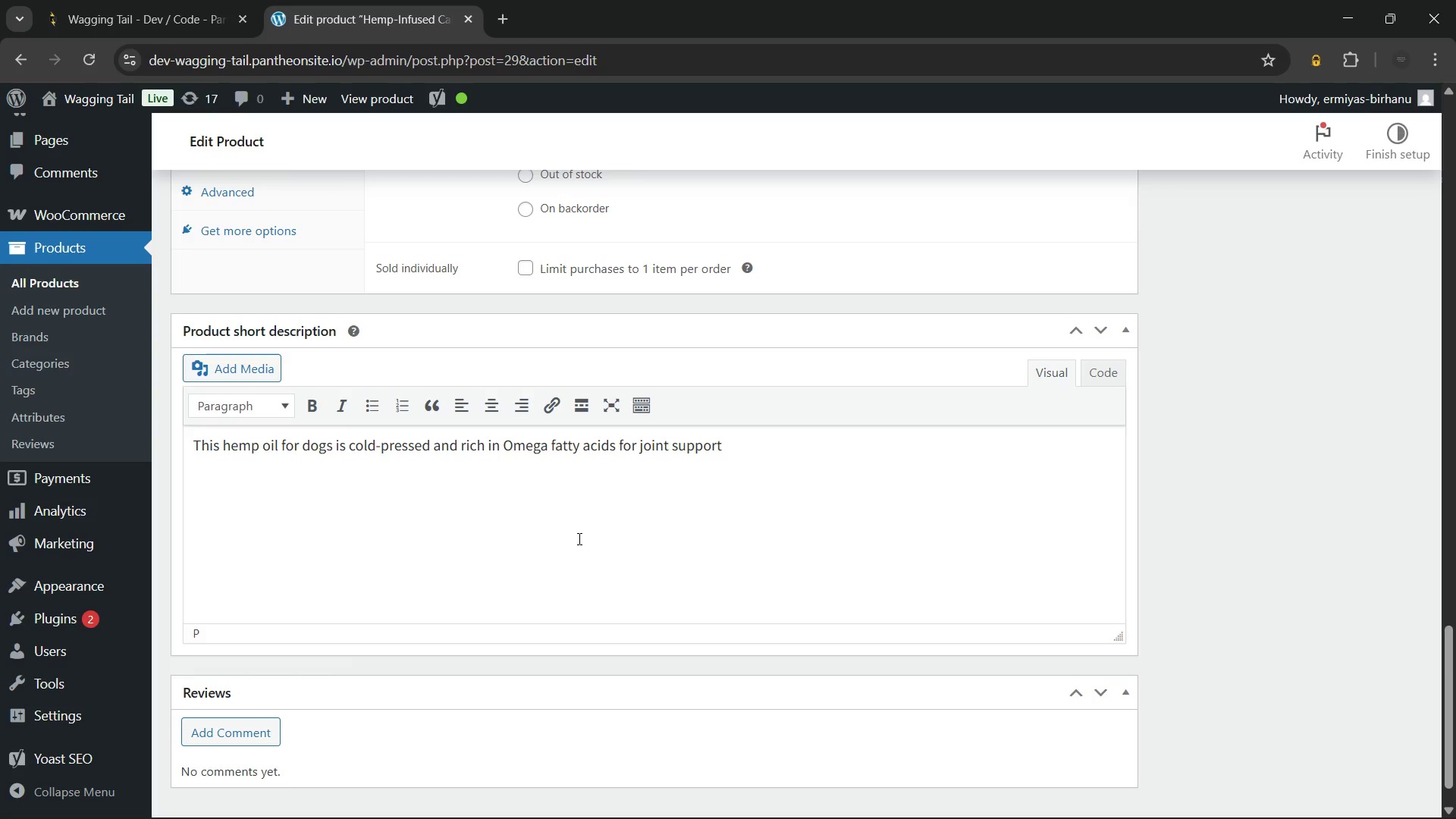 
wait(39.25)
 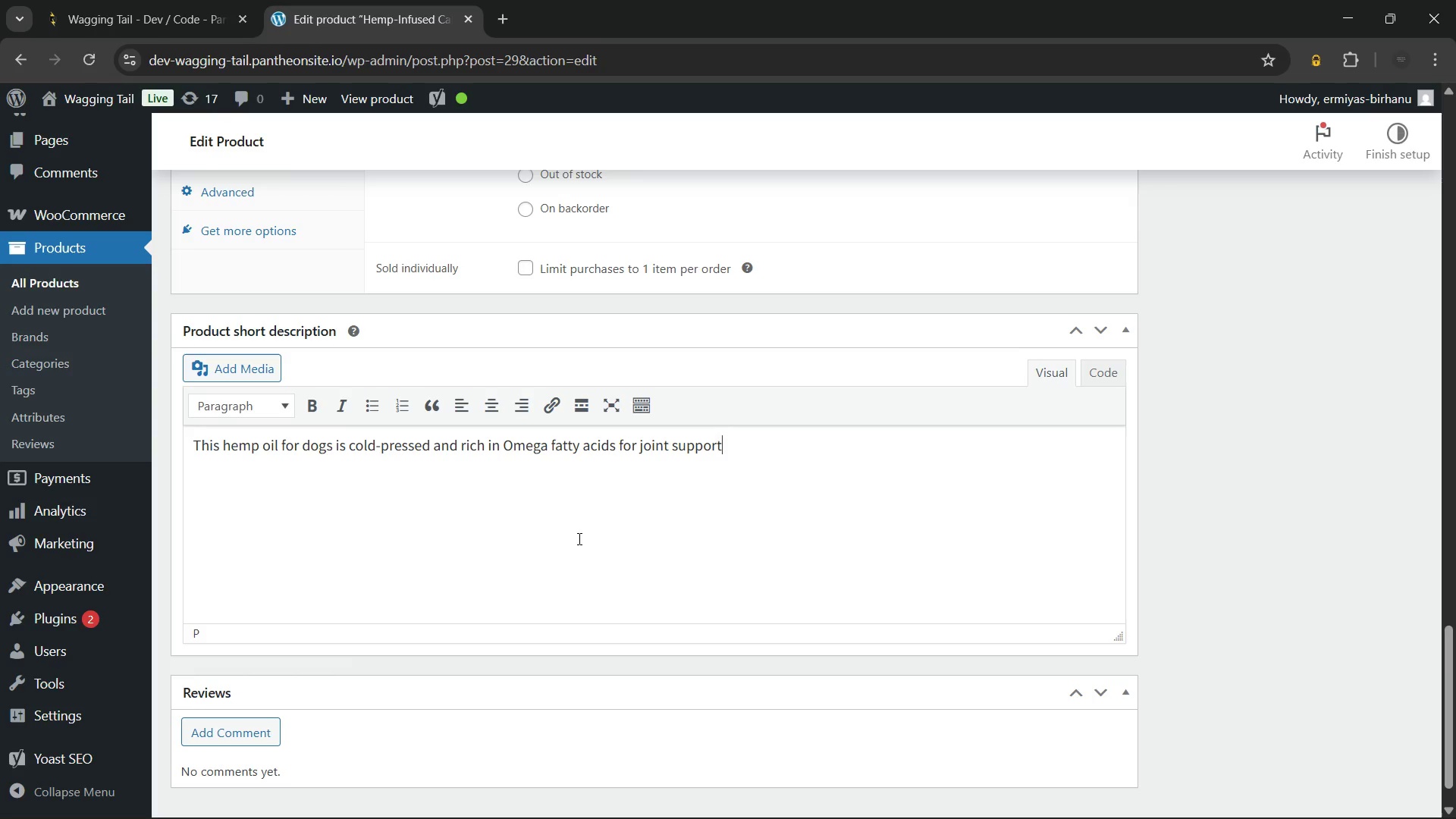 
type( and natural stress relief. Full-spectrum)
 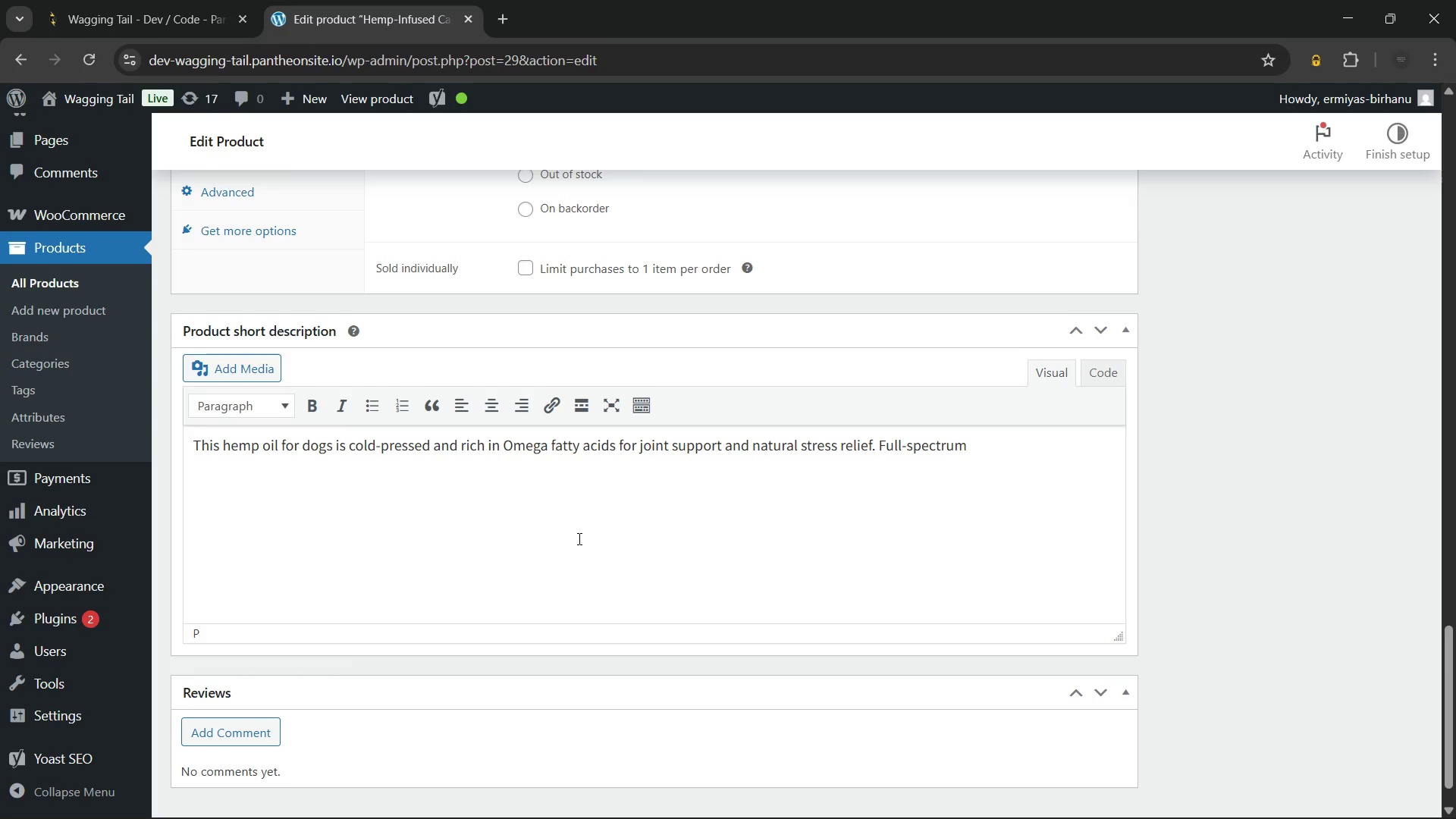 
wait(14.78)
 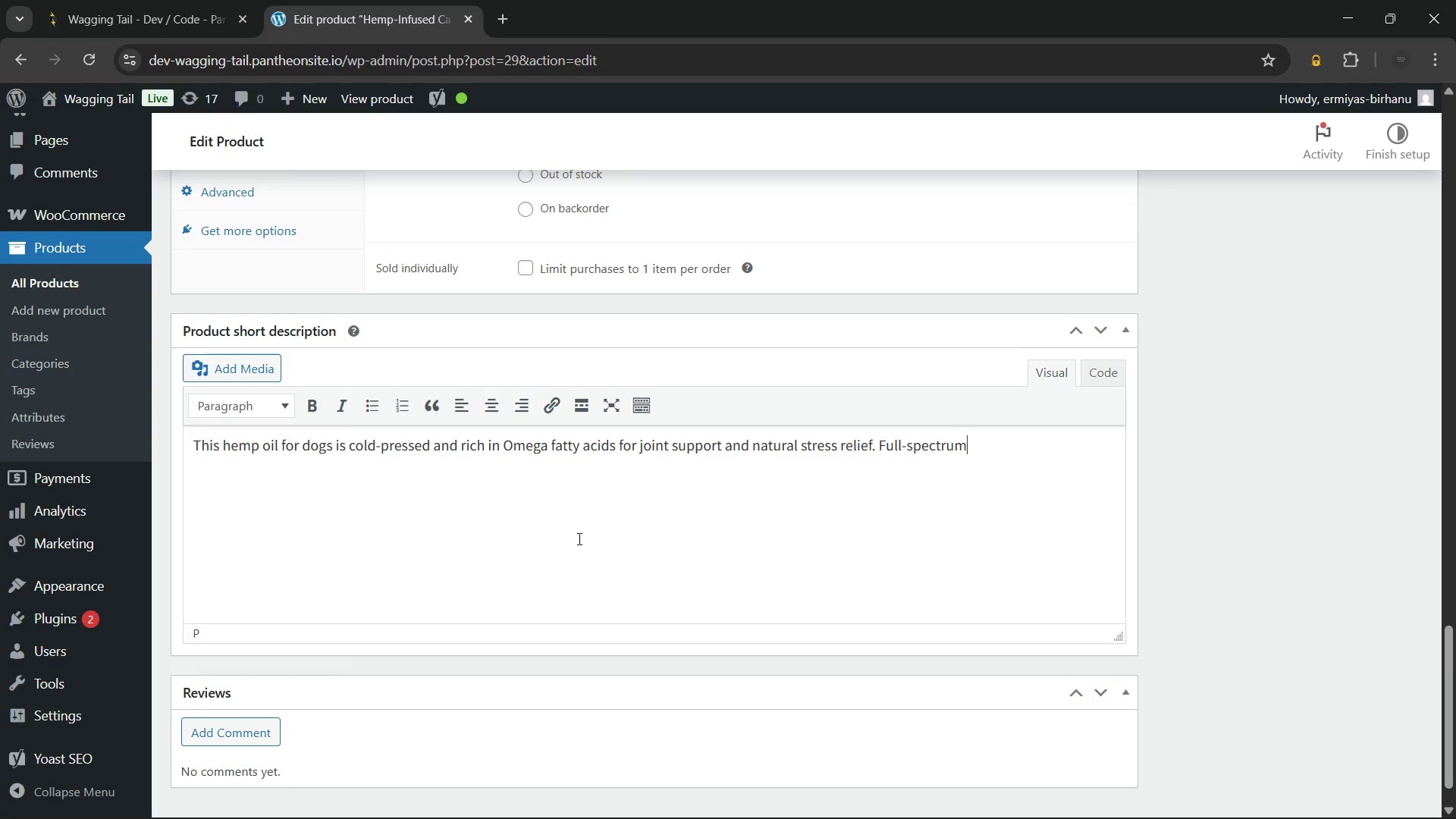 
key(Space)
 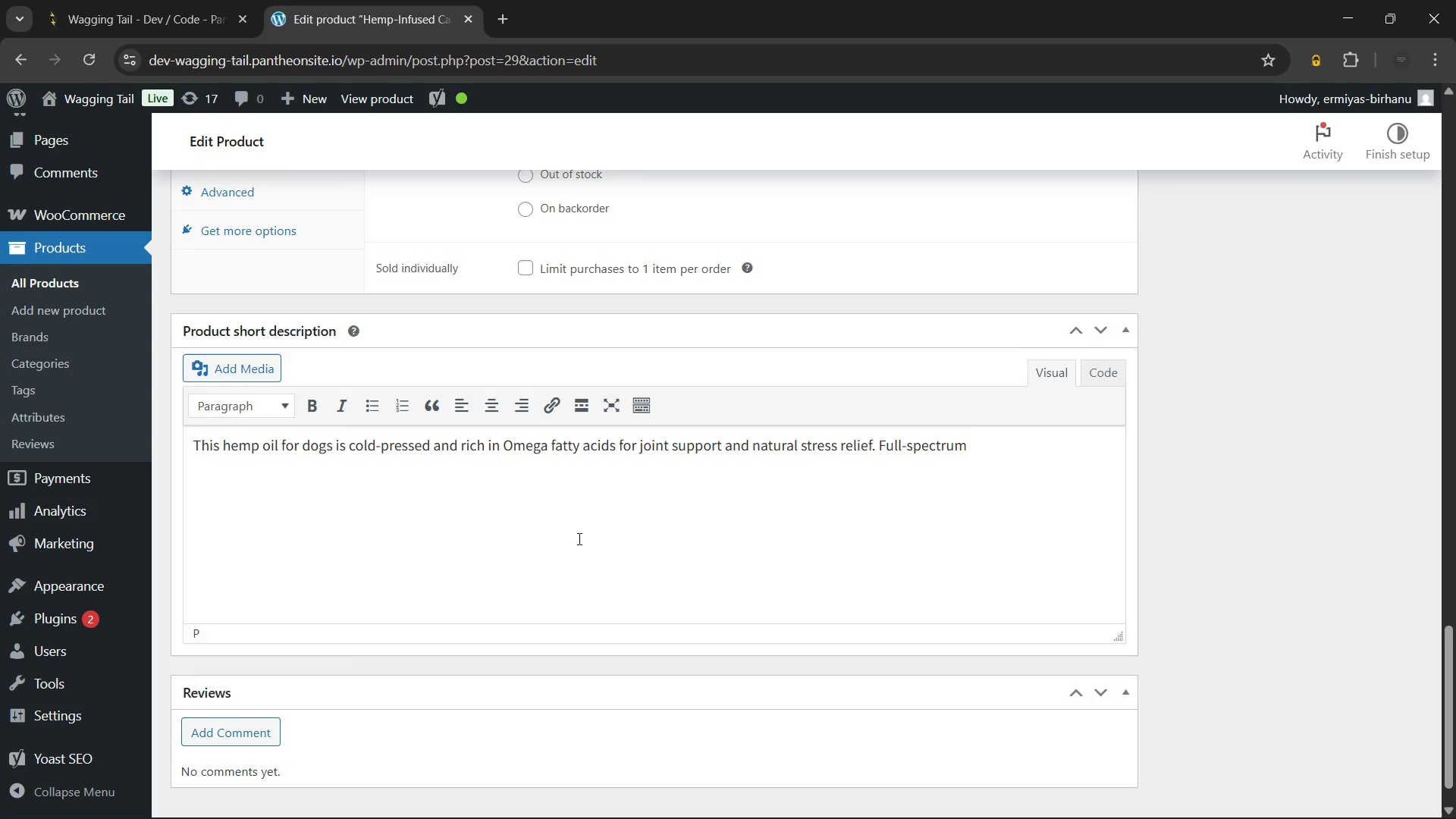 
type(formula promotes relaxation and reduces inflammation. Easy to administer with a precise dropper.)
 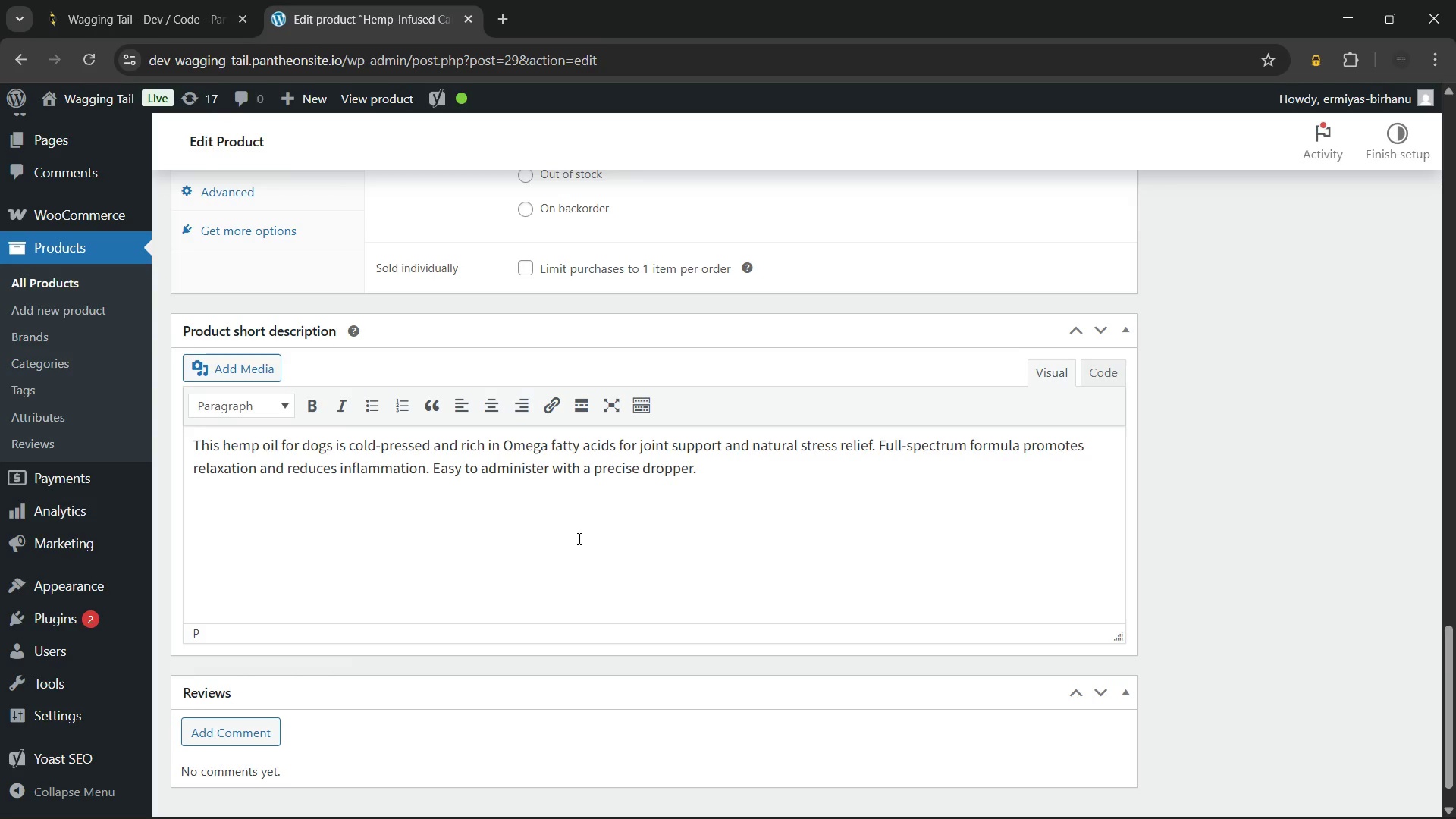 
wait(17.64)
 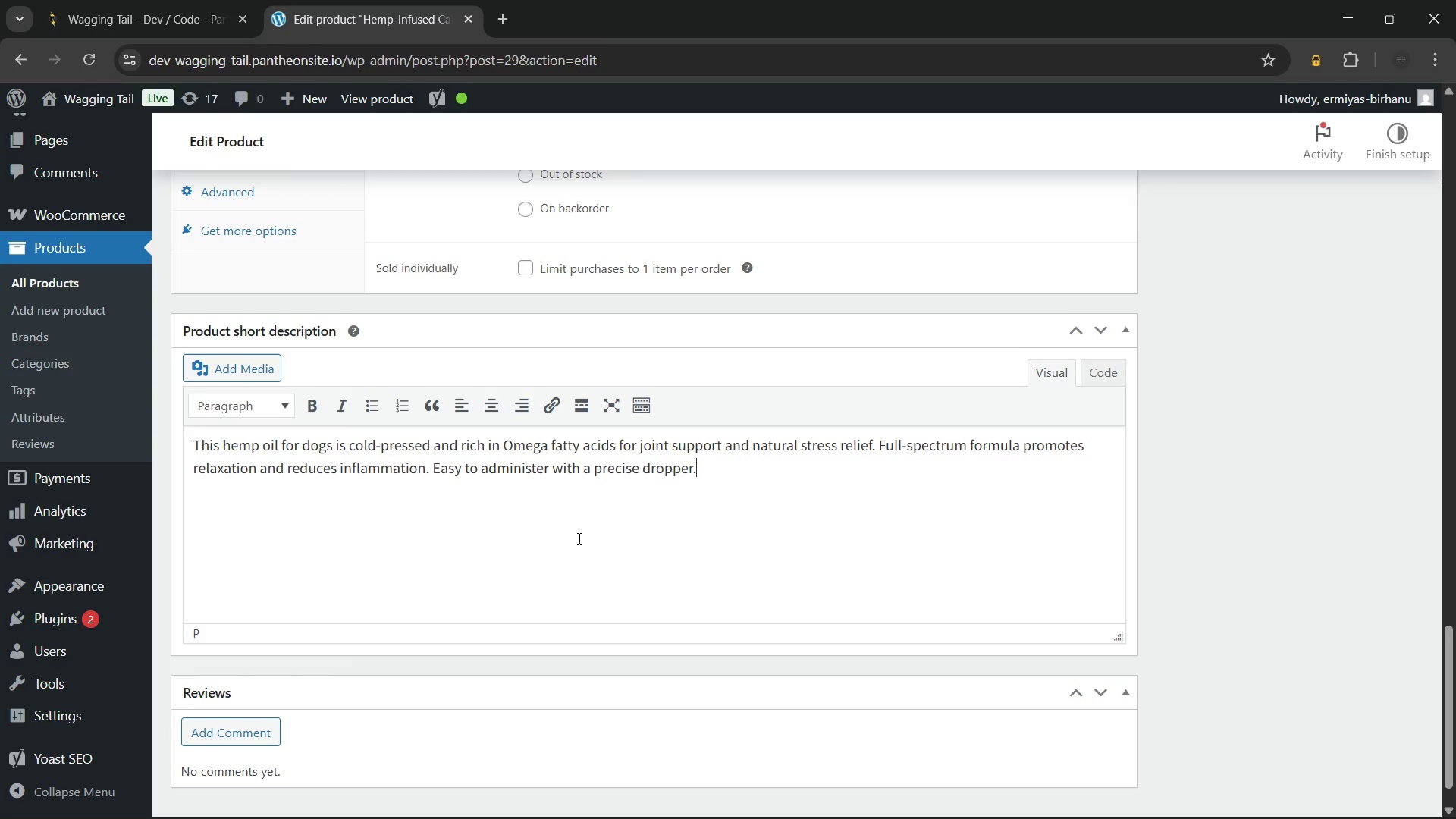 
left_click([231, 447])
 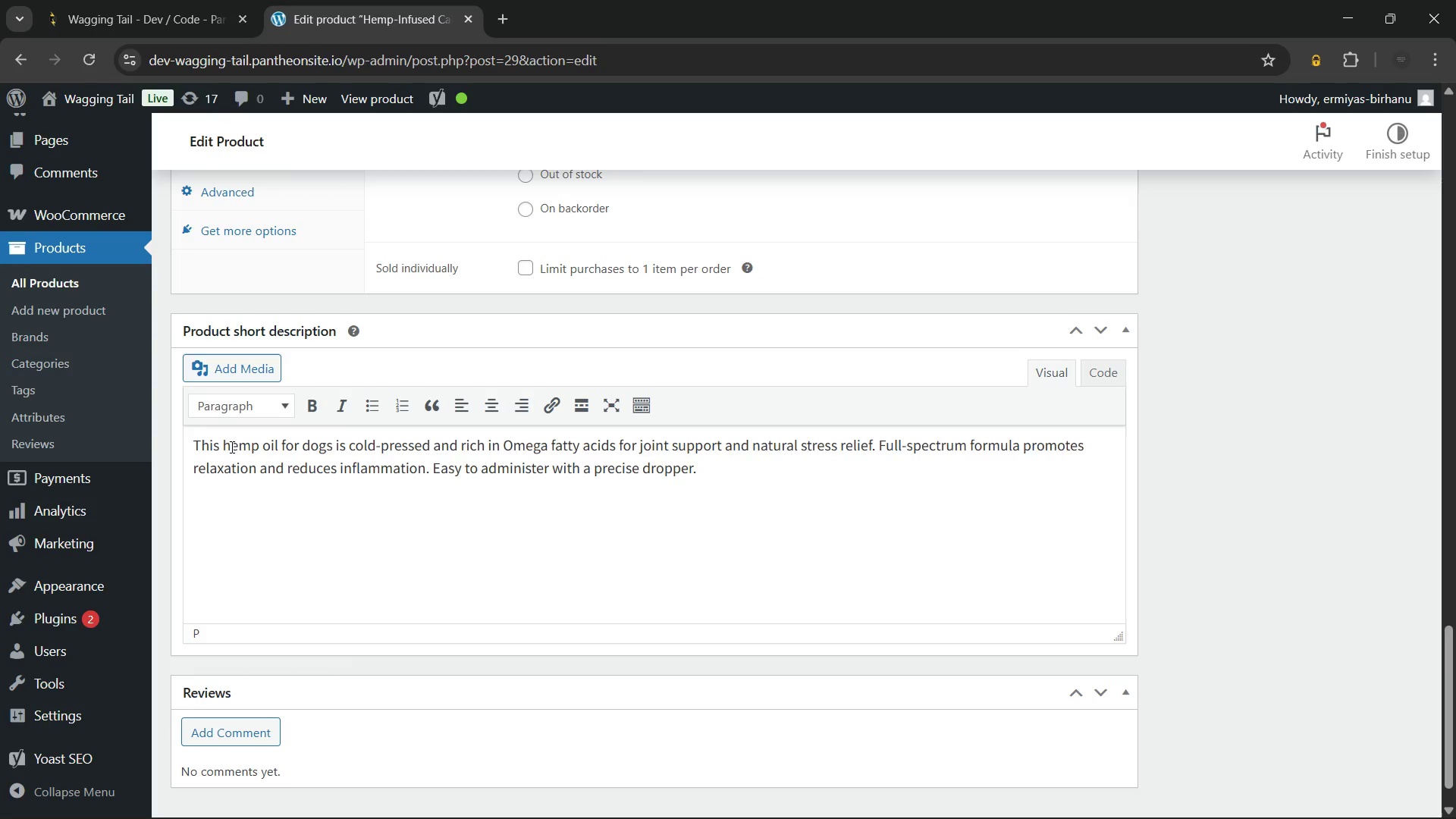 
key(Backspace)
 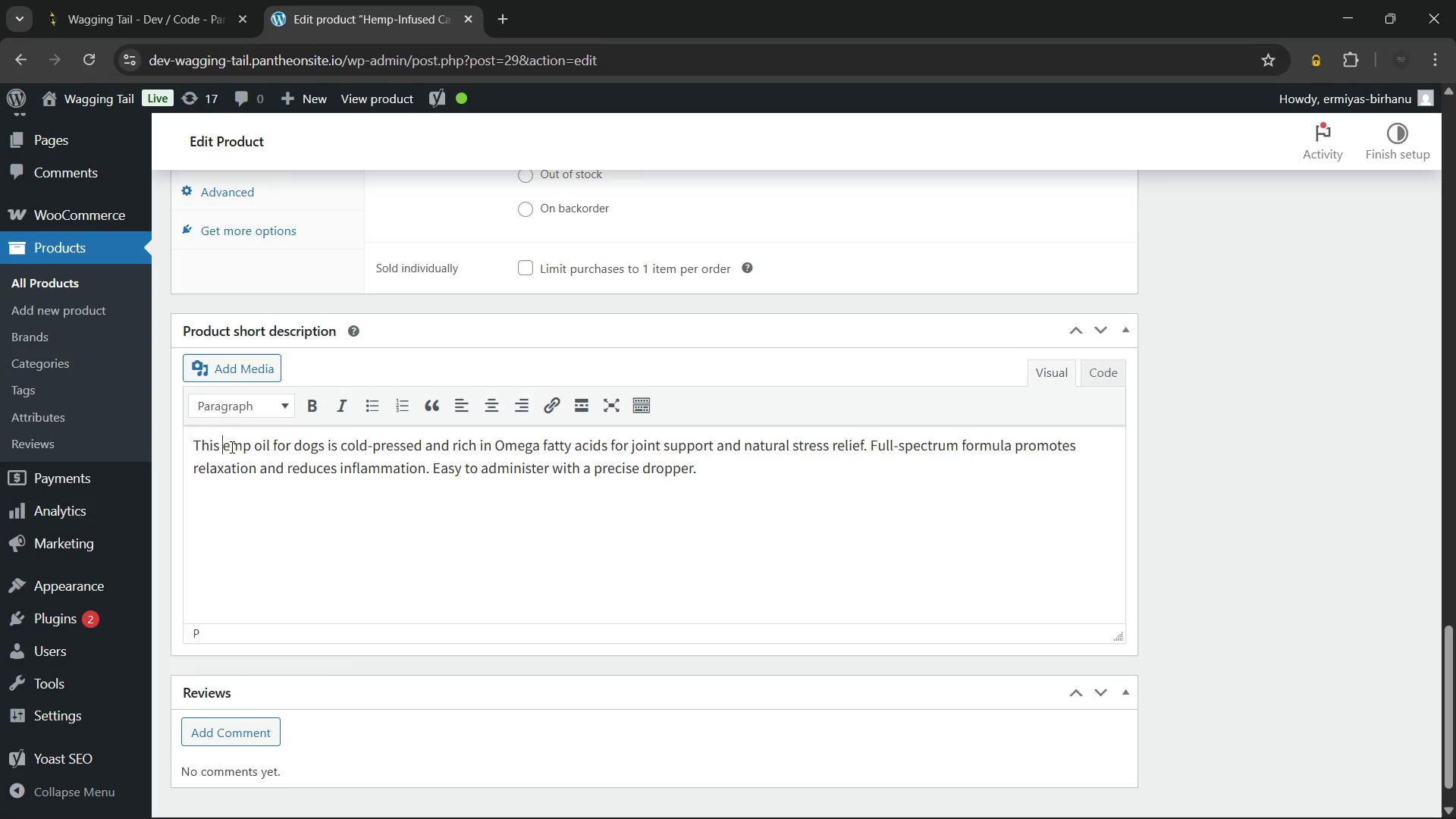 
key(Shift+H)
 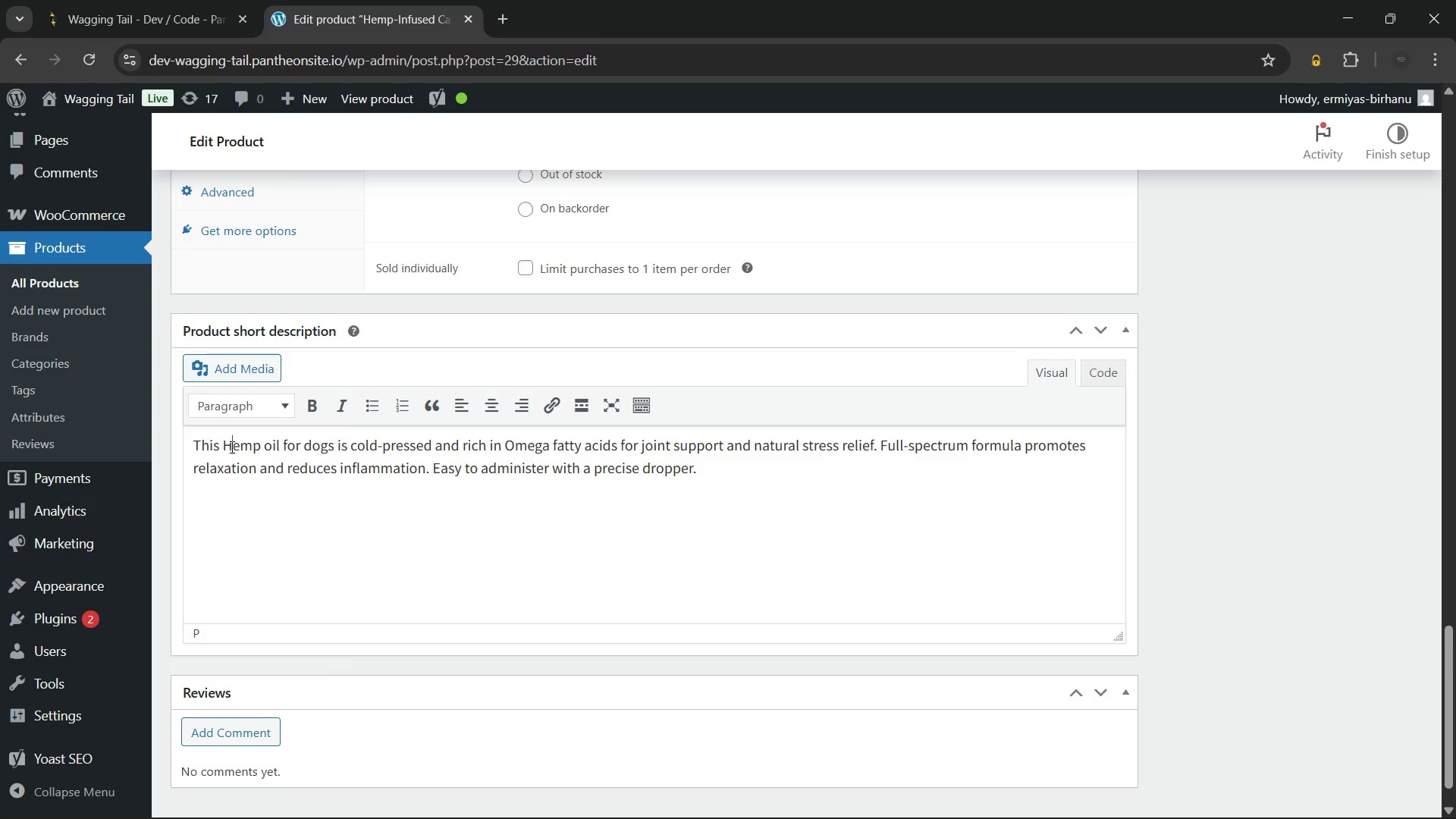 
key(ArrowRight)
 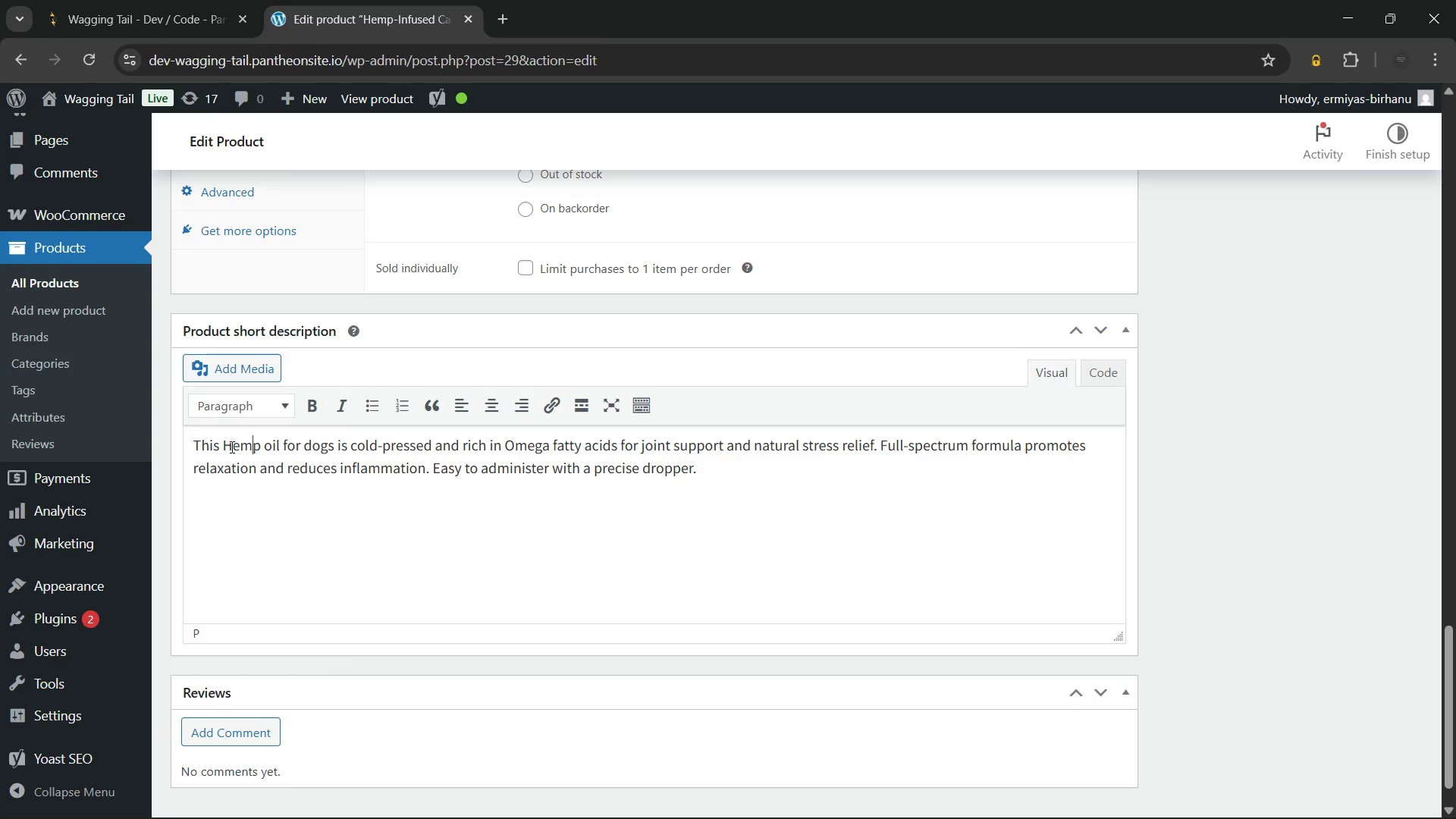 
key(ArrowRight)
 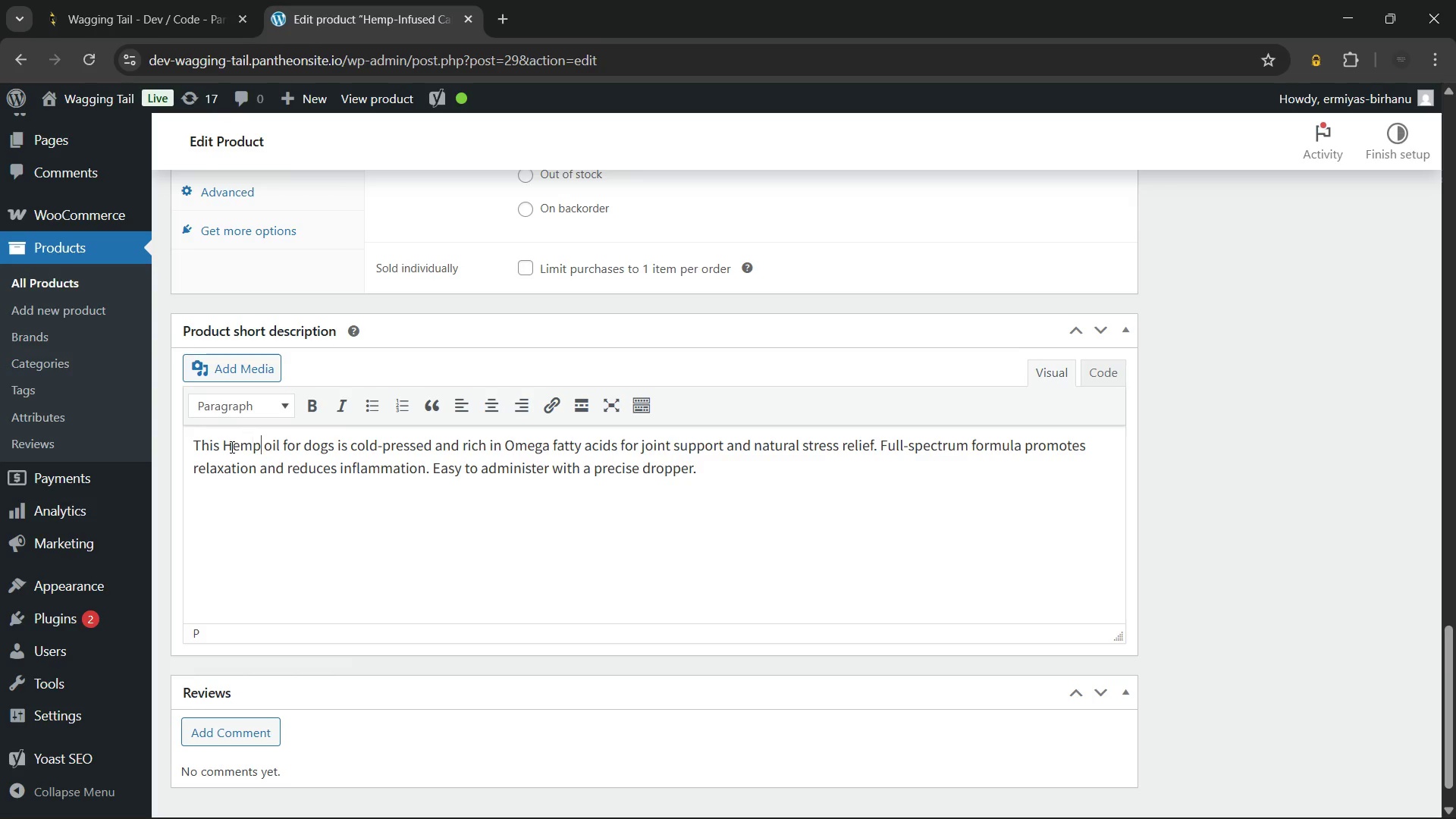 
key(ArrowRight)
 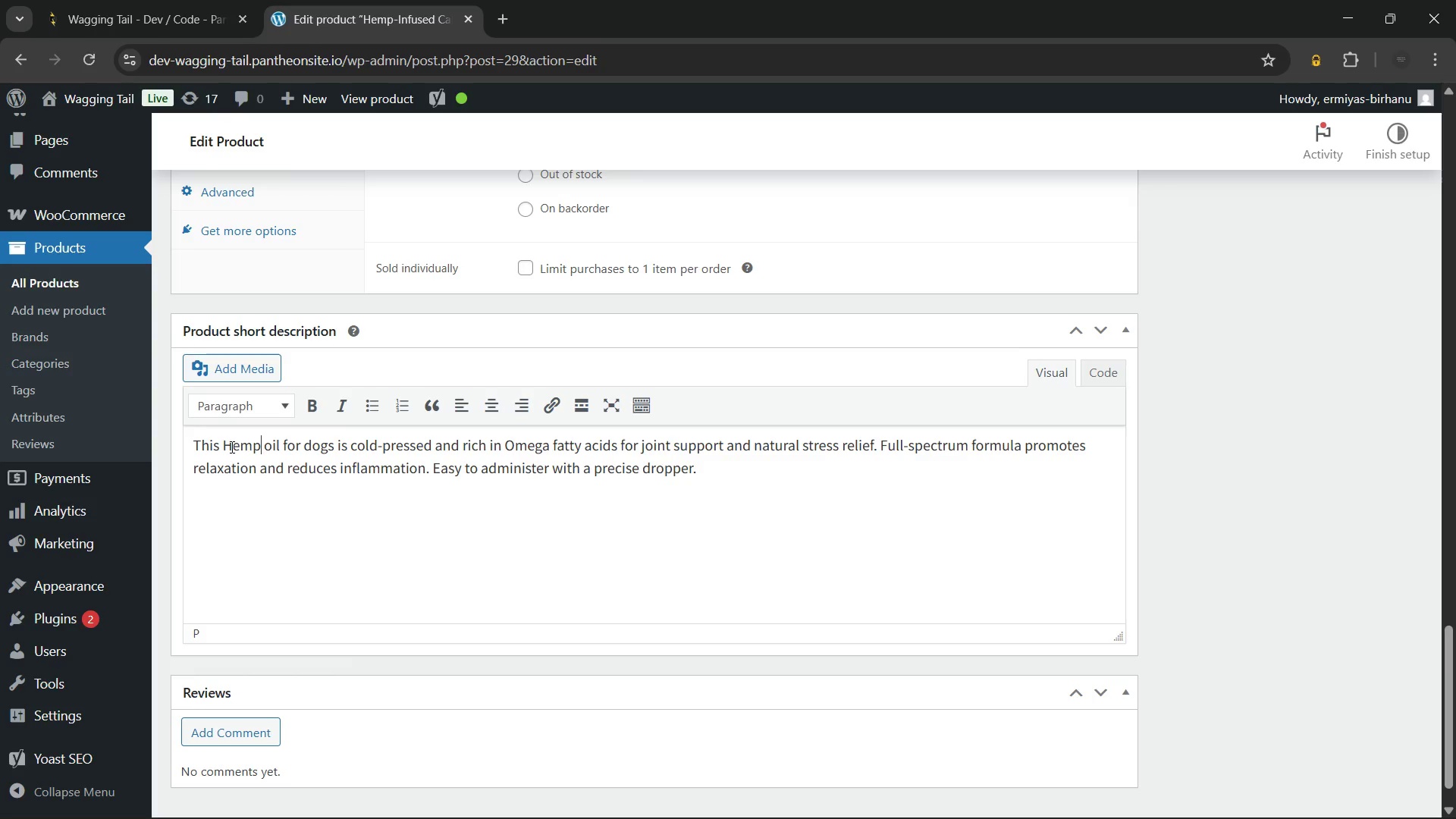 
type(-infused)
 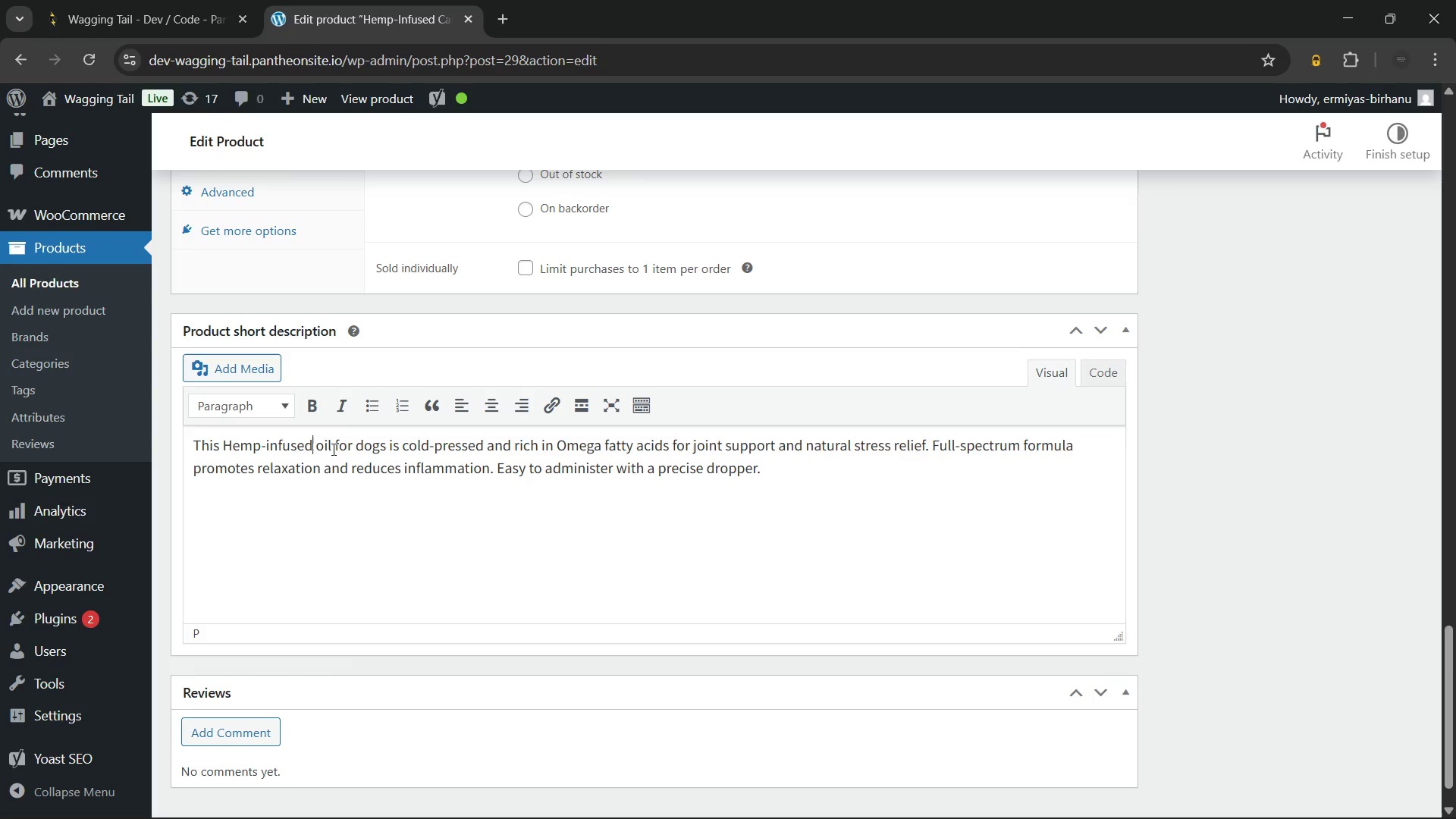 
left_click_drag(start_coordinate=[330, 446], to_coordinate=[226, 452])
 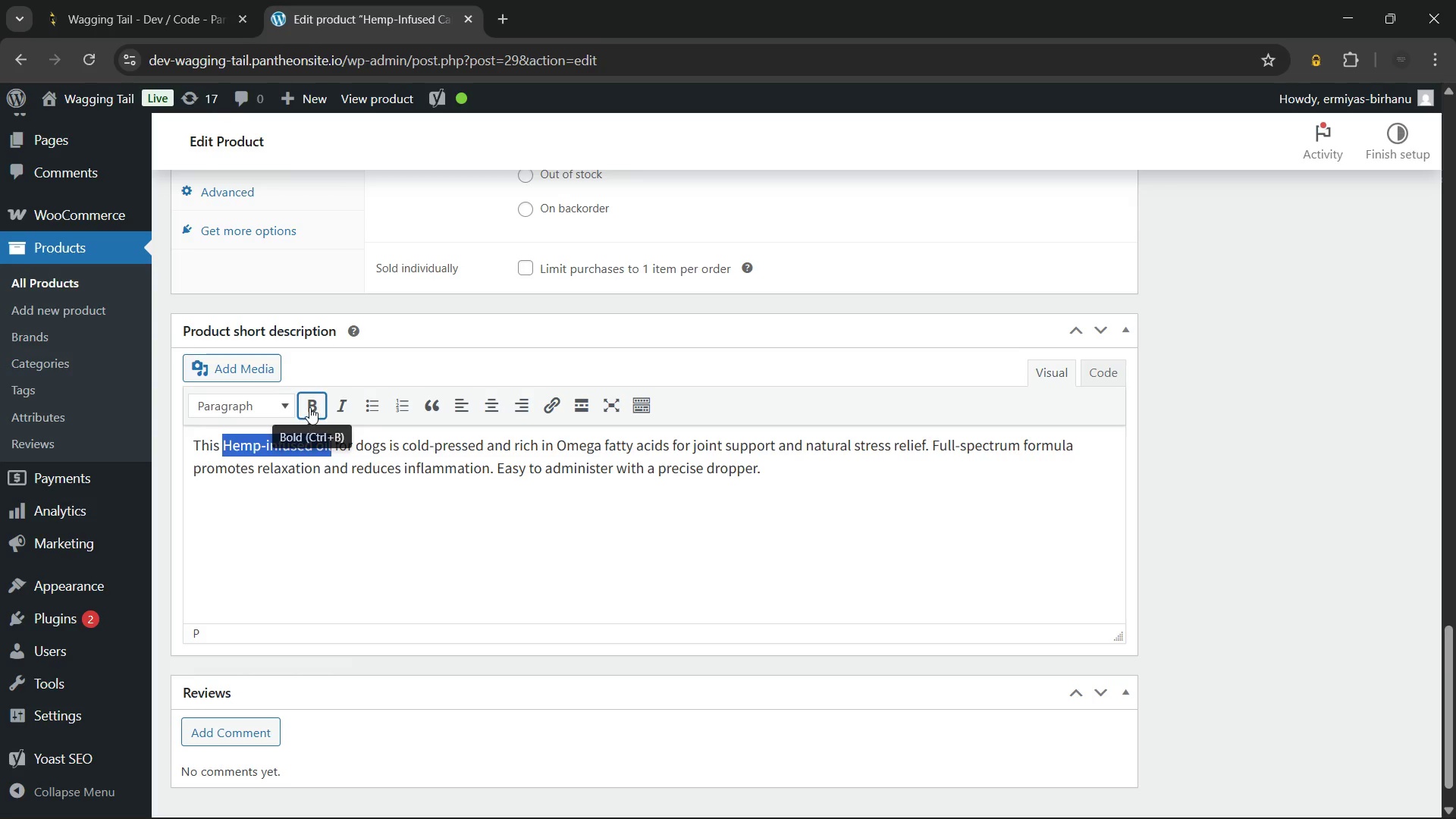 
left_click([309, 407])
 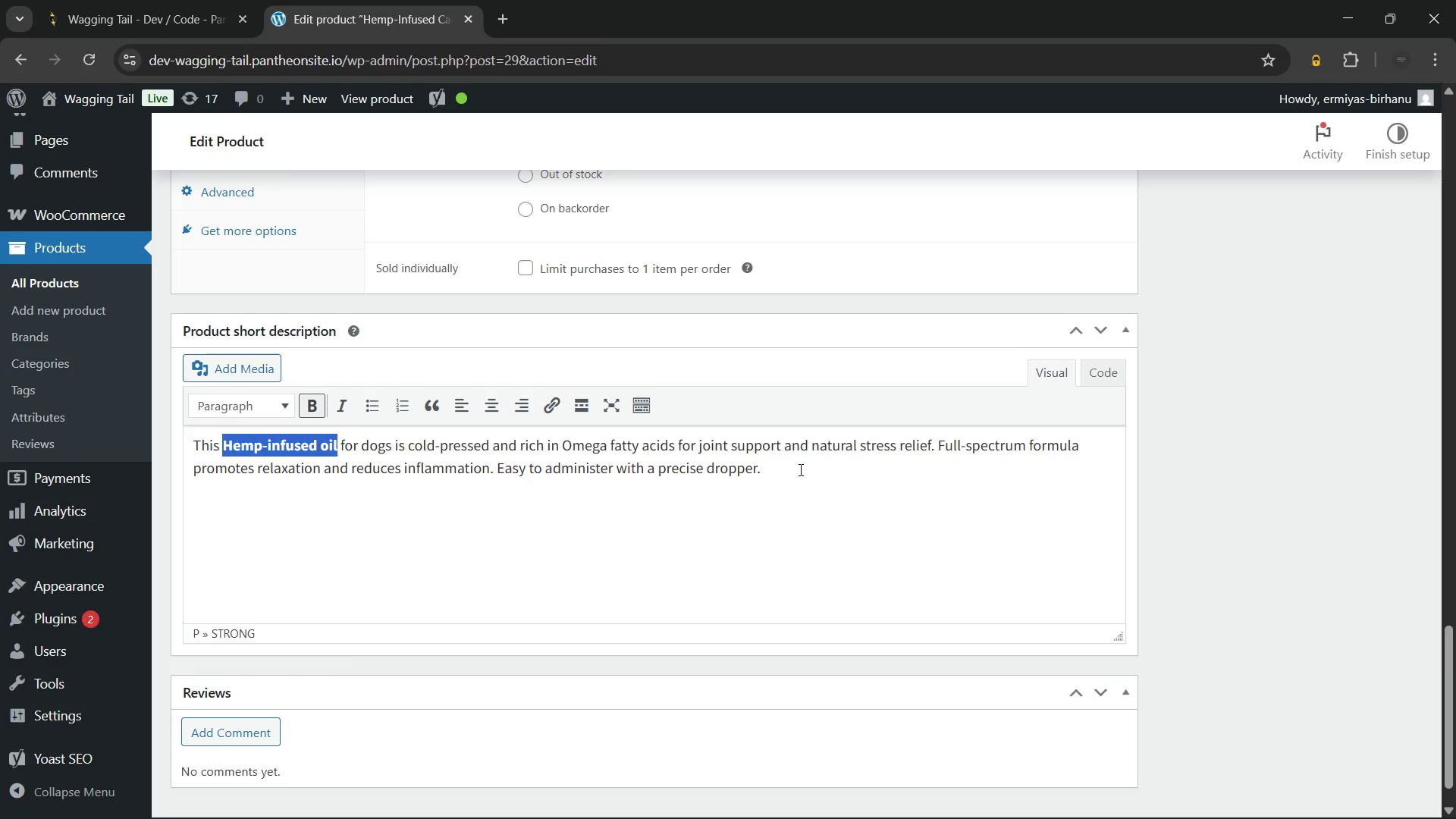 
left_click([799, 466])
 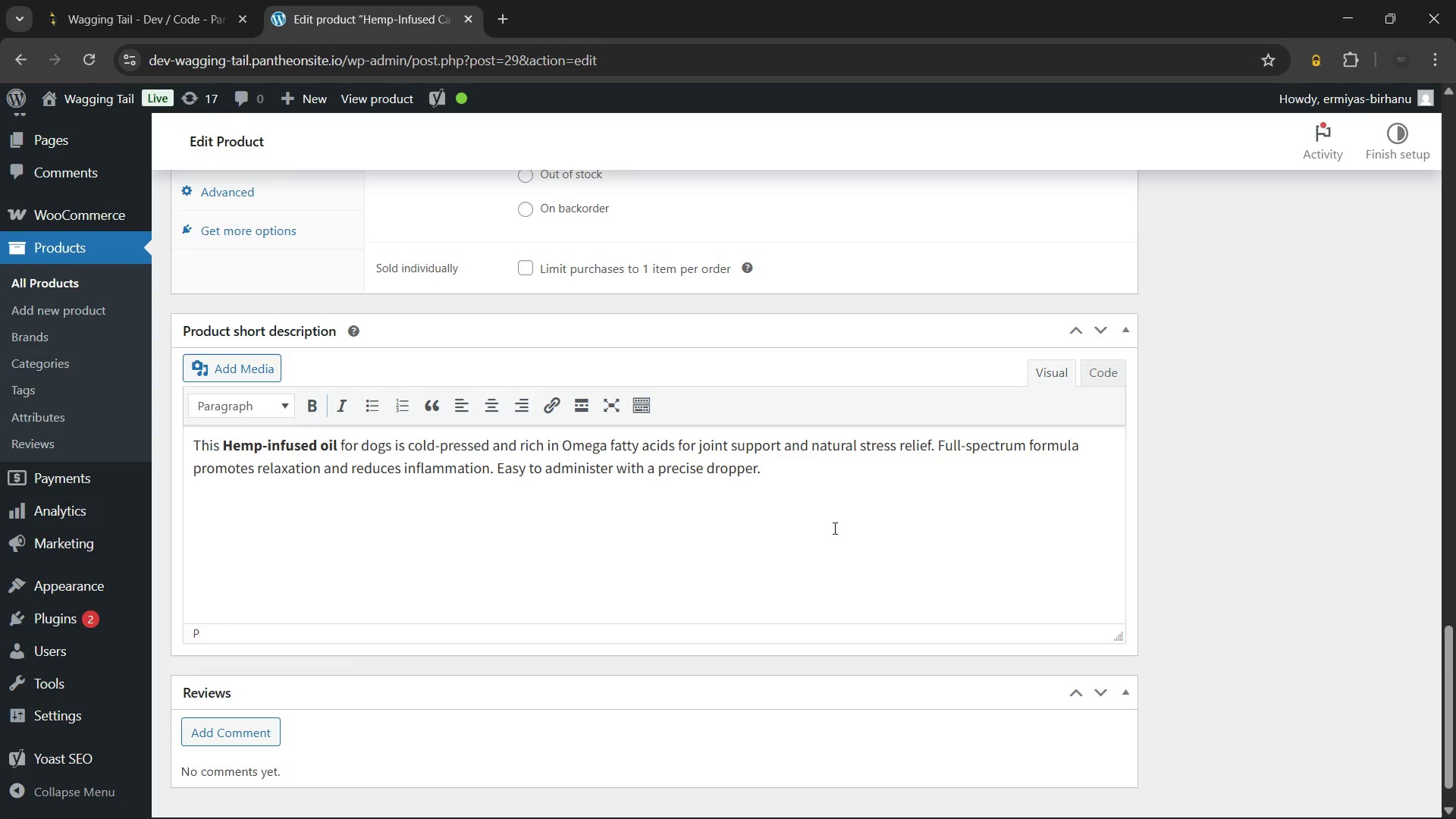 
wait(6.55)
 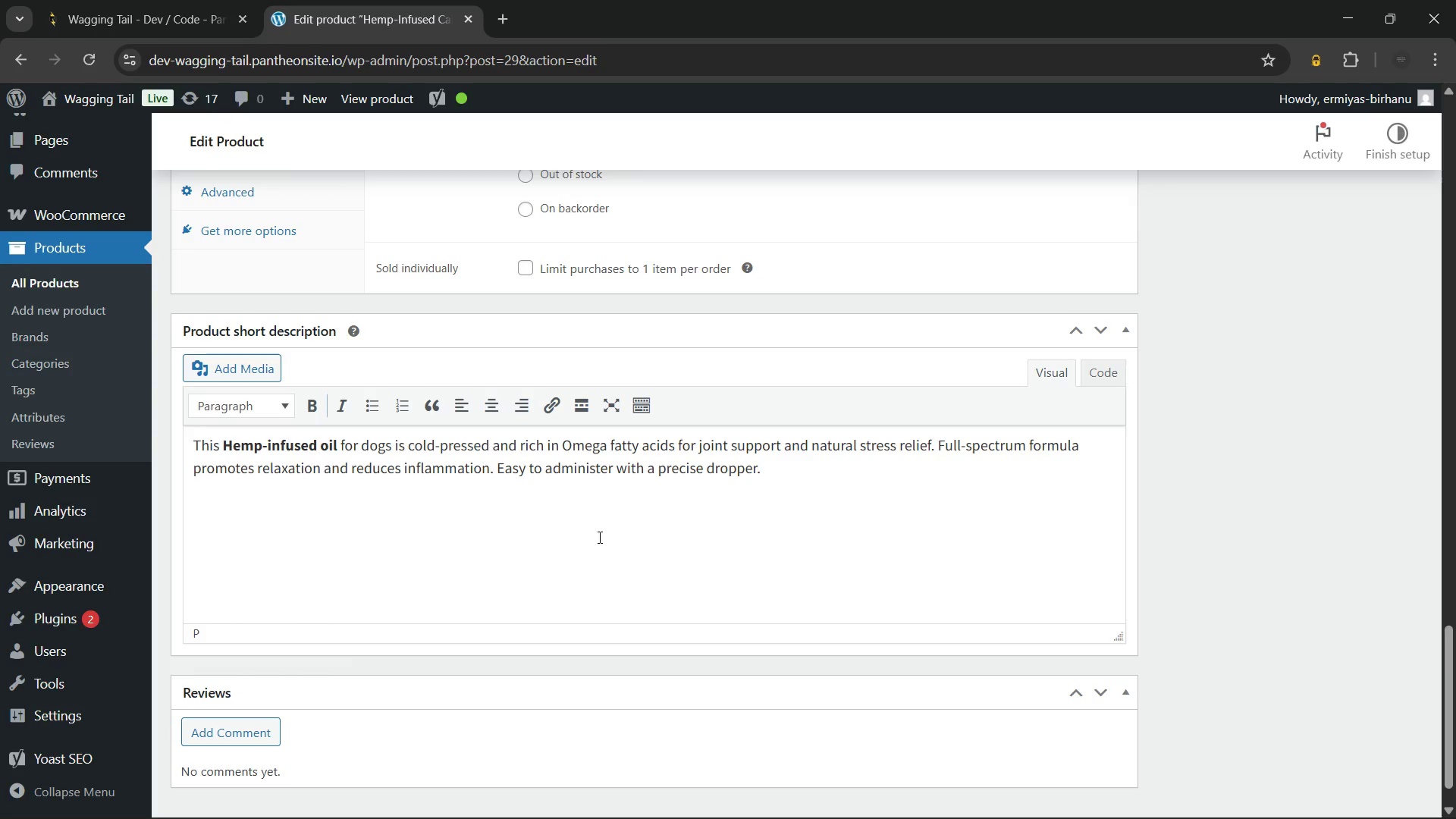 
scroll: coordinate [834, 526], scroll_direction: up, amount: 5.0
 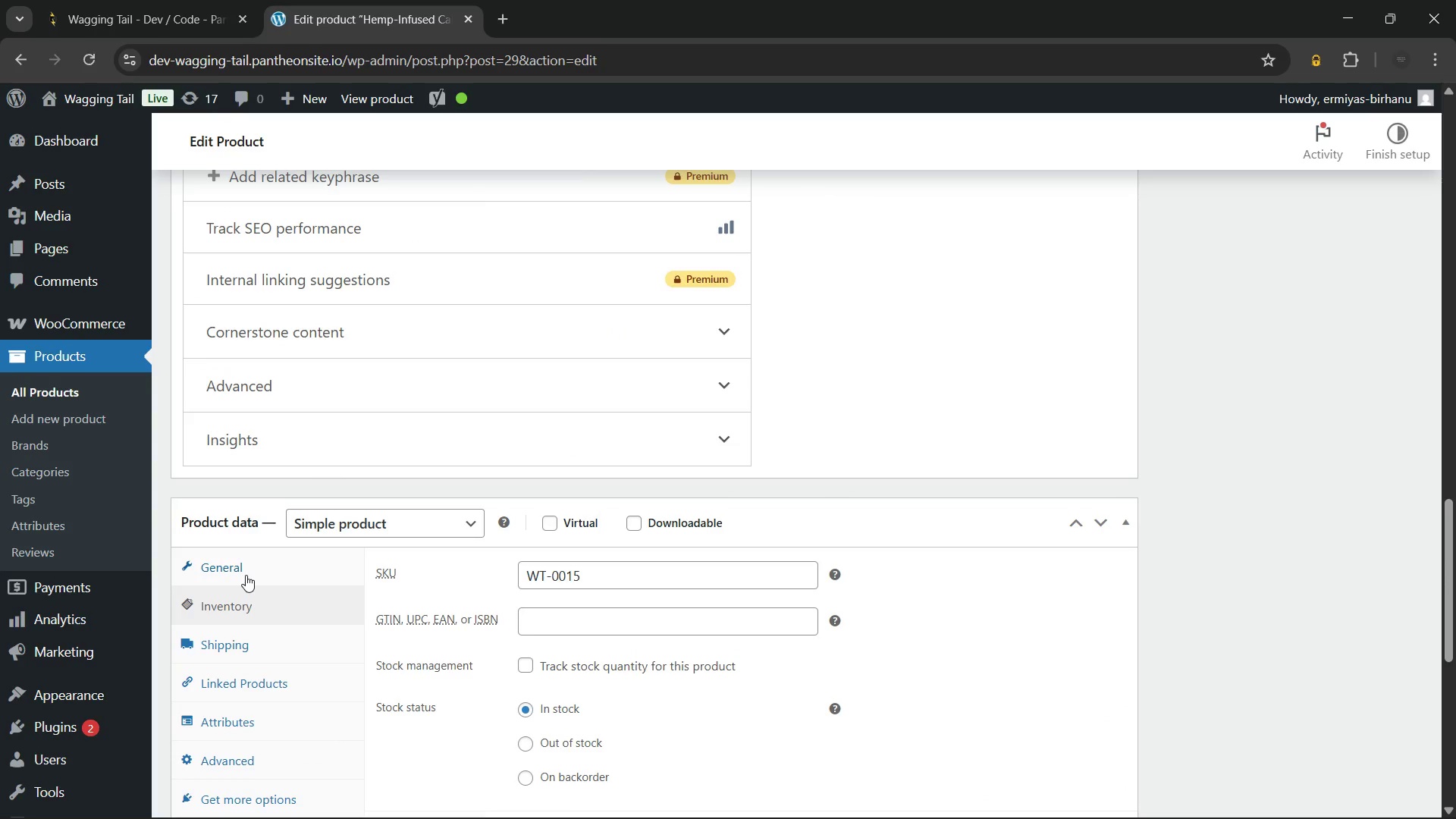 
left_click([246, 575])
 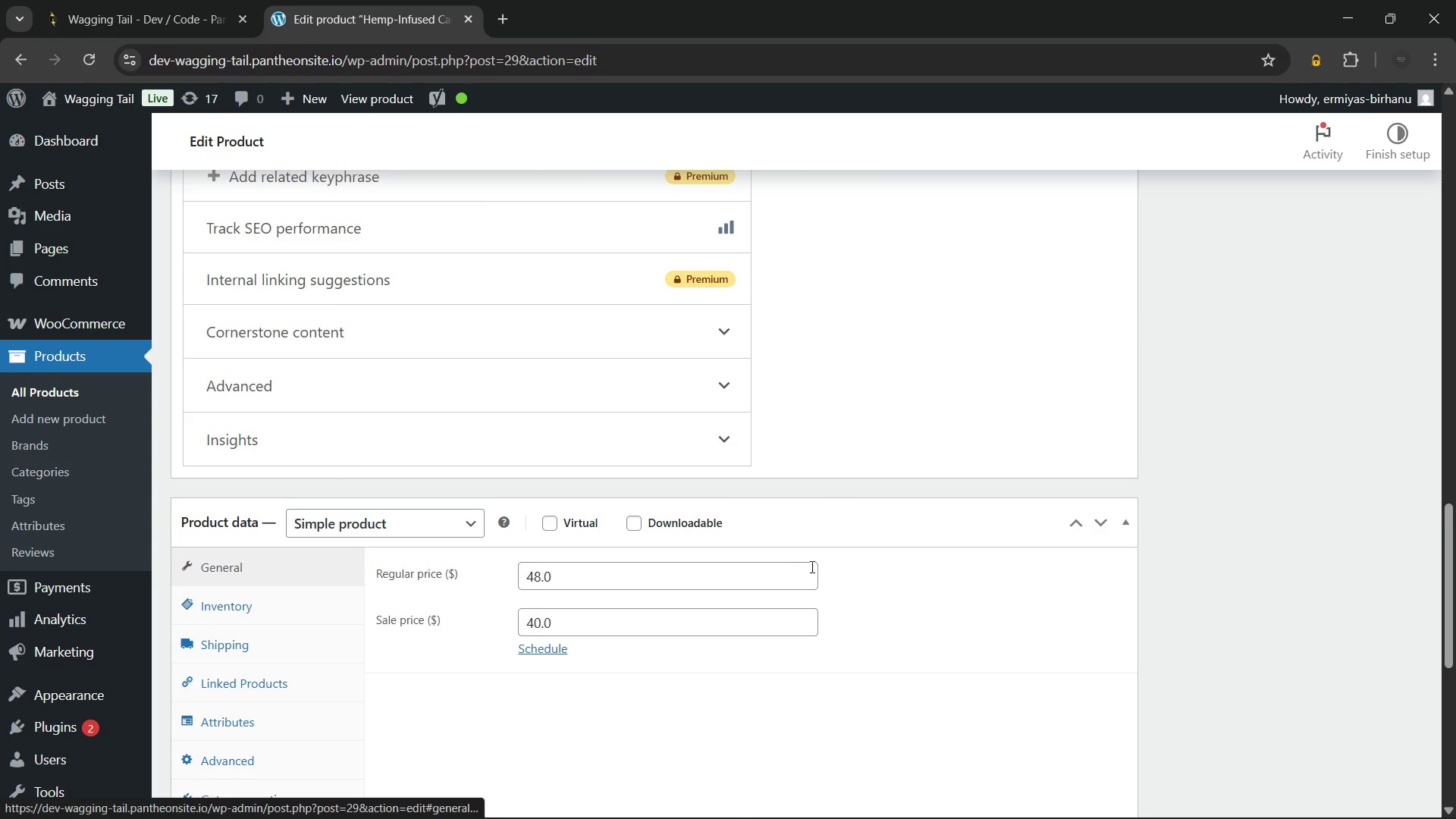 
scroll: coordinate [808, 558], scroll_direction: up, amount: 18.0
 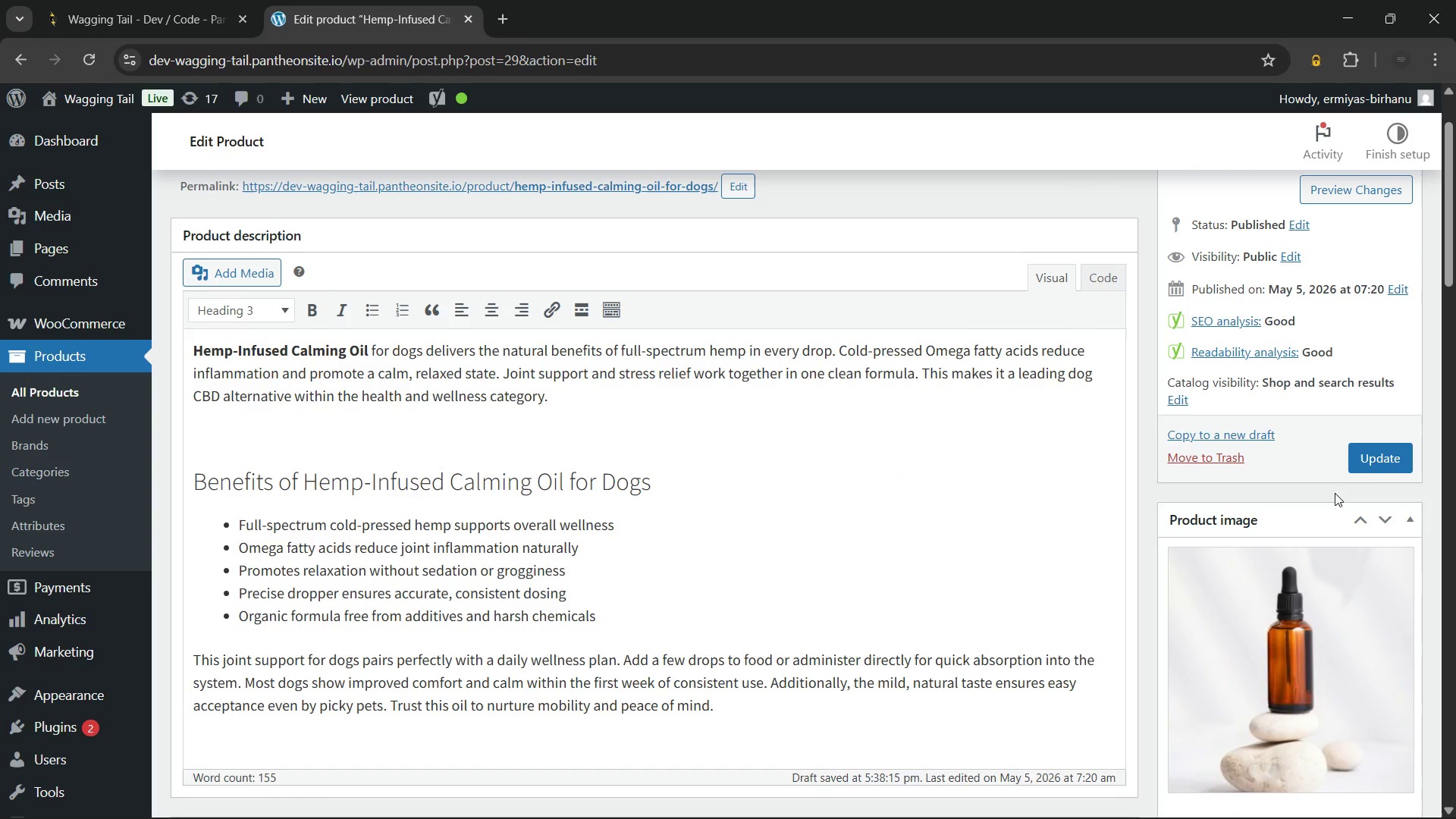 
left_click([1384, 448])
 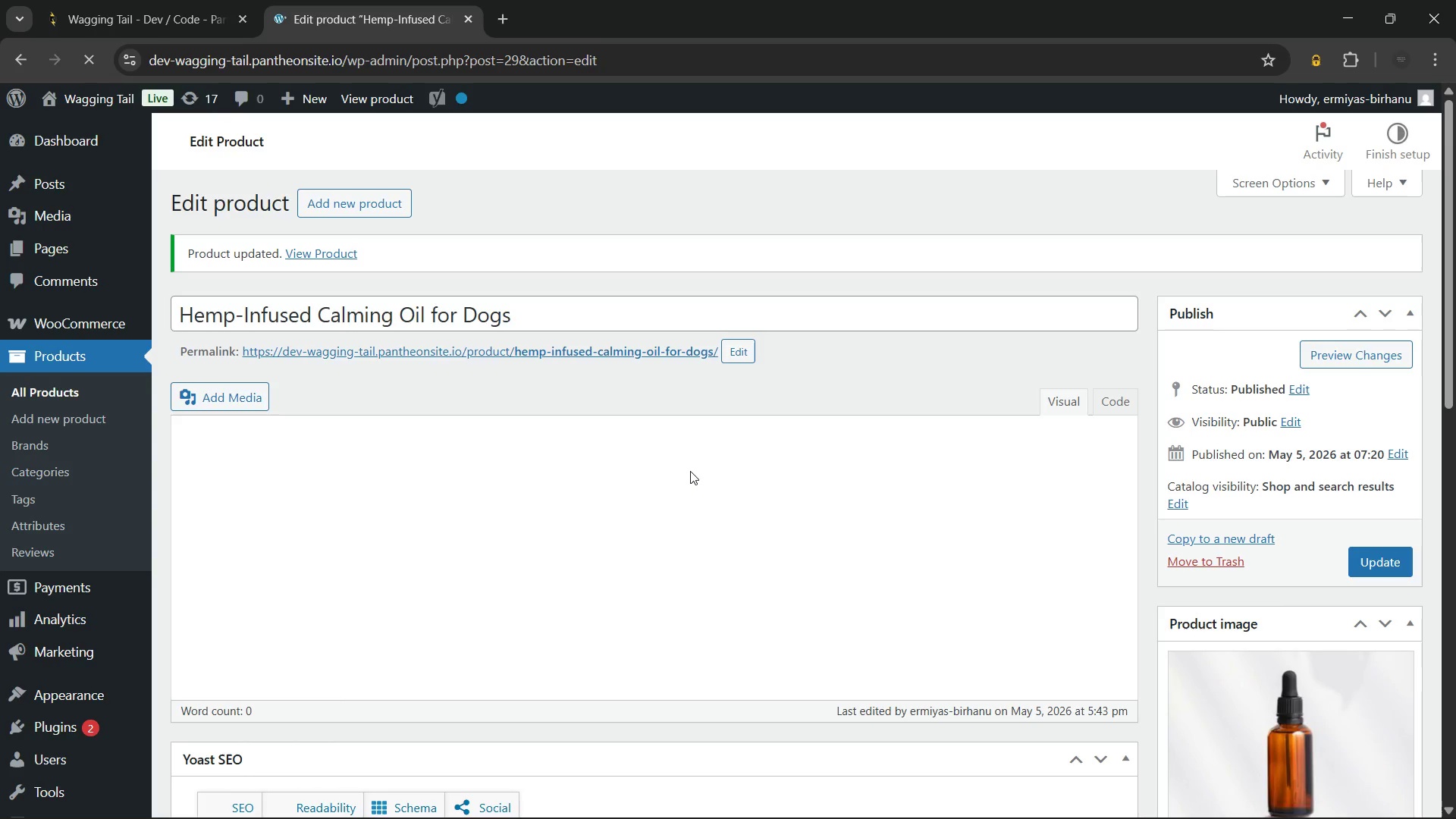 
wait(21.2)
 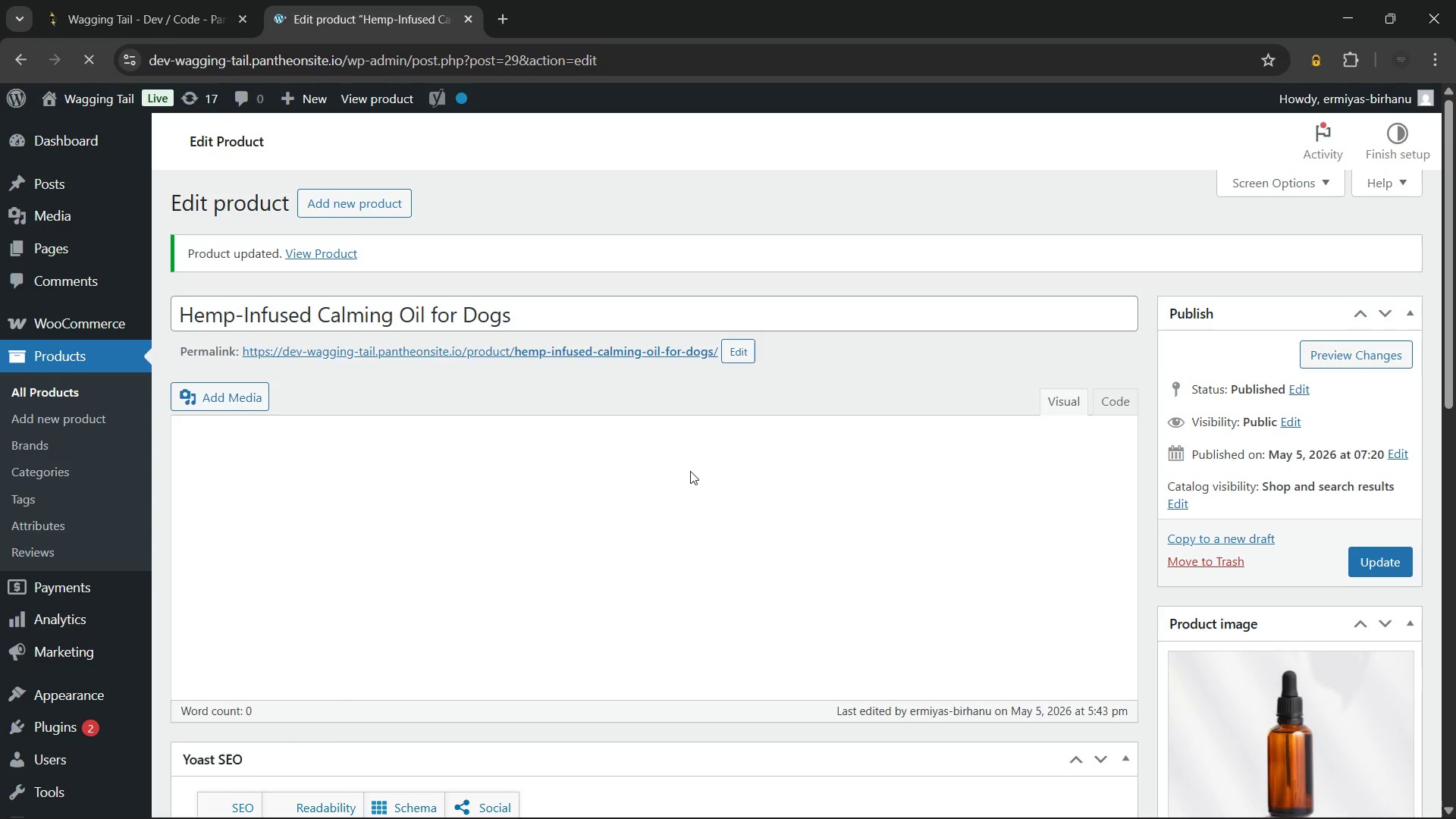 
hold_key(key=ControlLeft, duration=0.53)
left_click([356, 352])
 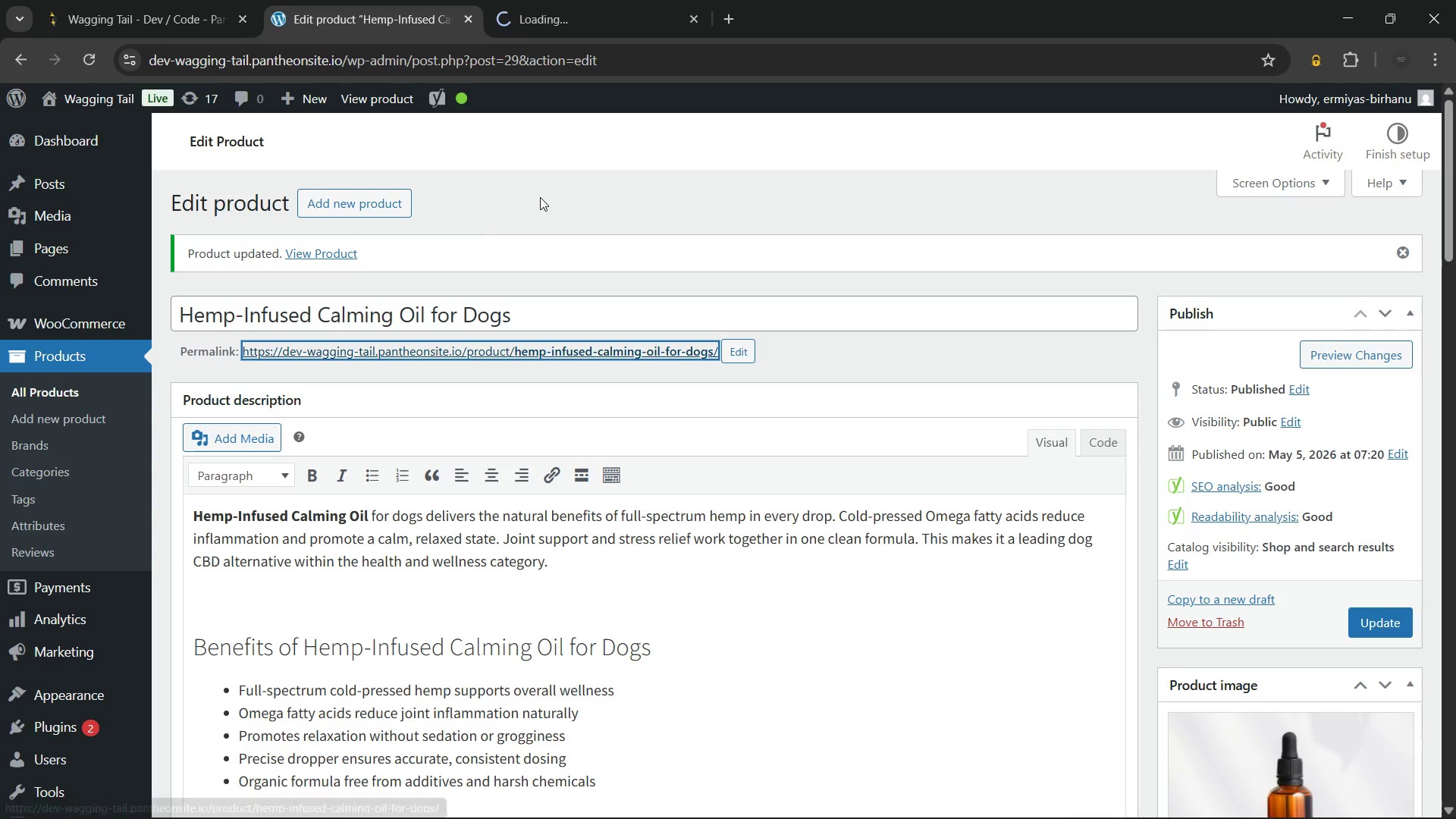 
left_click([540, 197])
 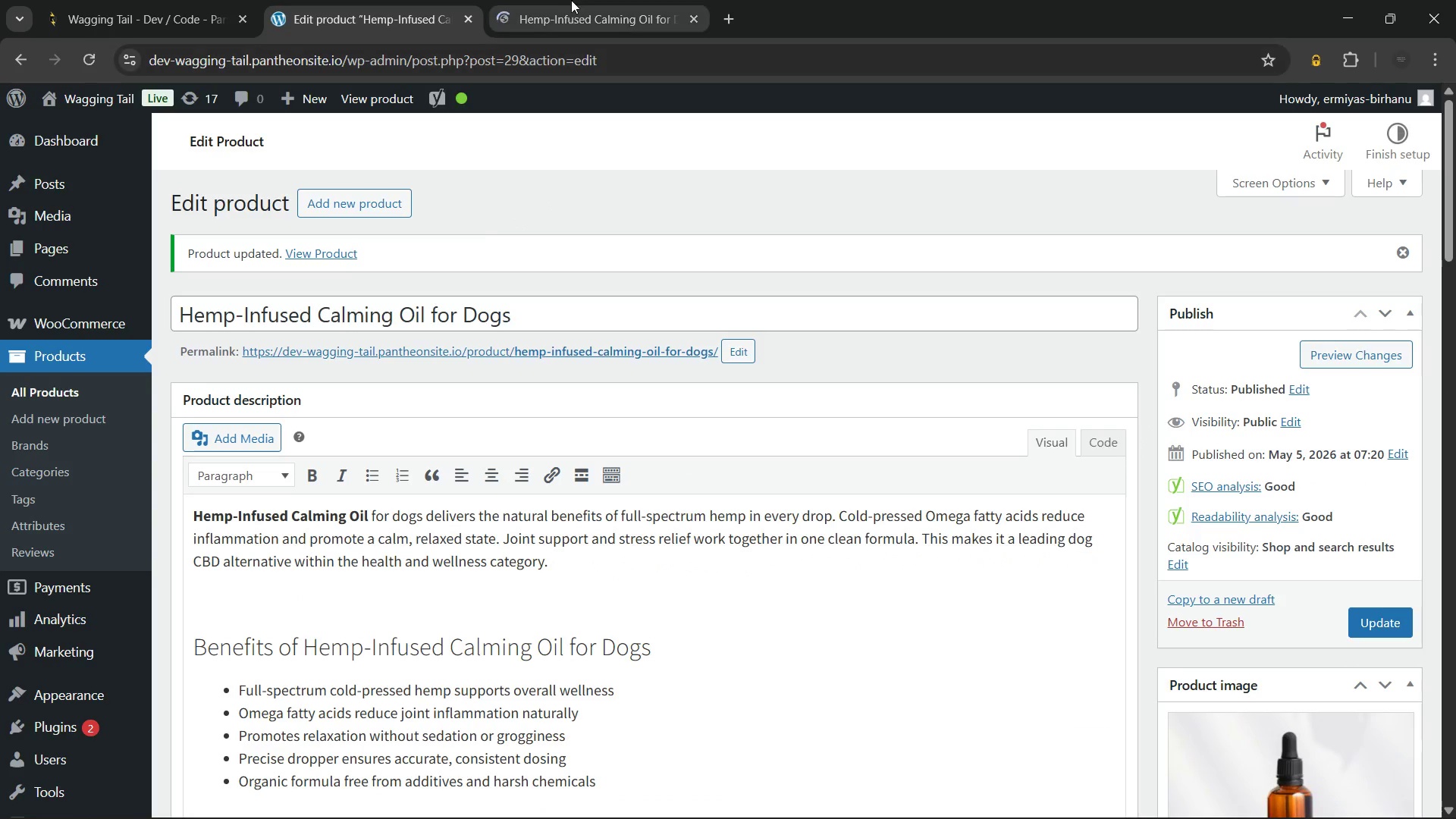 
left_click([572, 0])
 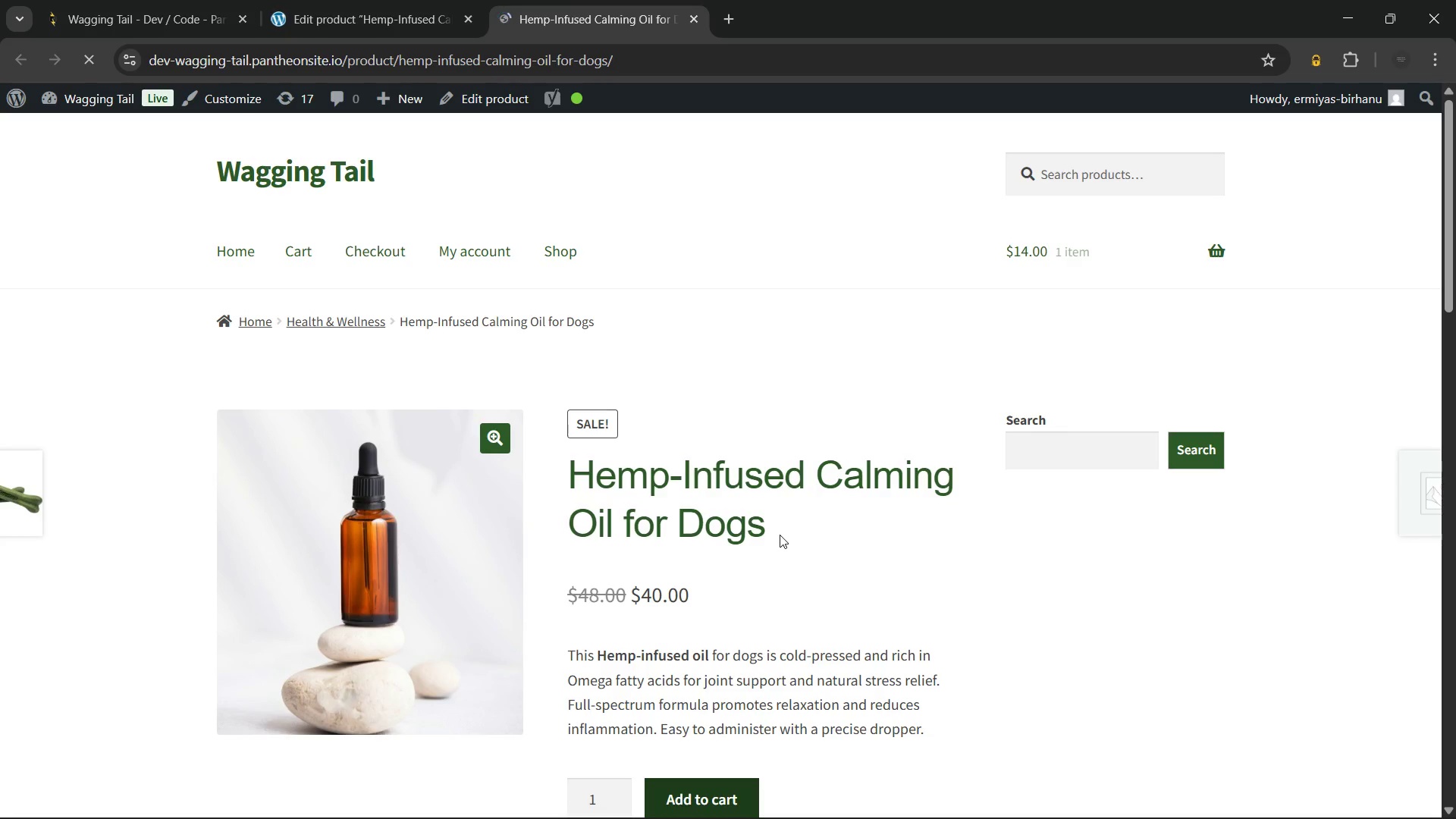 
wait(8.2)
 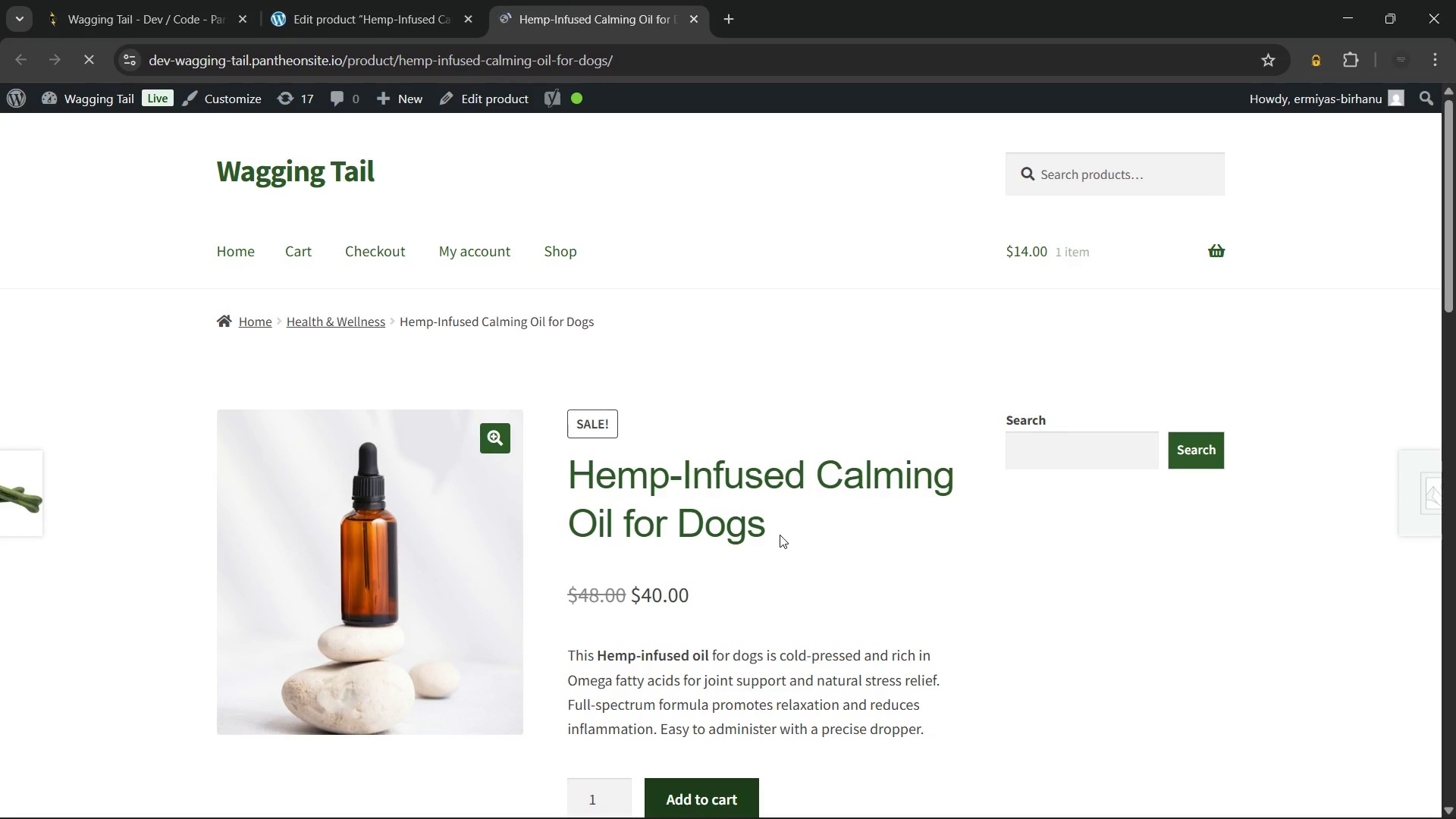 
scroll: coordinate [780, 535], scroll_direction: down, amount: 2.0
 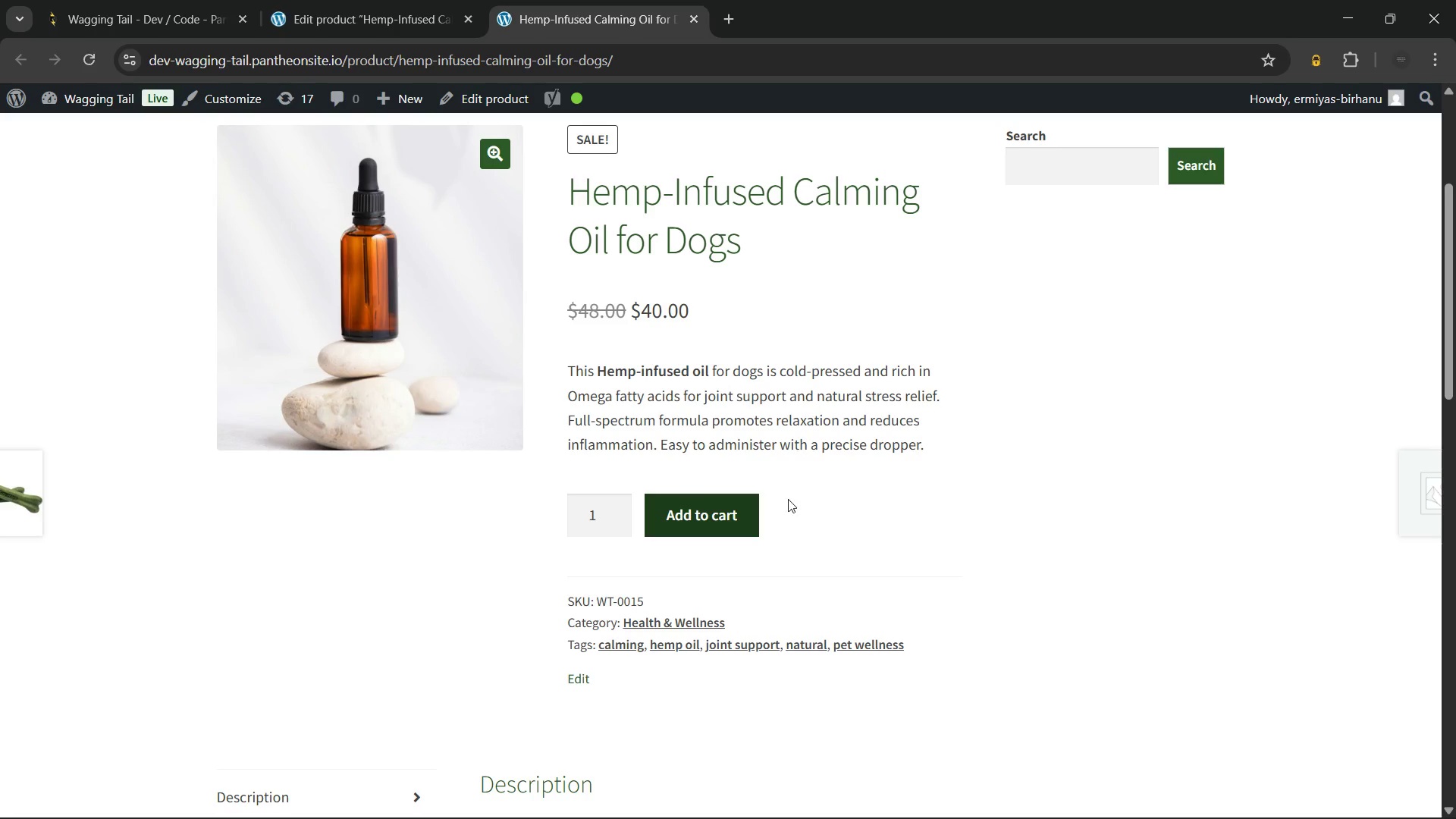 
wait(7.17)
 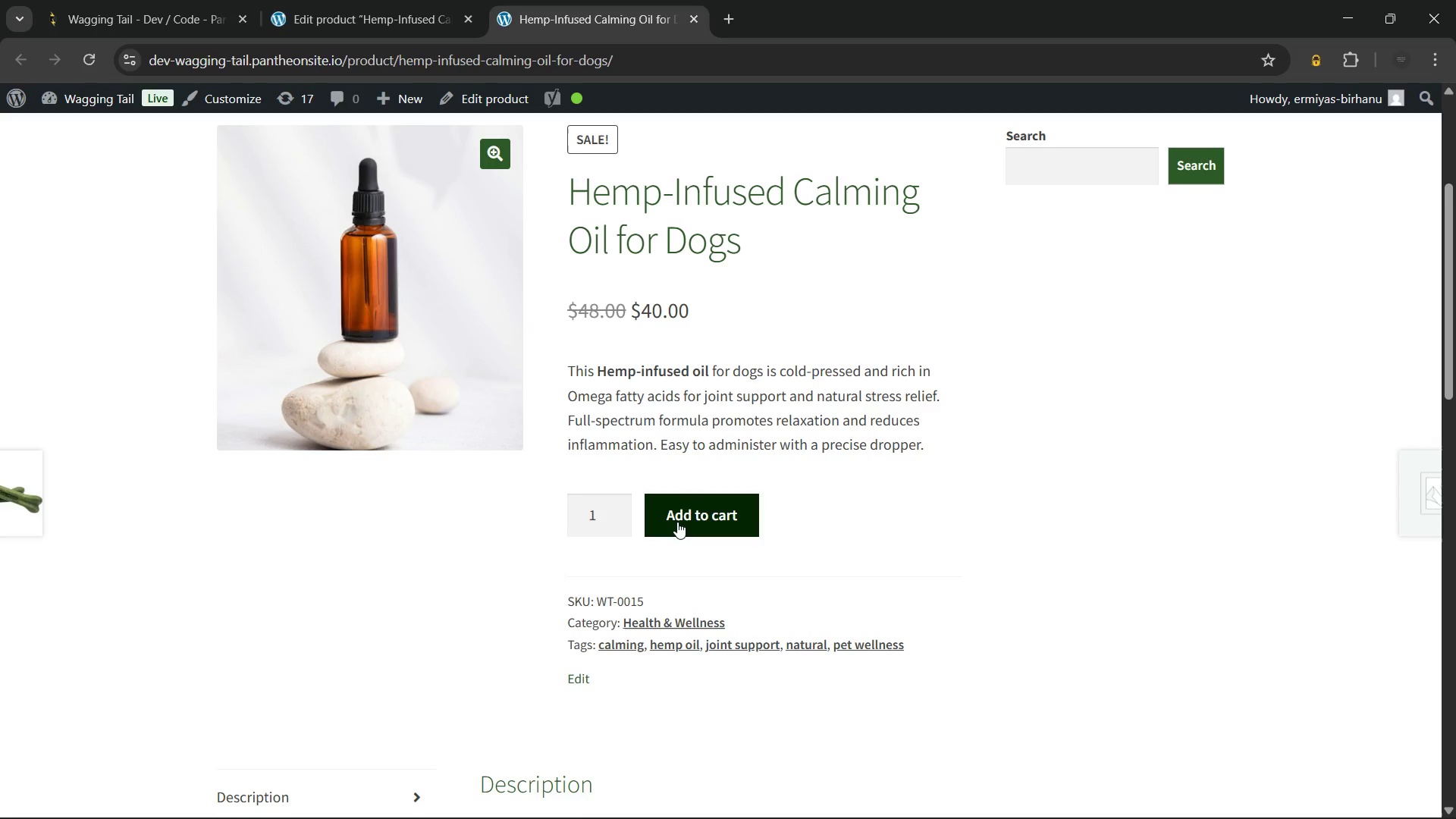 
left_click_drag(start_coordinate=[940, 434], to_coordinate=[570, 376])
 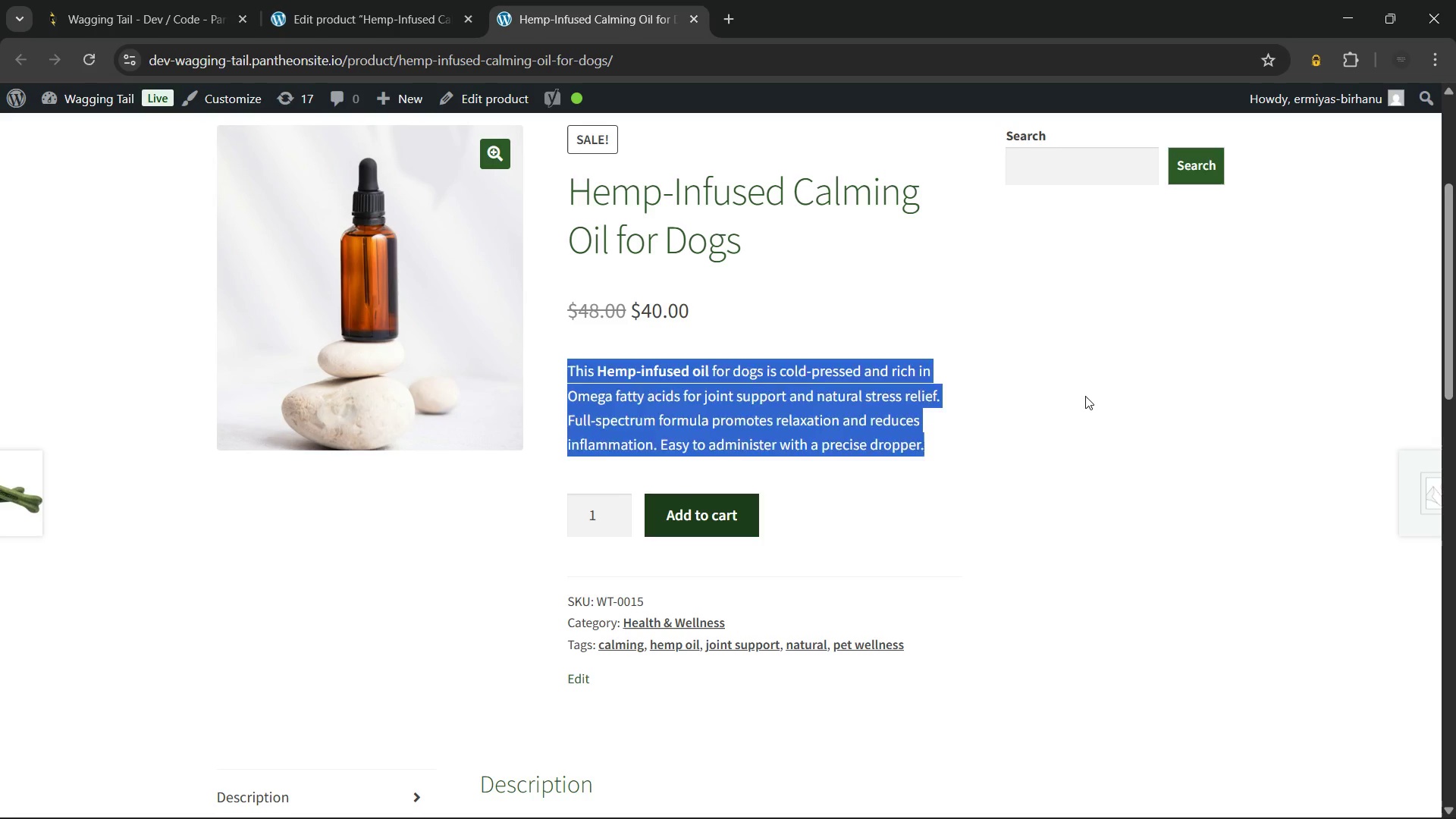 
left_click([1085, 396])
 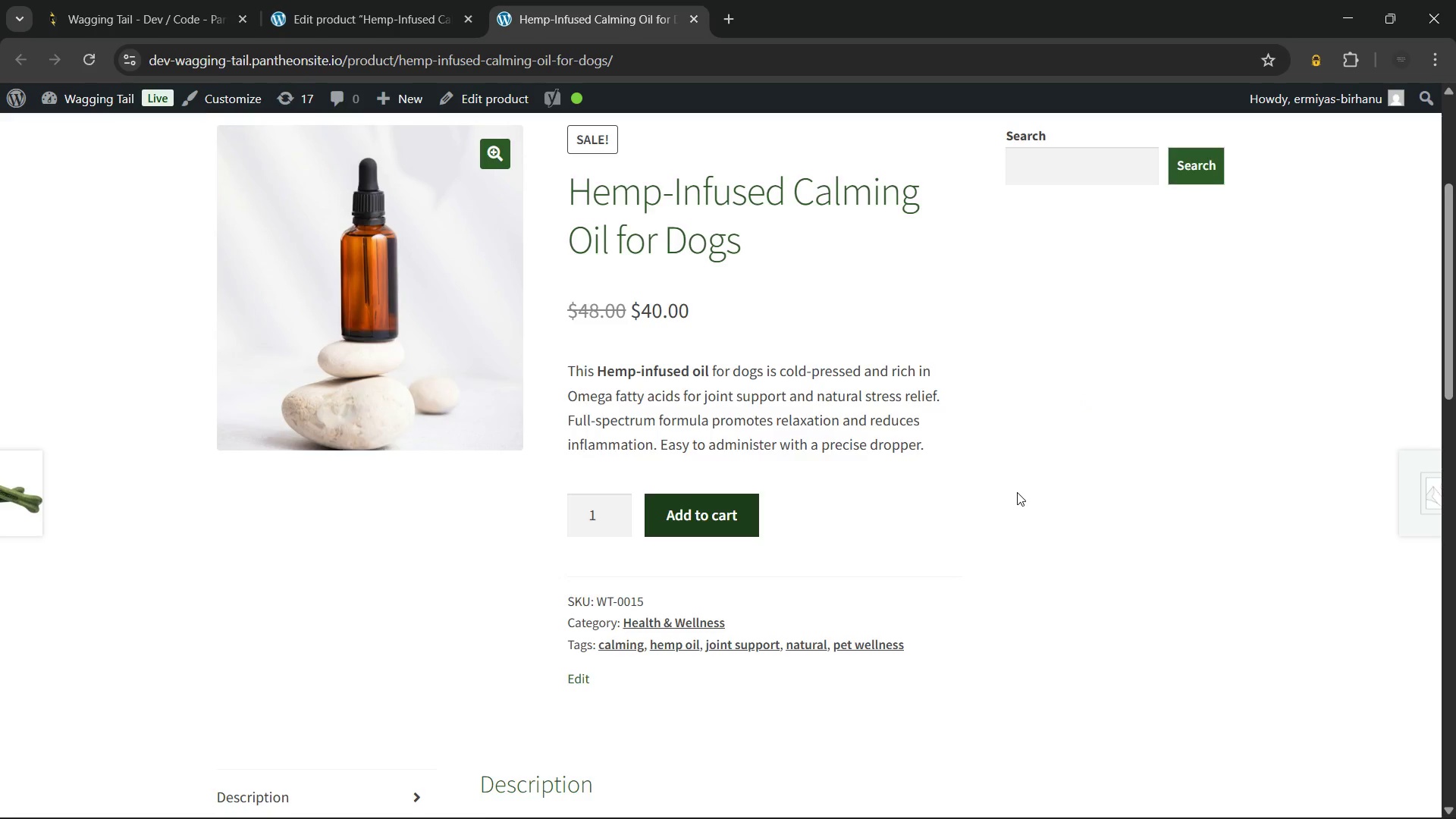 
scroll: coordinate [1017, 492], scroll_direction: up, amount: 8.0
 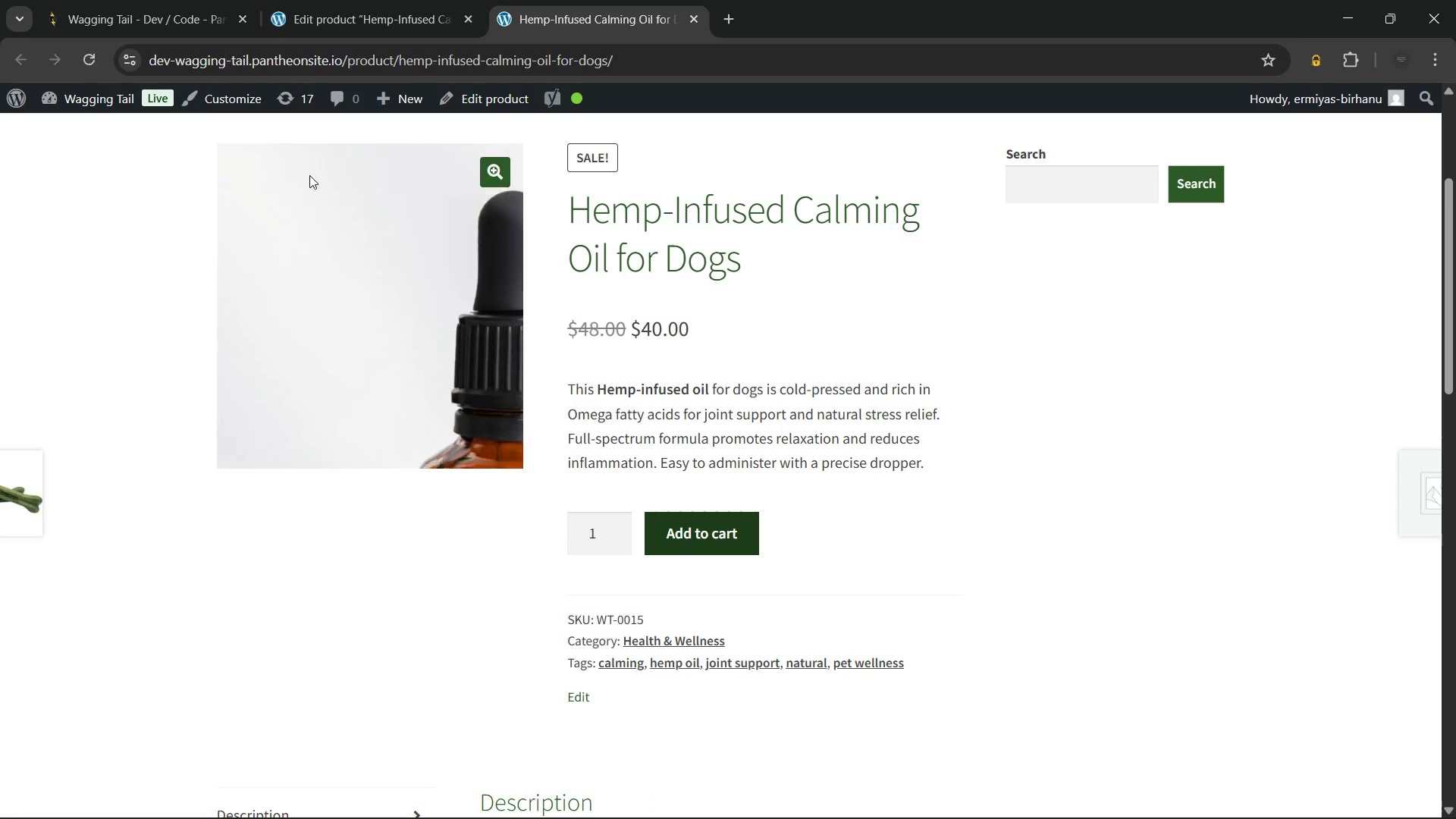 
wait(69.84)
 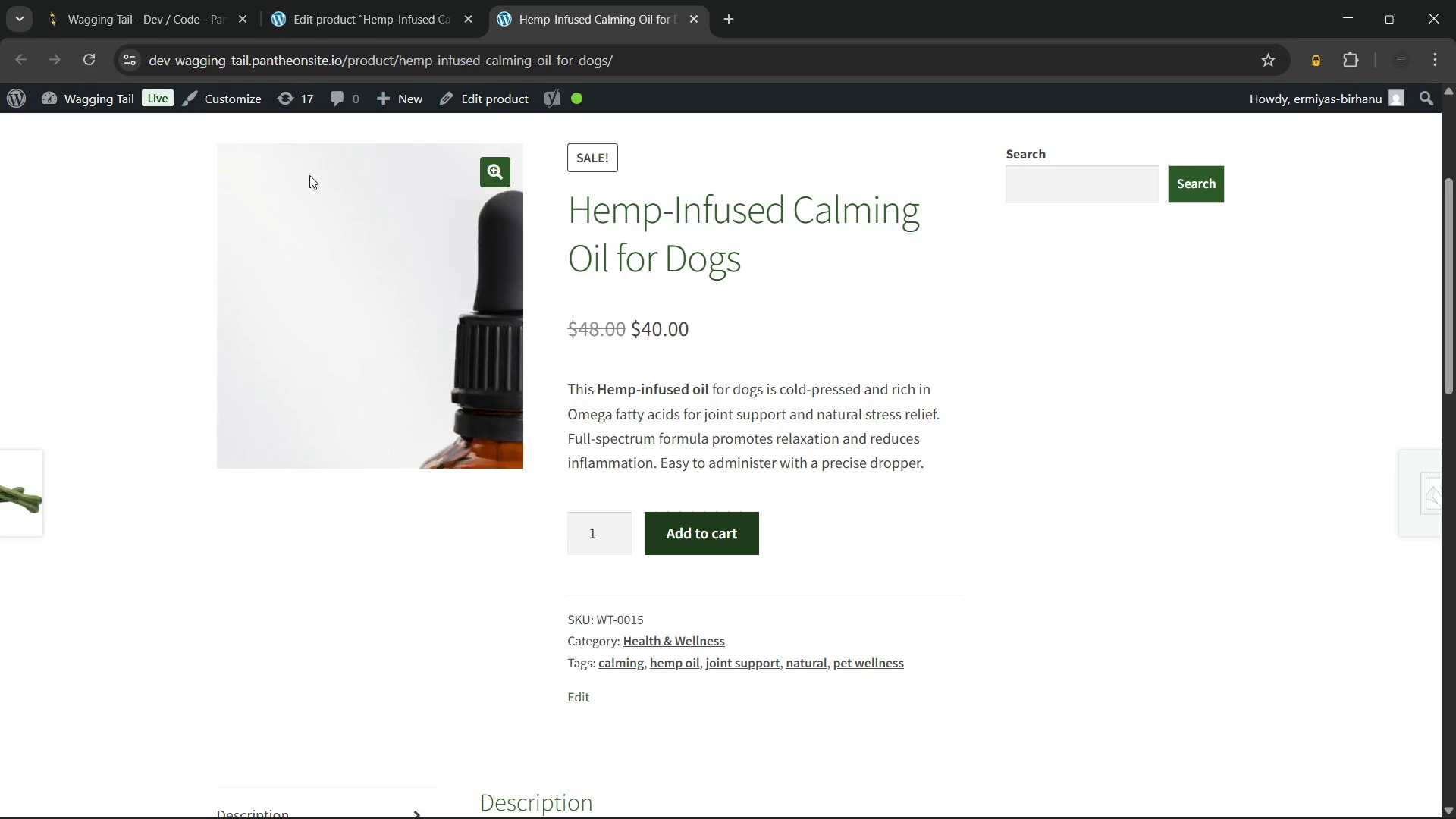 
scroll: coordinate [708, 504], scroll_direction: up, amount: 4.0
 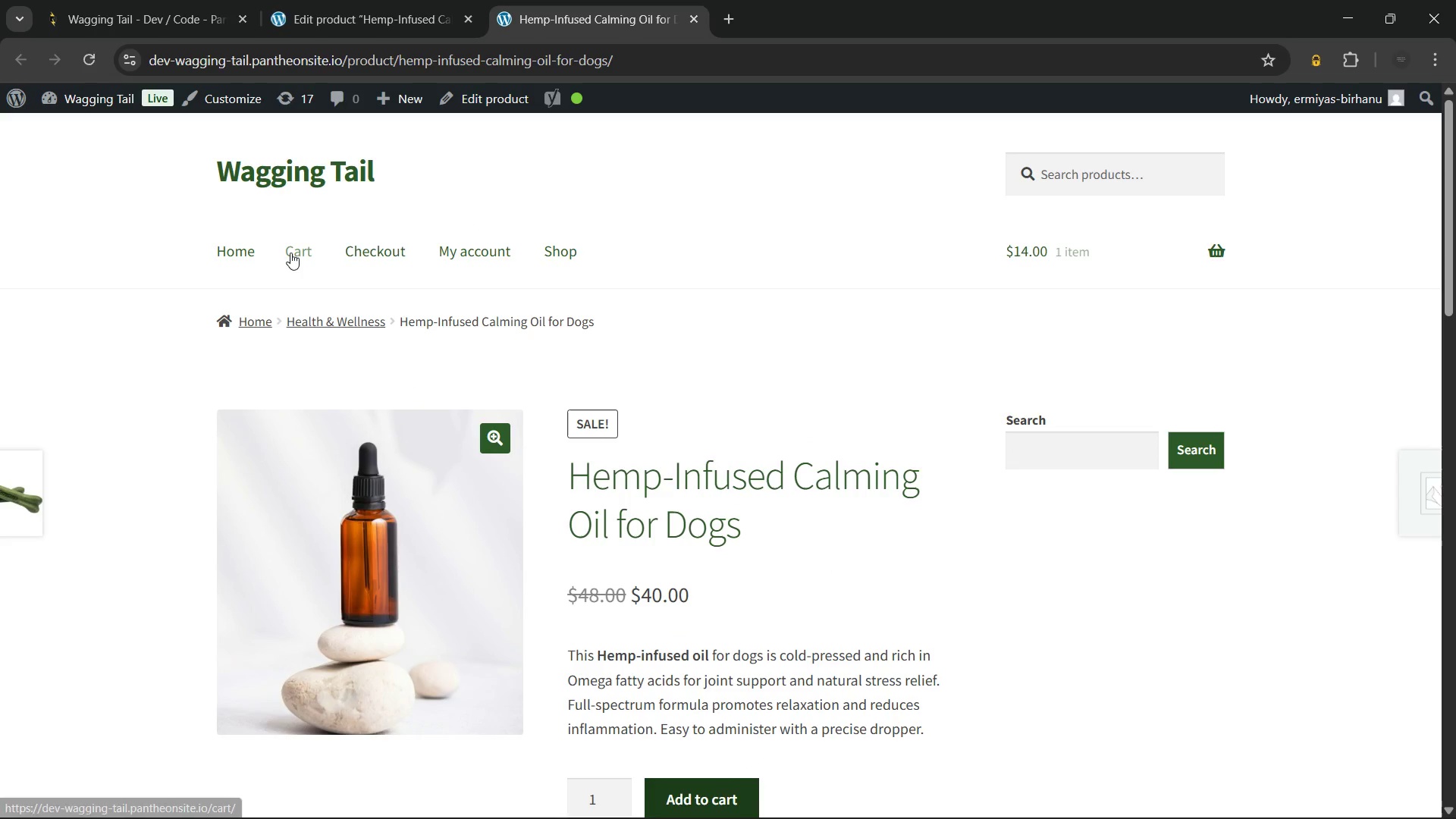 
left_click([290, 253])
 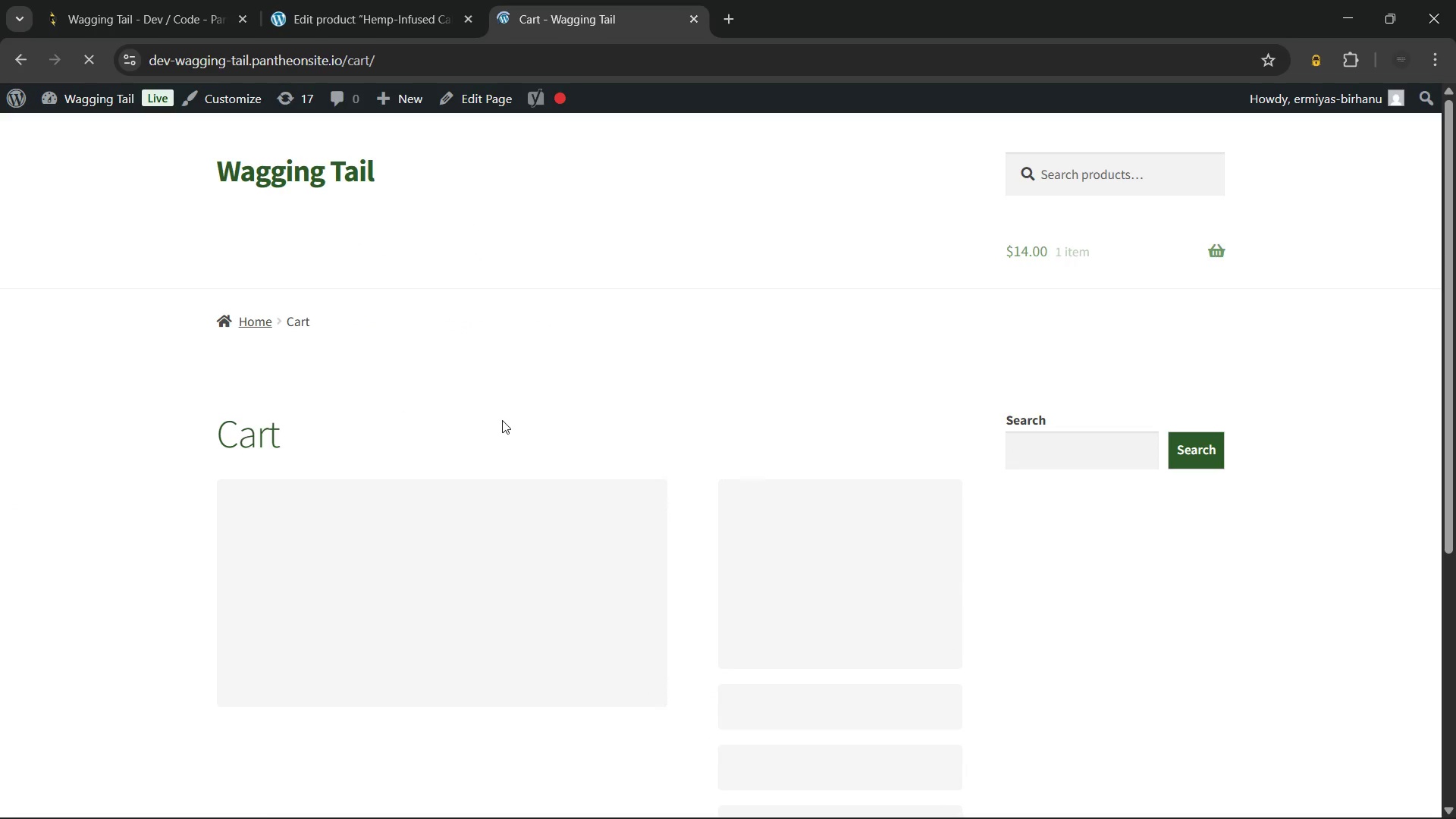 
wait(6.61)
 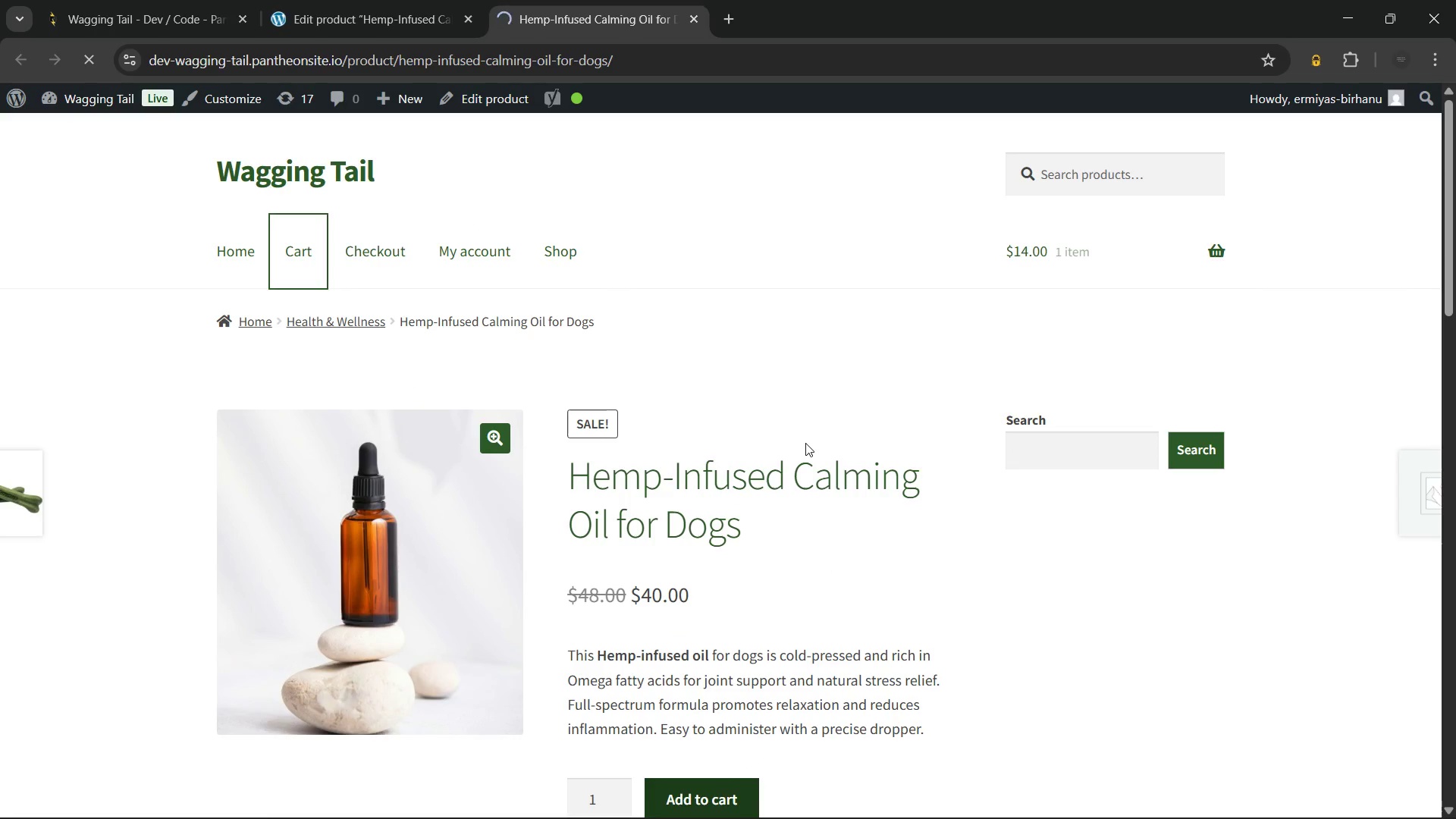 
scroll: coordinate [715, 413], scroll_direction: down, amount: 1.0
 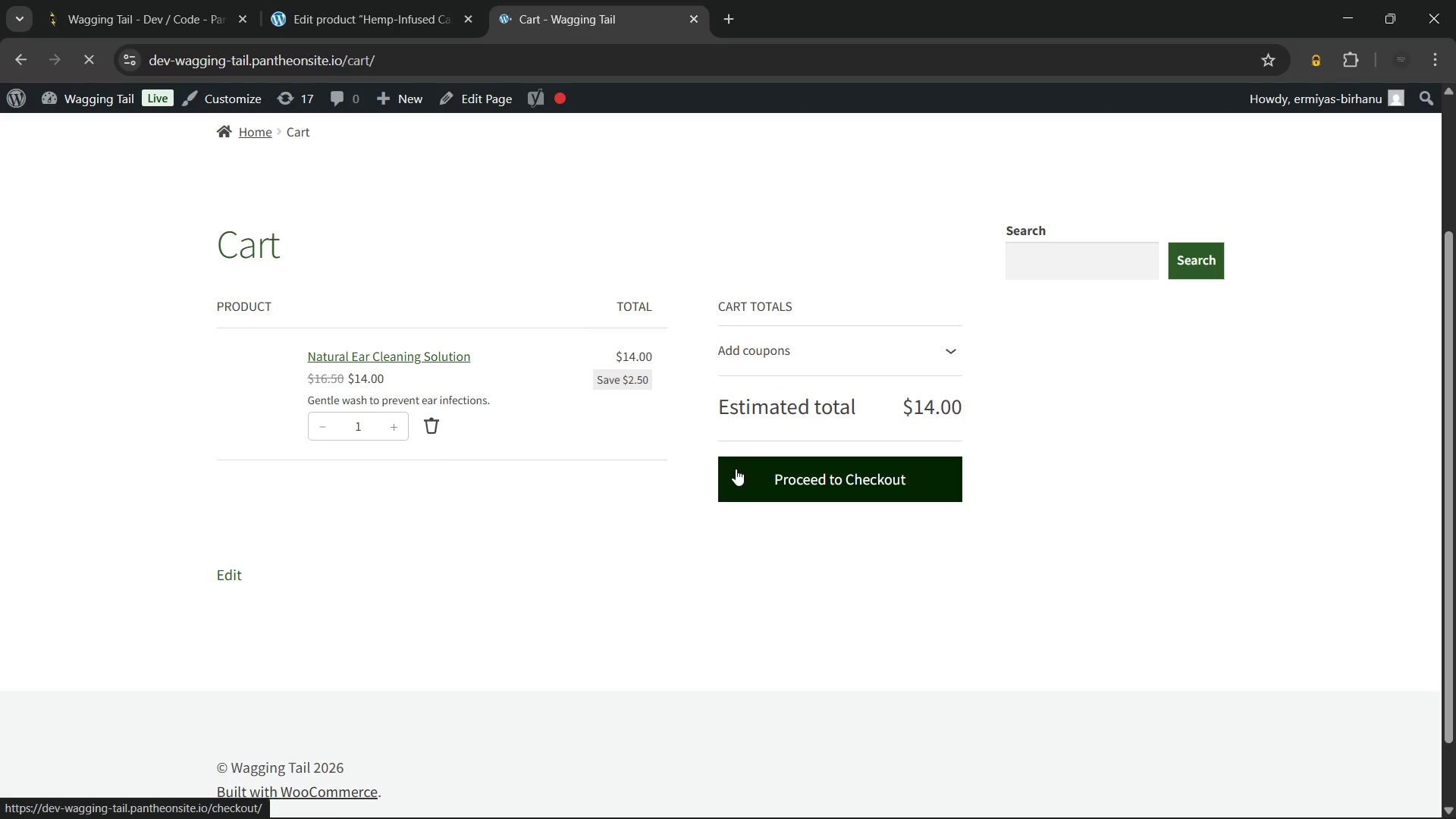 
left_click([736, 469])
 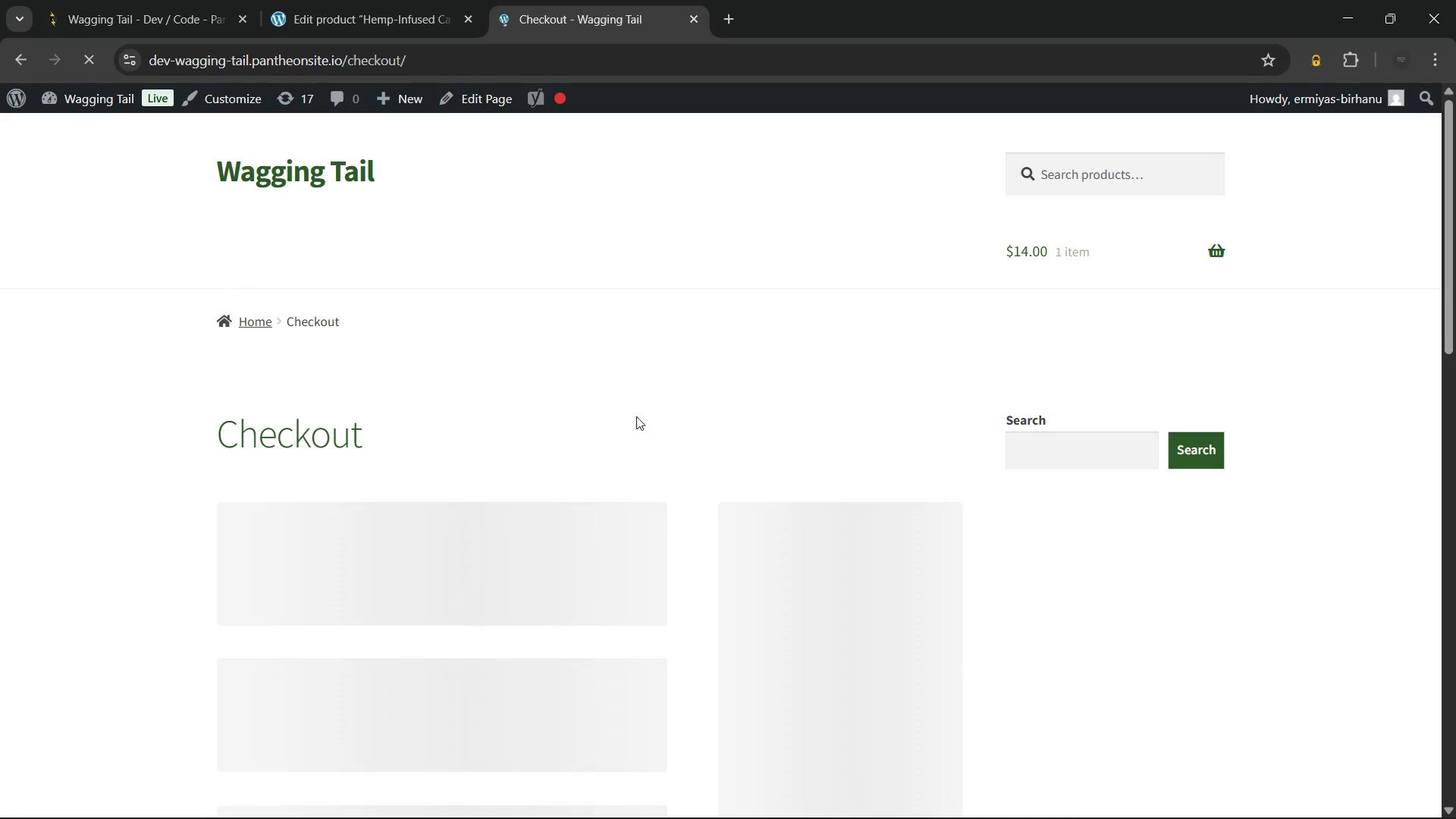 
wait(7.39)
 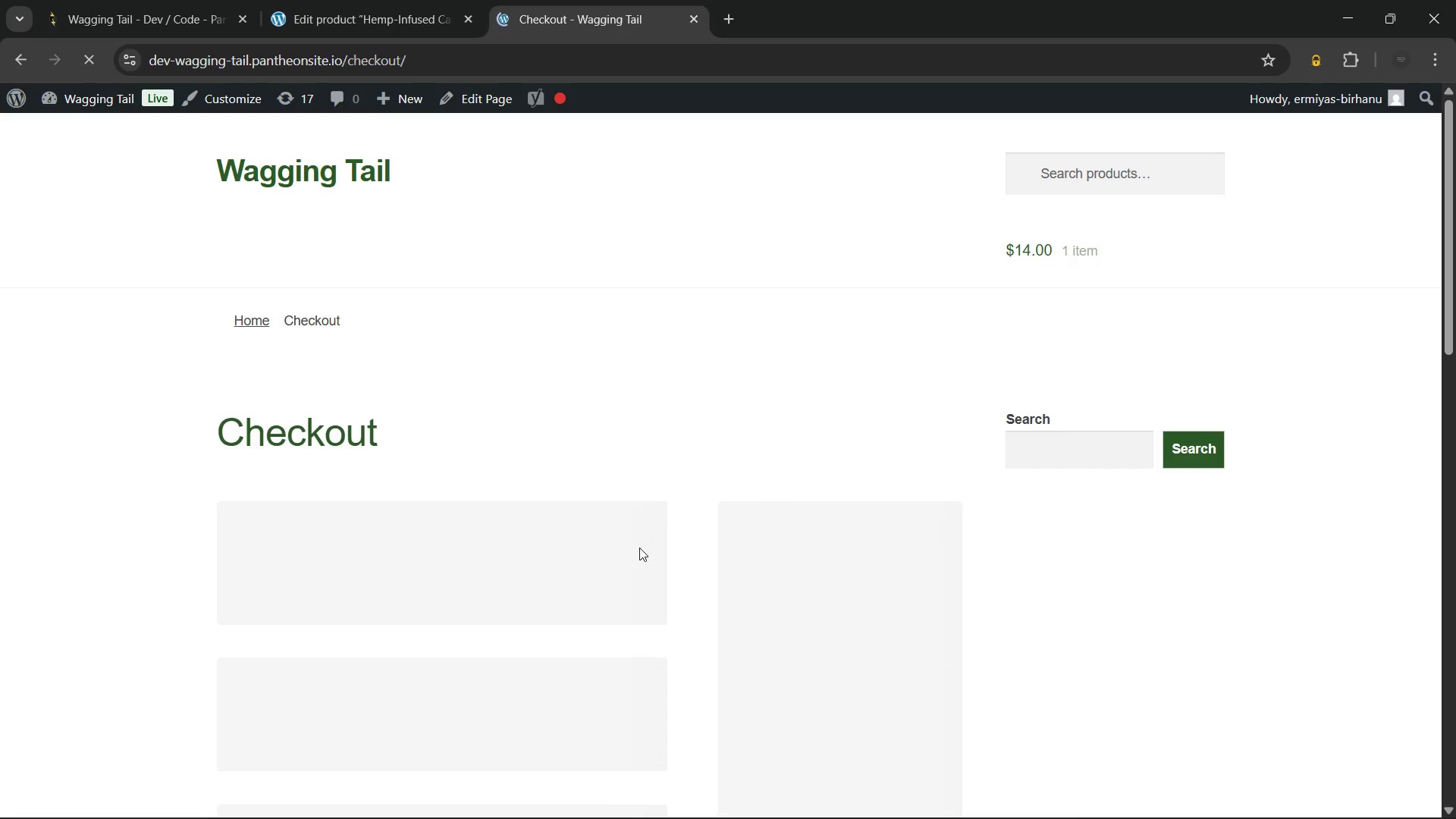 
scroll: coordinate [636, 416], scroll_direction: down, amount: 9.0
 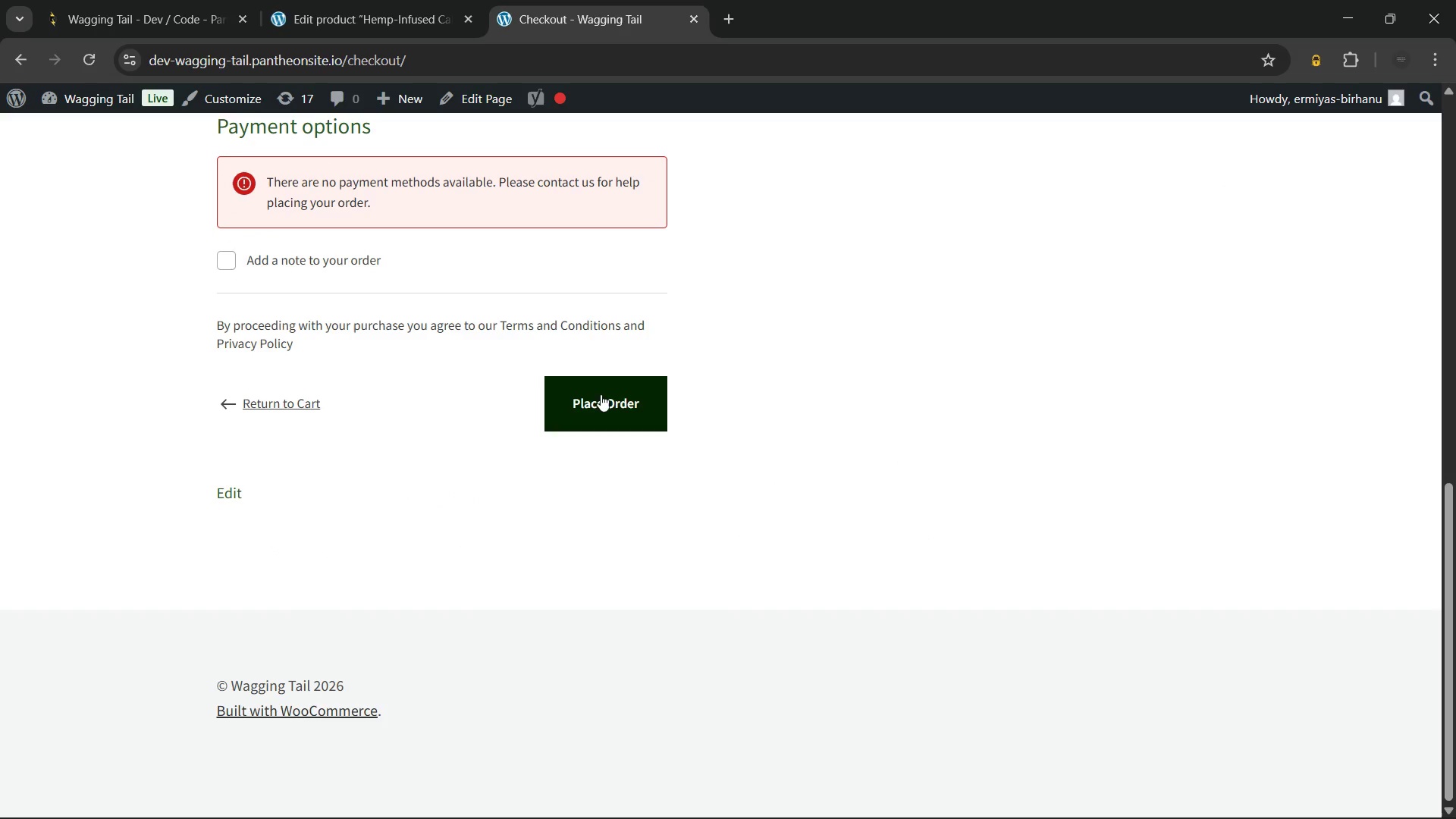 
scroll: coordinate [789, 381], scroll_direction: up, amount: 9.0
 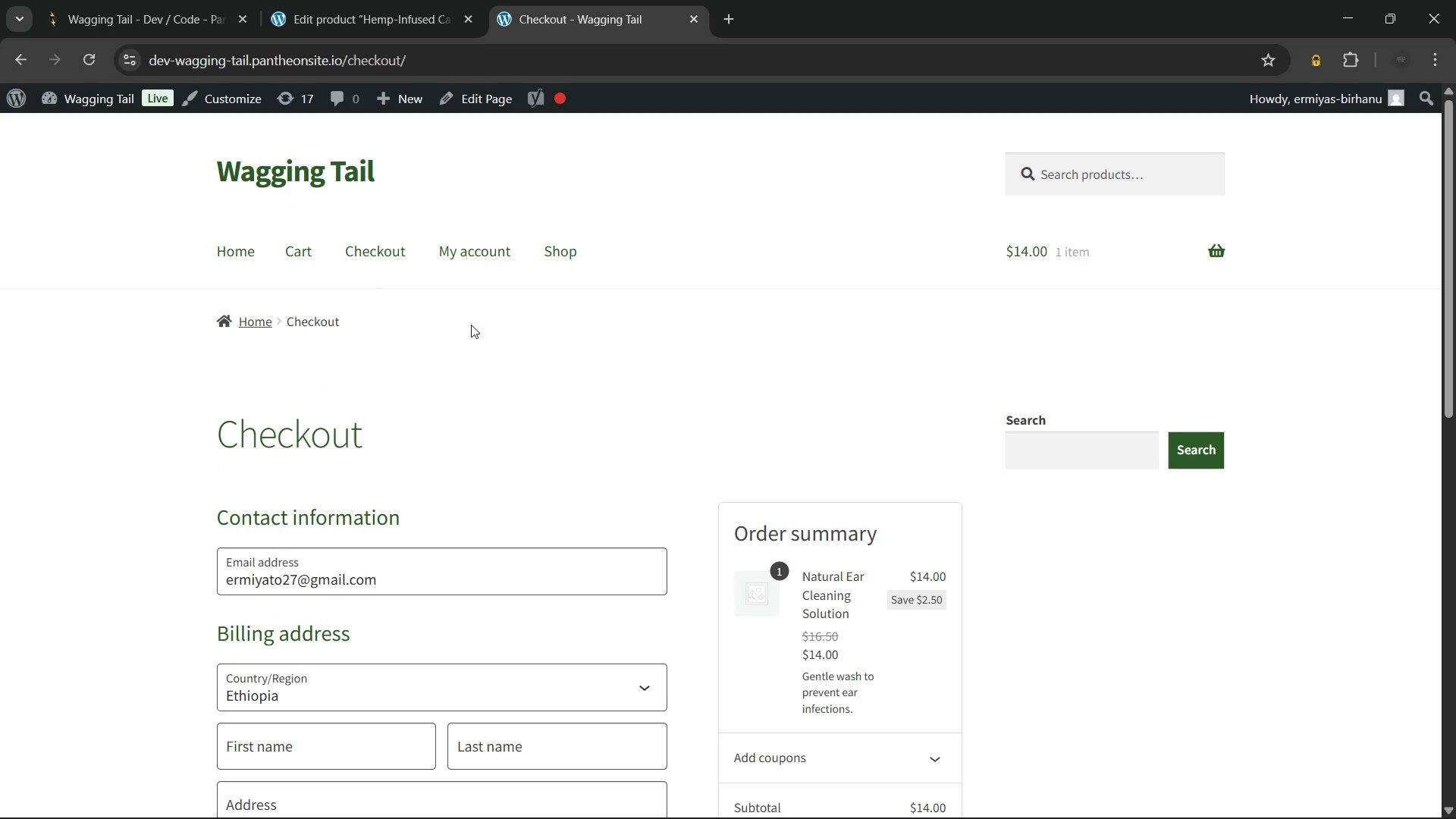 
left_click([300, 246])
 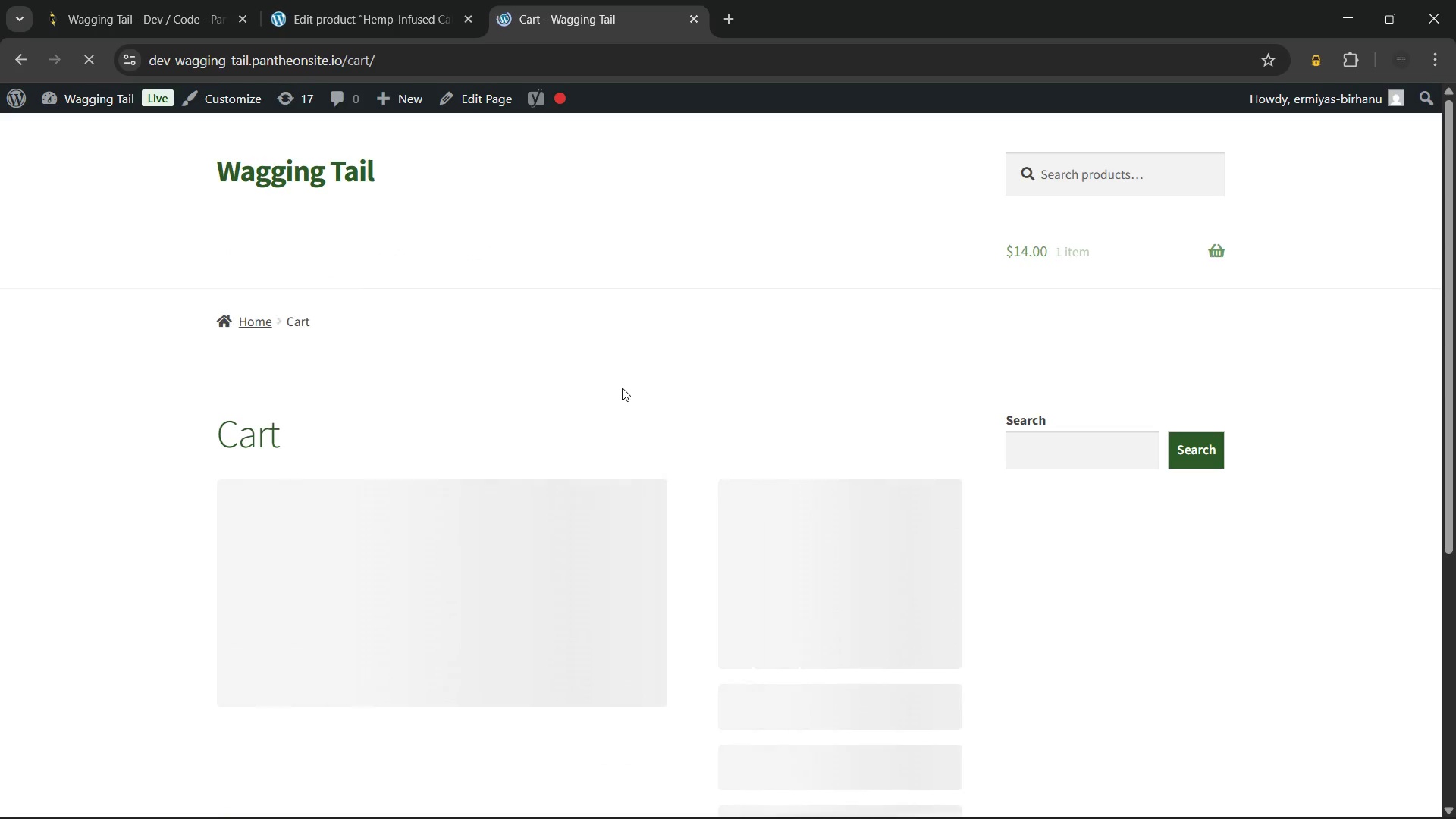 
wait(9.59)
 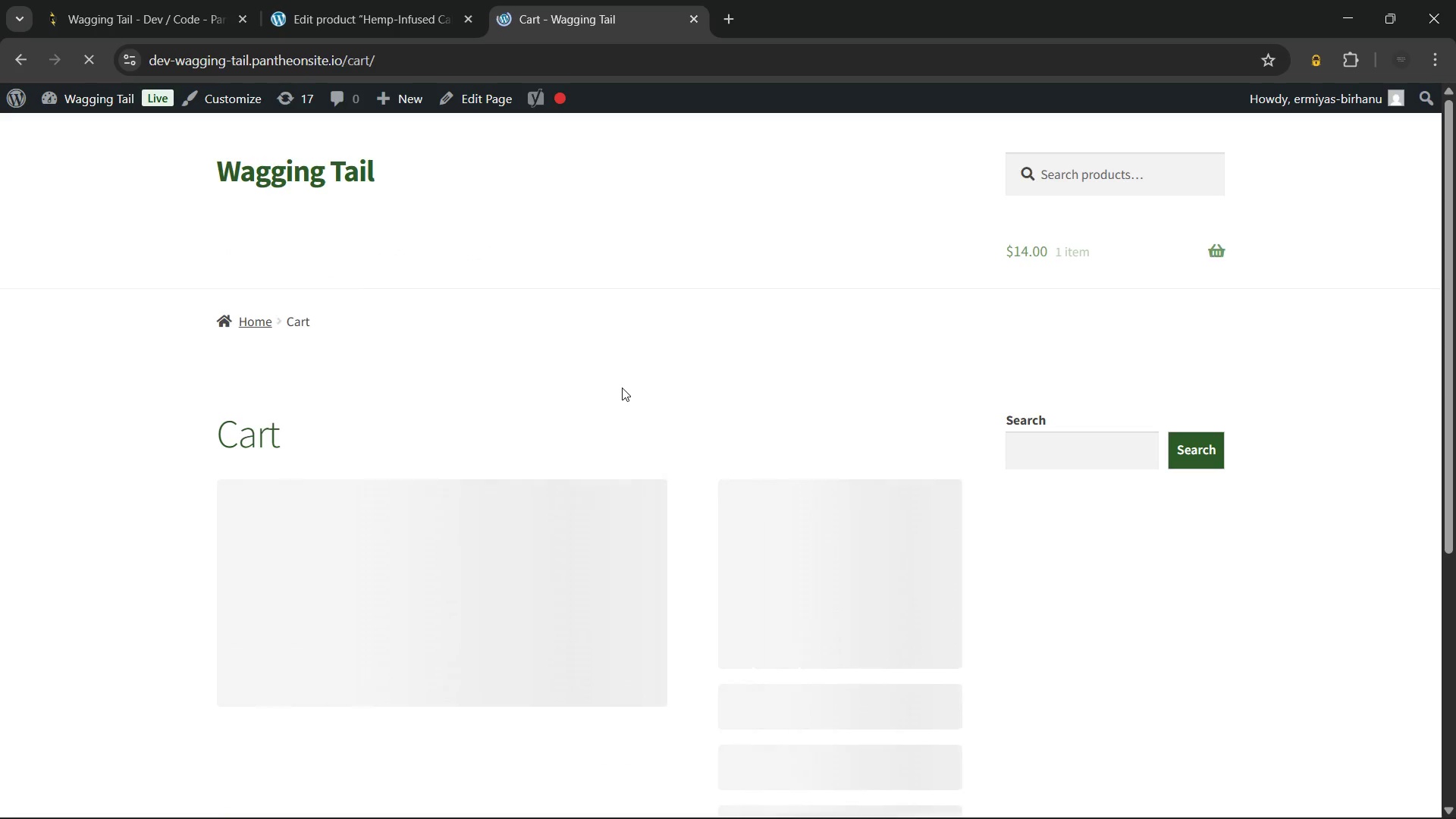 
scroll: coordinate [562, 507], scroll_direction: down, amount: 1.0
 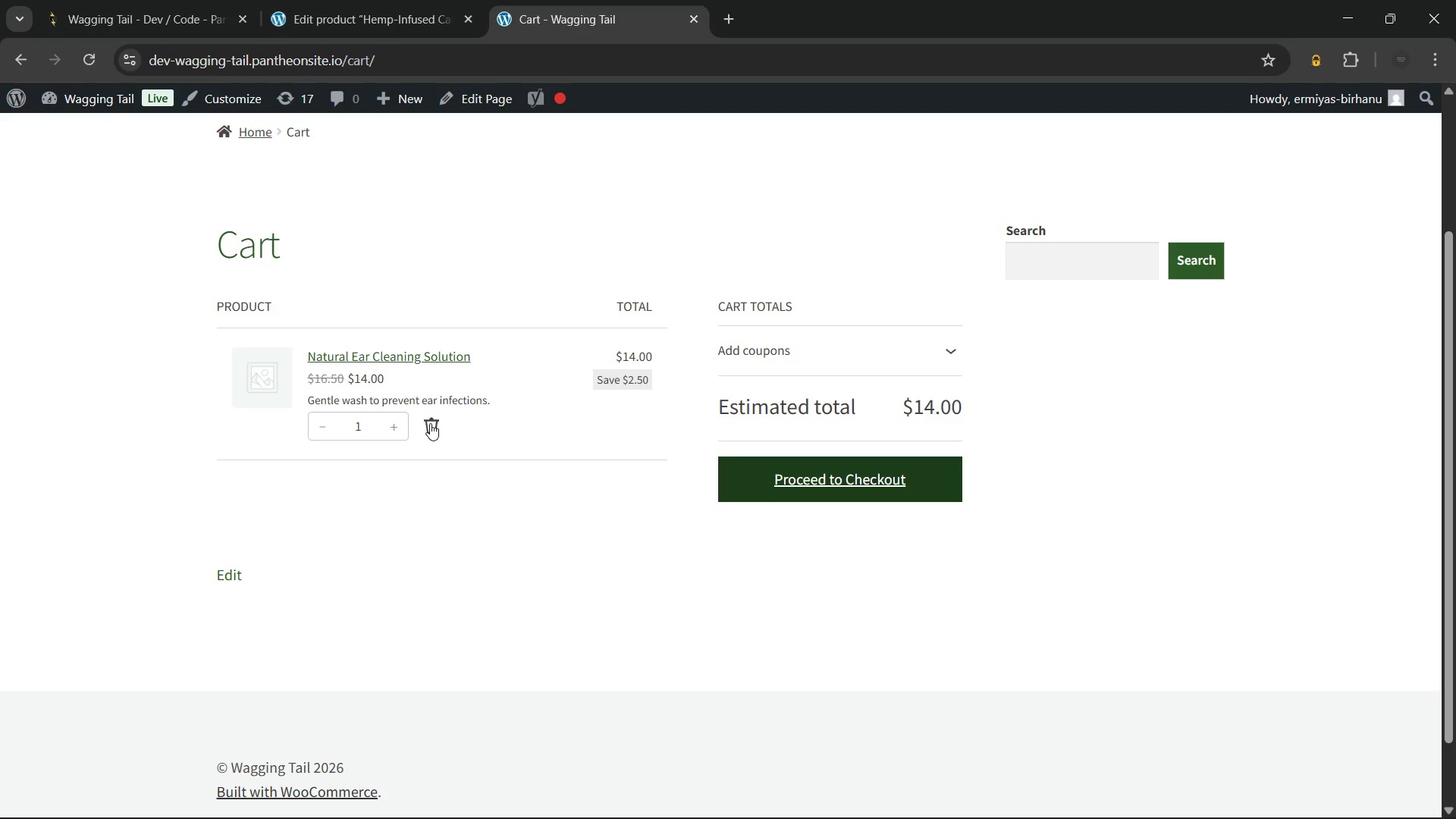 
left_click([430, 423])
 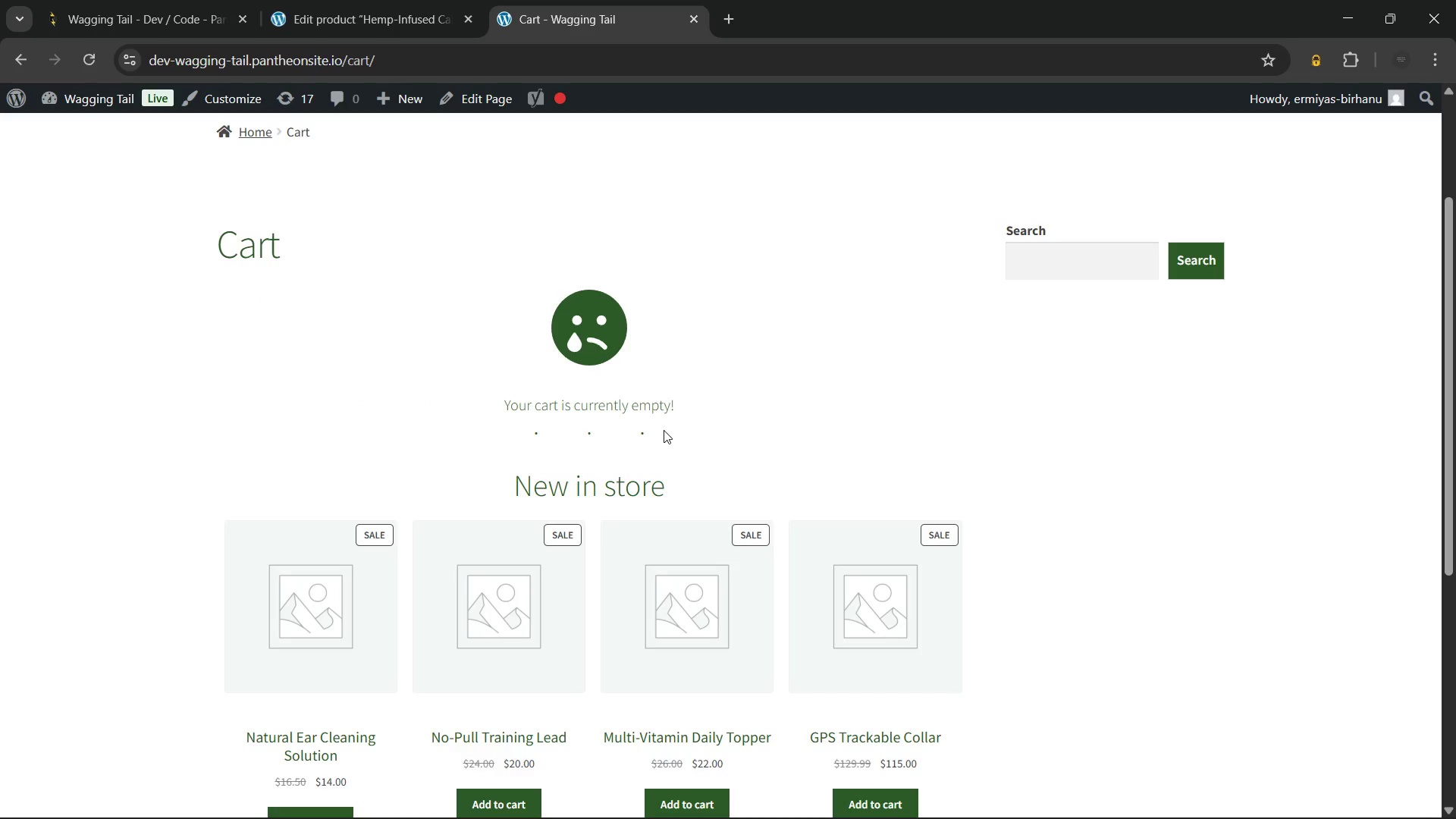 
scroll: coordinate [664, 430], scroll_direction: up, amount: 4.0
 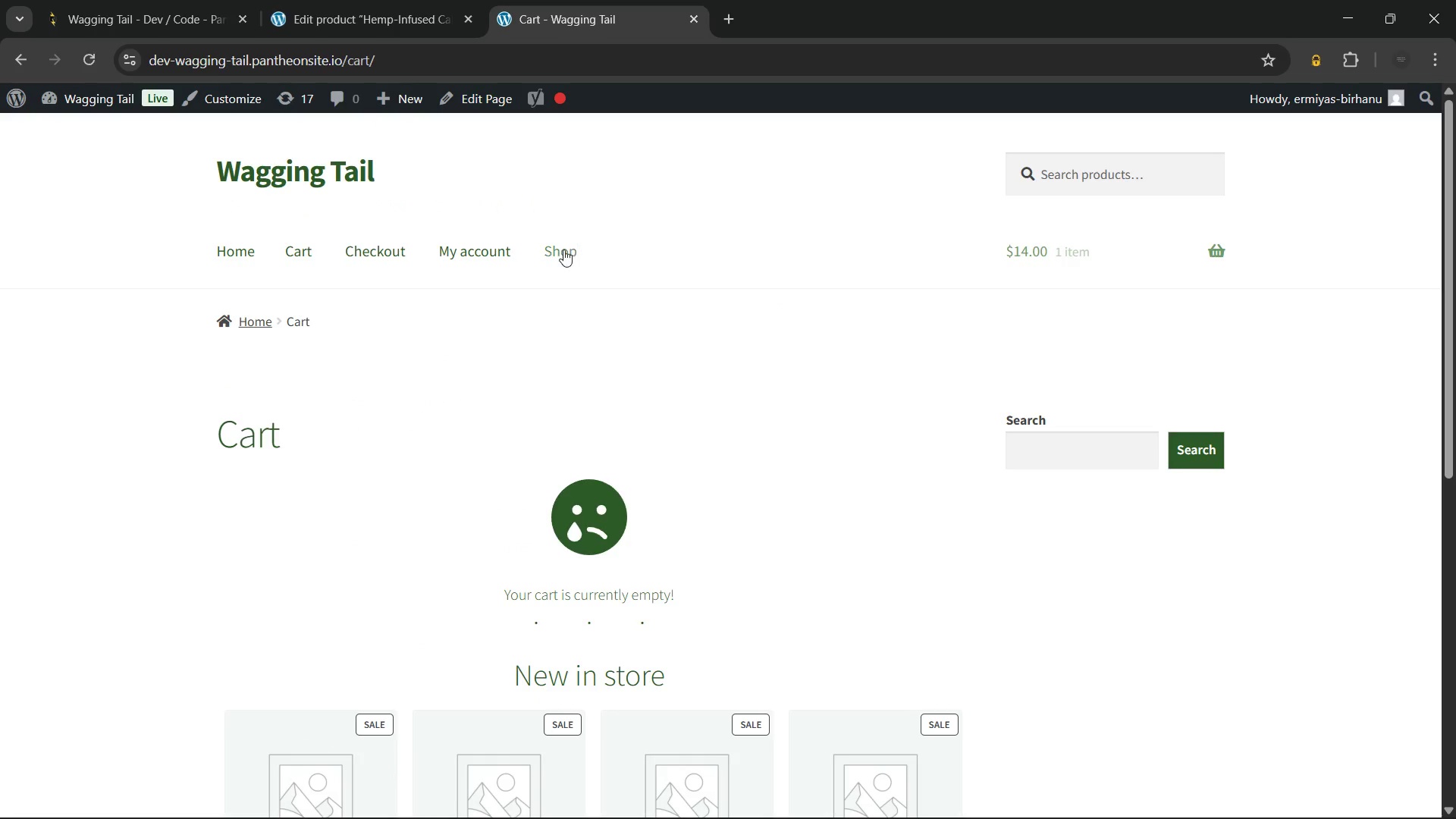 
left_click([557, 253])
 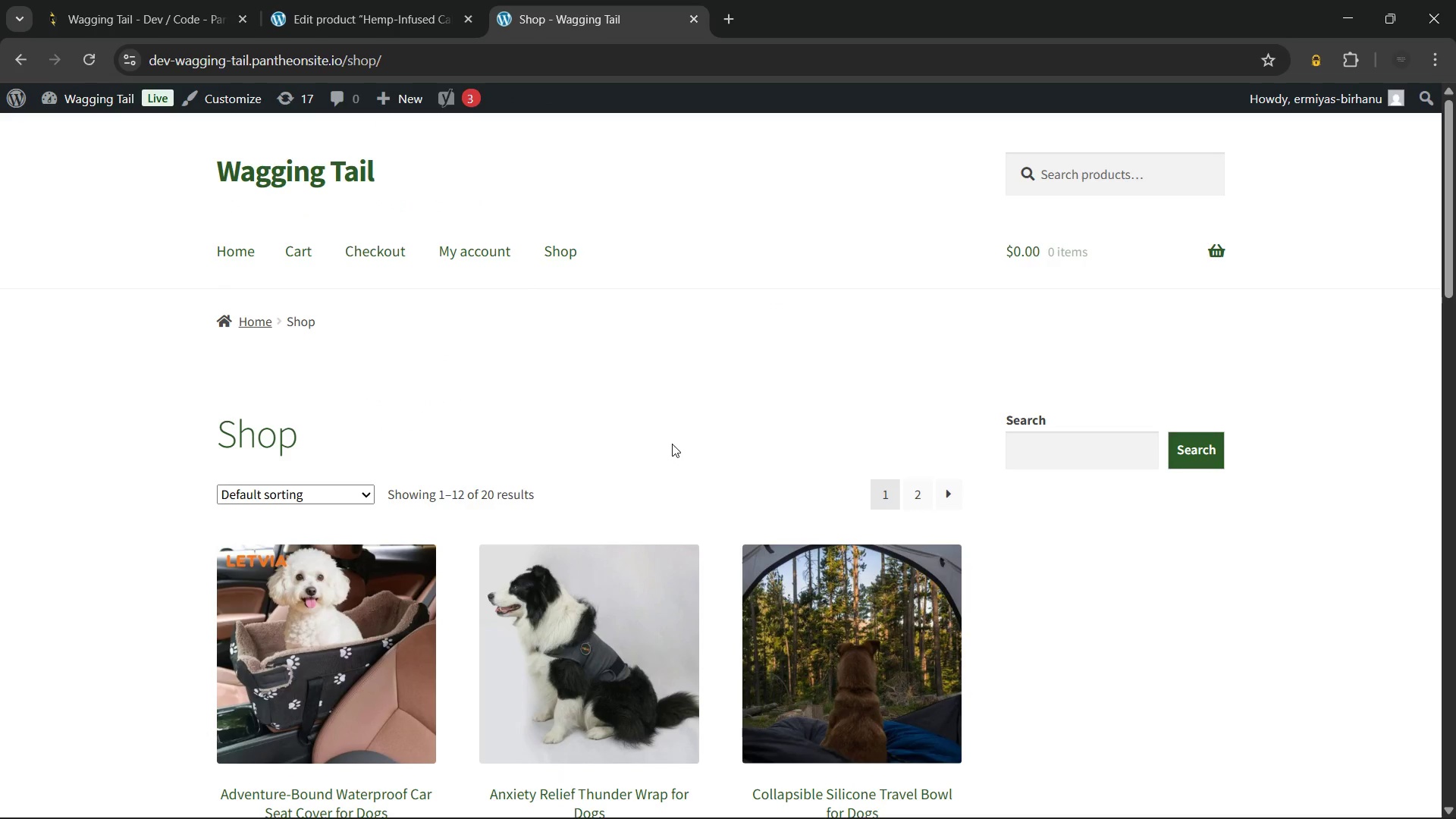 
scroll: coordinate [672, 441], scroll_direction: down, amount: 21.0
 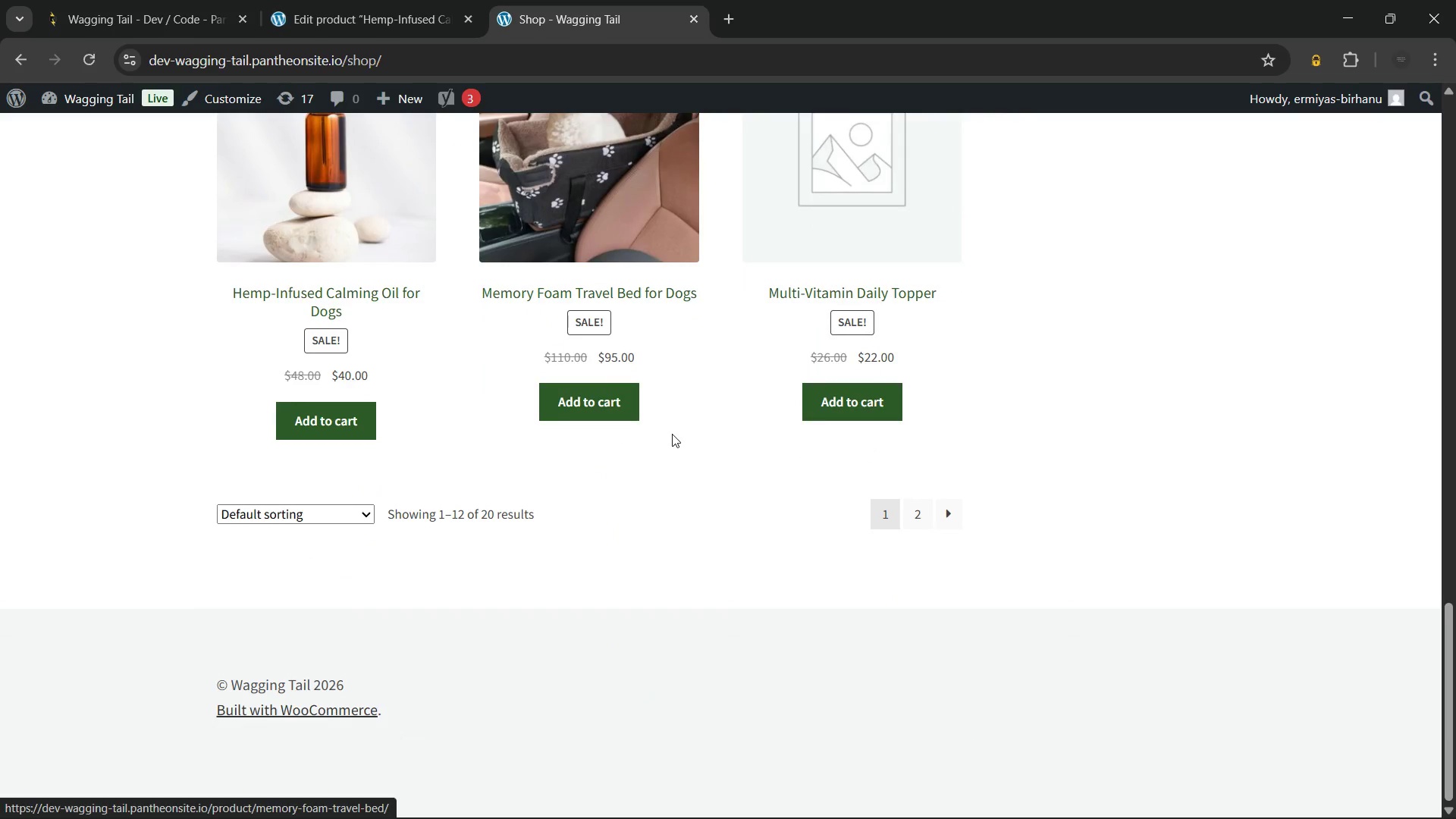 
scroll: coordinate [672, 431], scroll_direction: up, amount: 16.0
 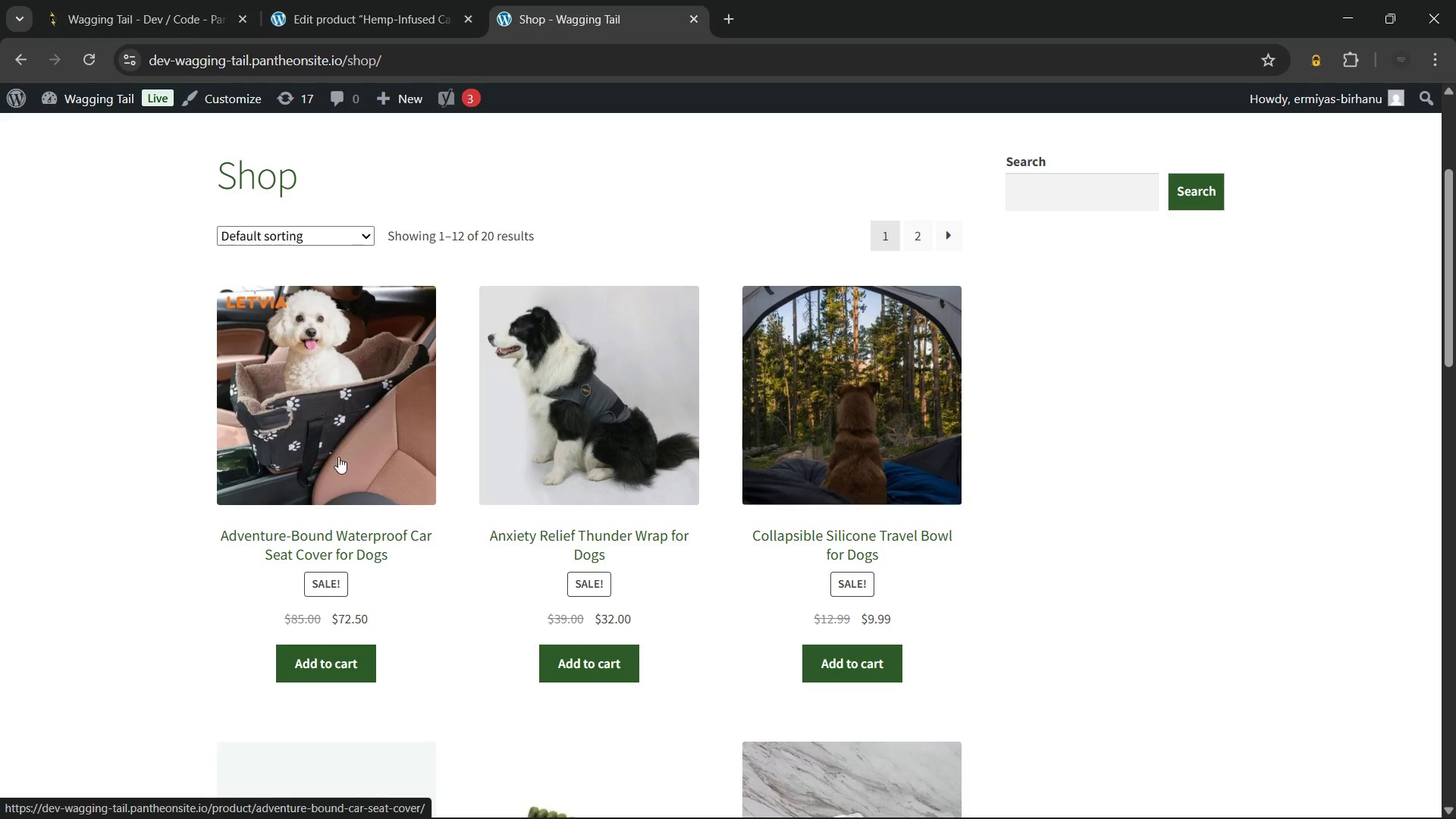 
scroll: coordinate [582, 425], scroll_direction: down, amount: 13.0
 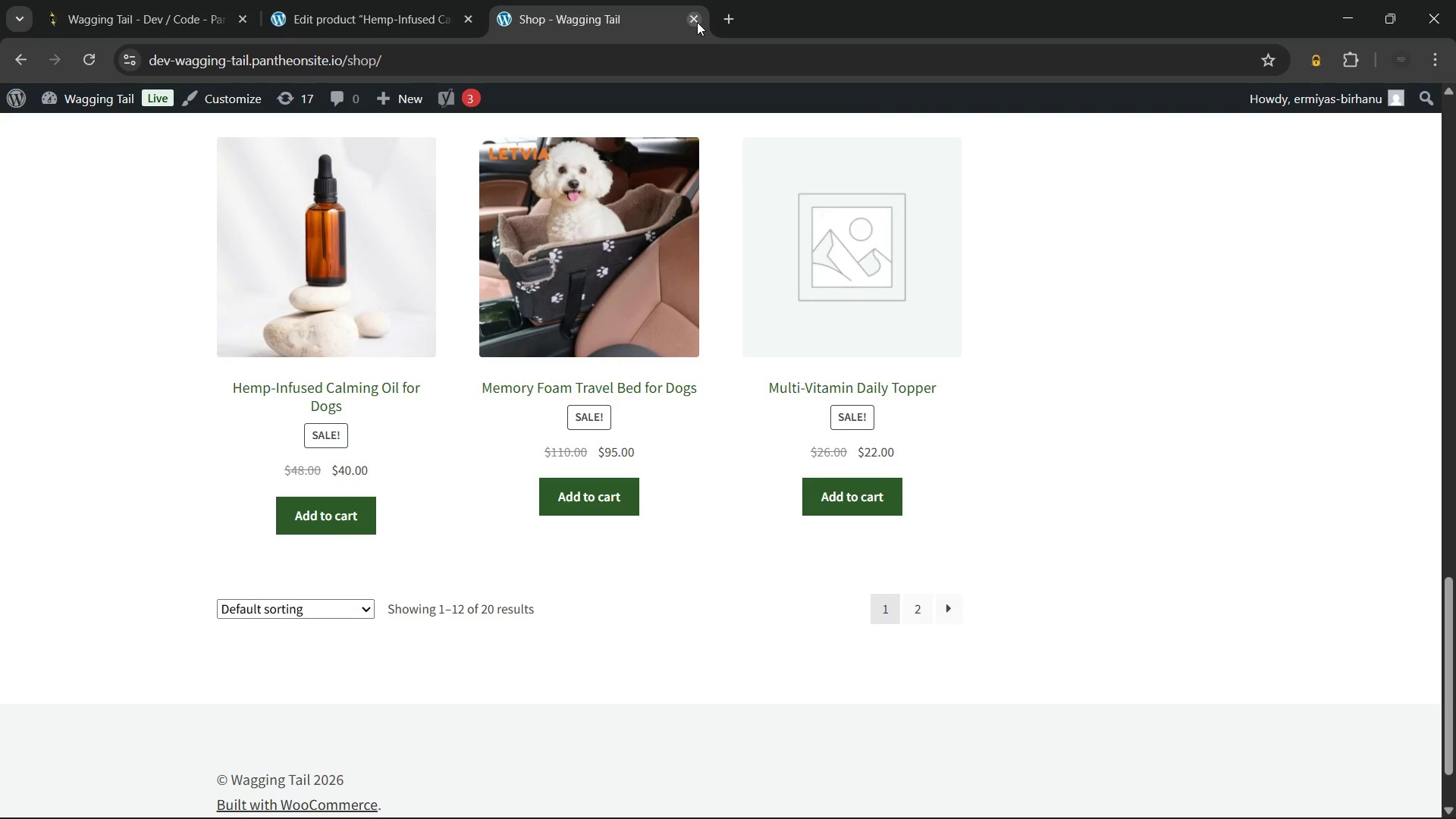 
left_click([697, 22])
 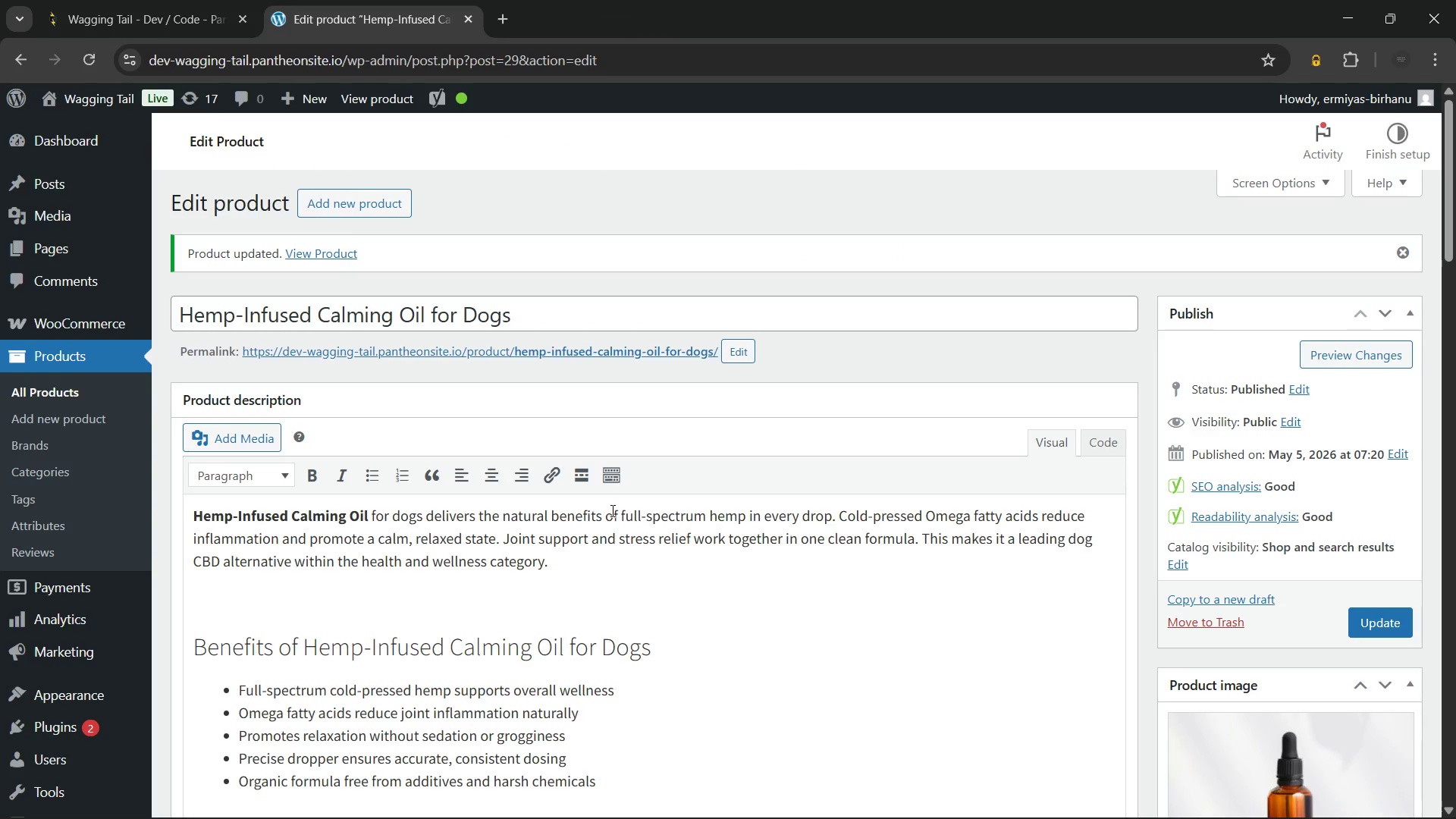 
scroll: coordinate [611, 510], scroll_direction: up, amount: 2.0
 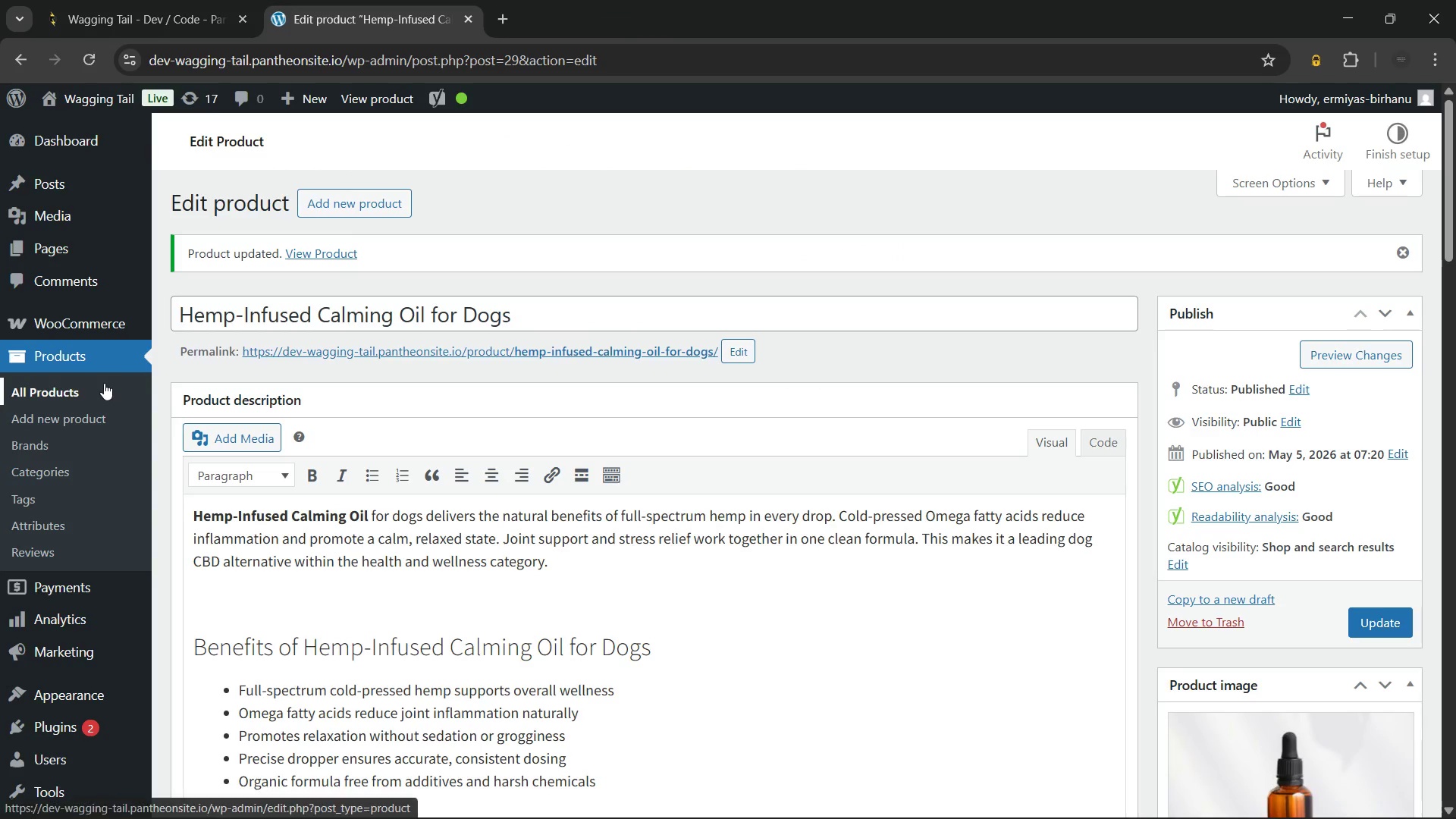 
left_click([104, 383])
 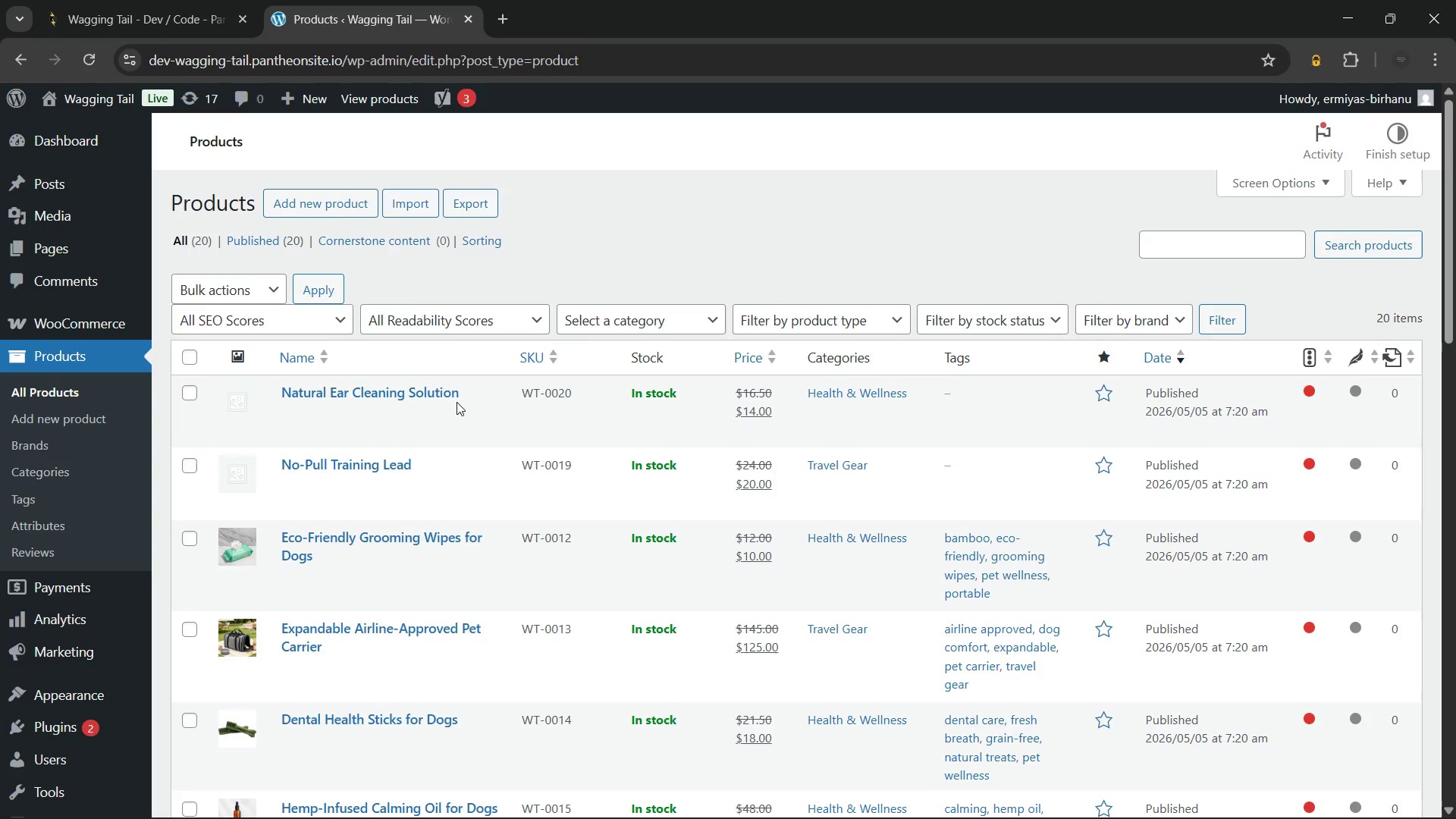 
wait(29.34)
 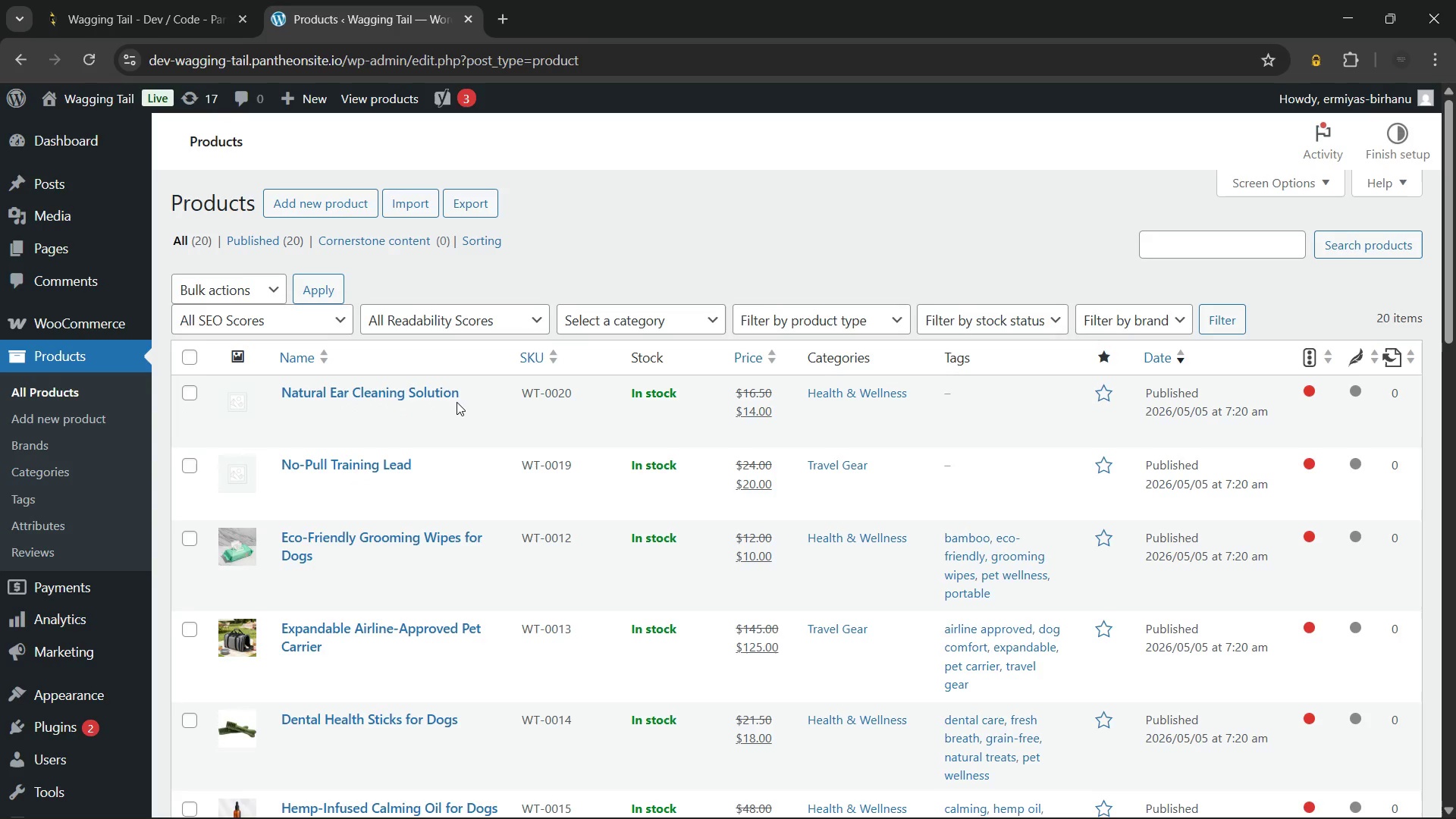 
scroll: coordinate [701, 425], scroll_direction: down, amount: 2.0
 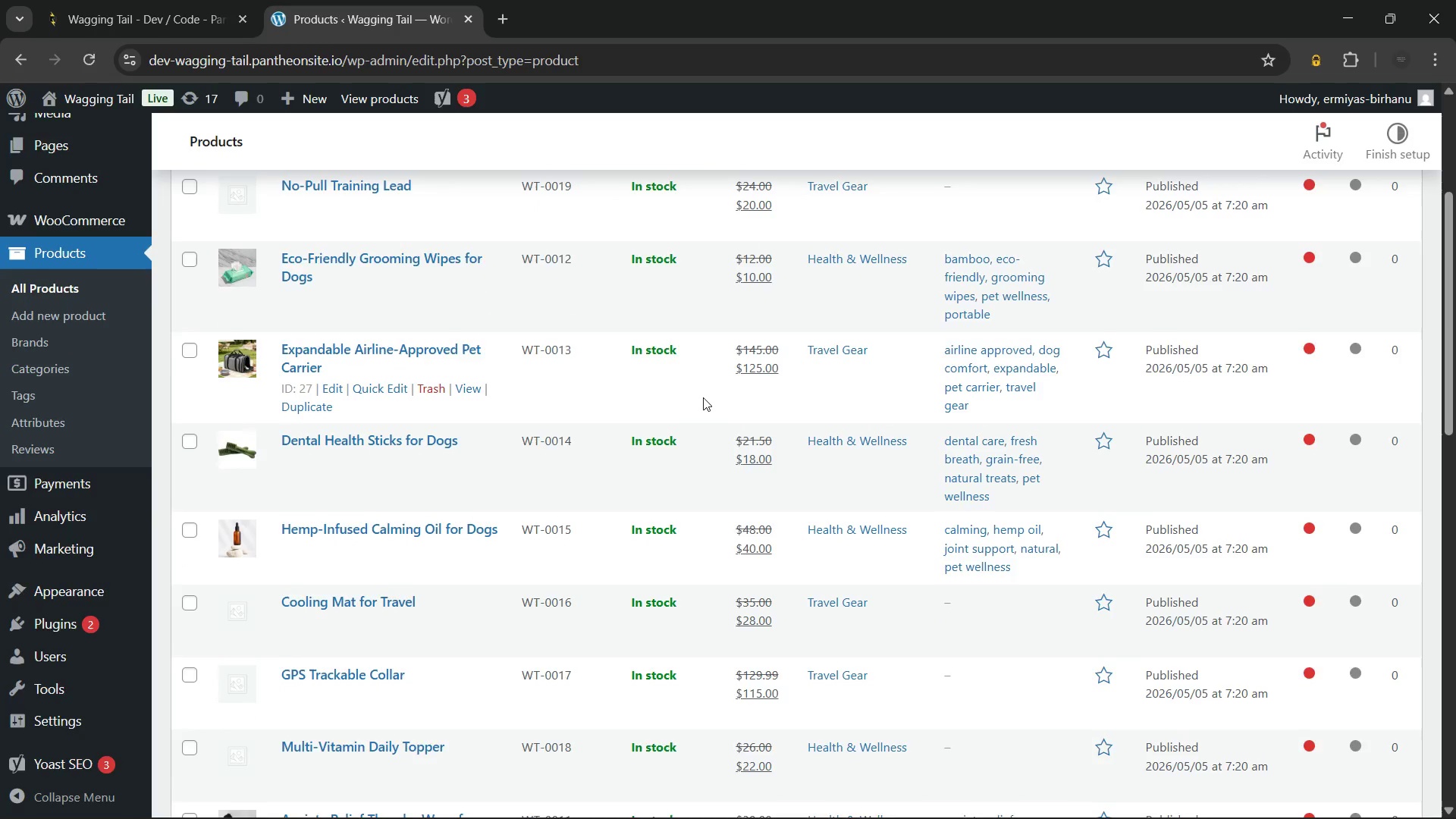 
scroll: coordinate [892, 428], scroll_direction: up, amount: 2.0
 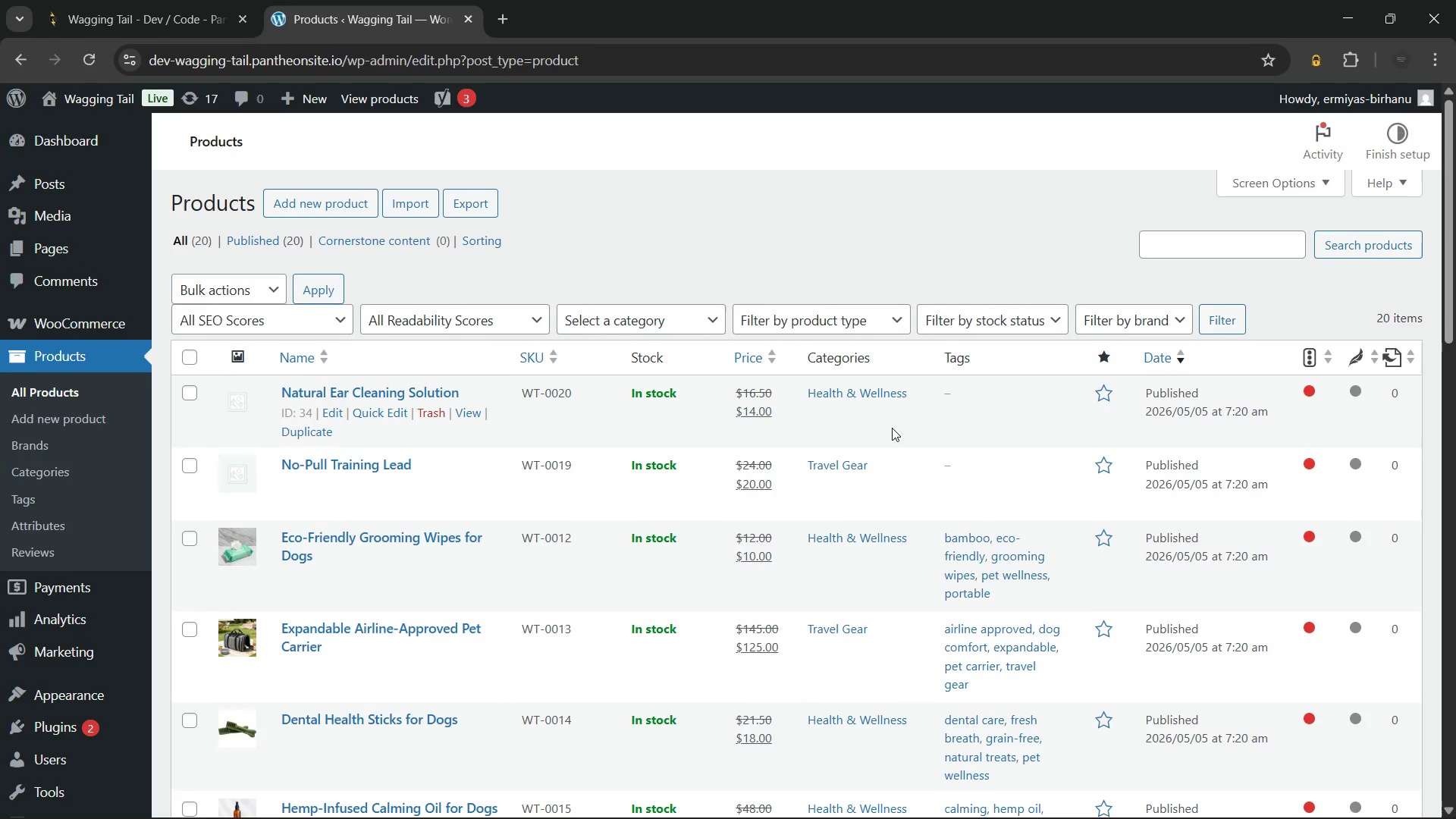 
scroll: coordinate [892, 428], scroll_direction: down, amount: 1.0
 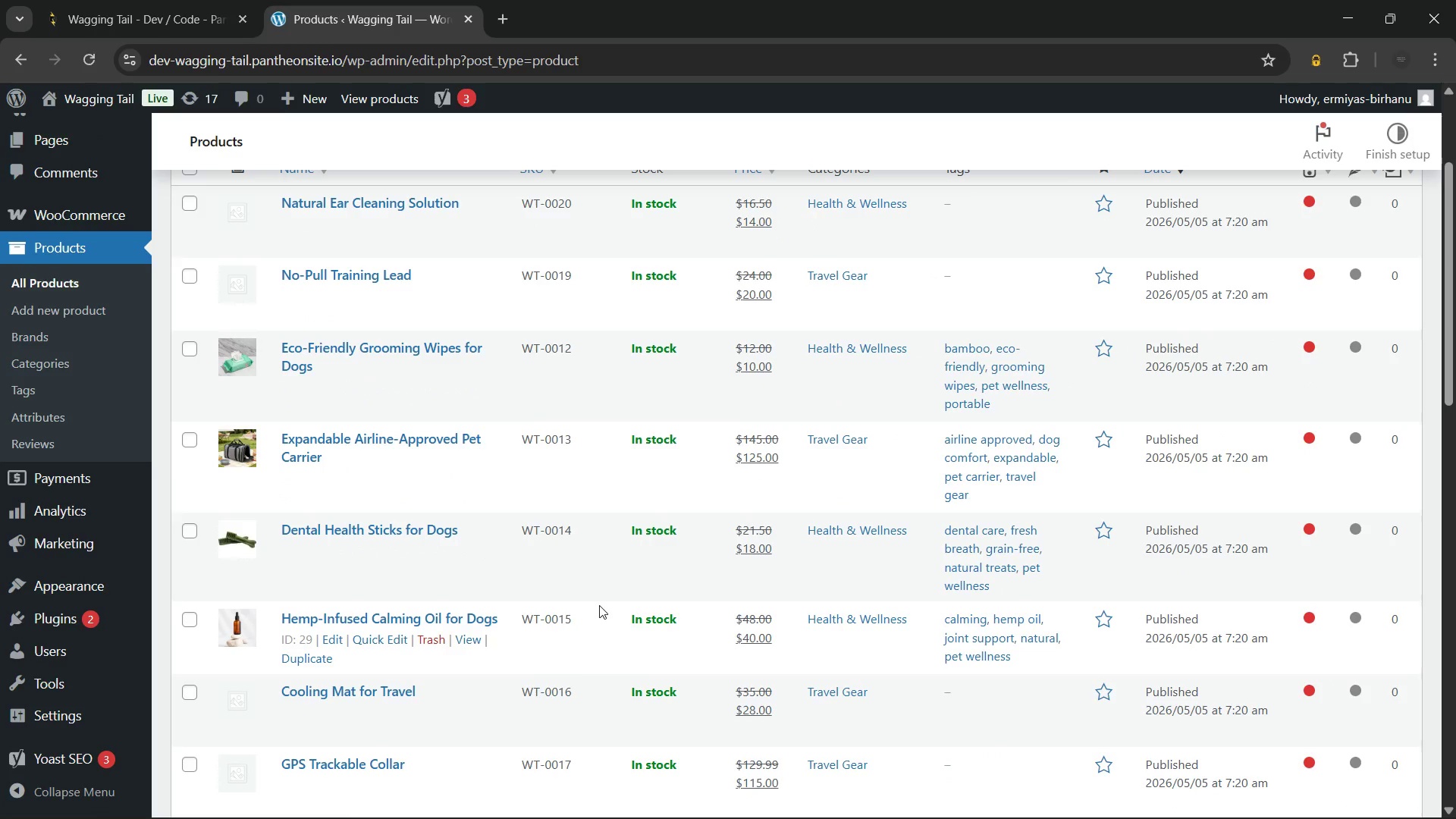 
wait(6.21)
 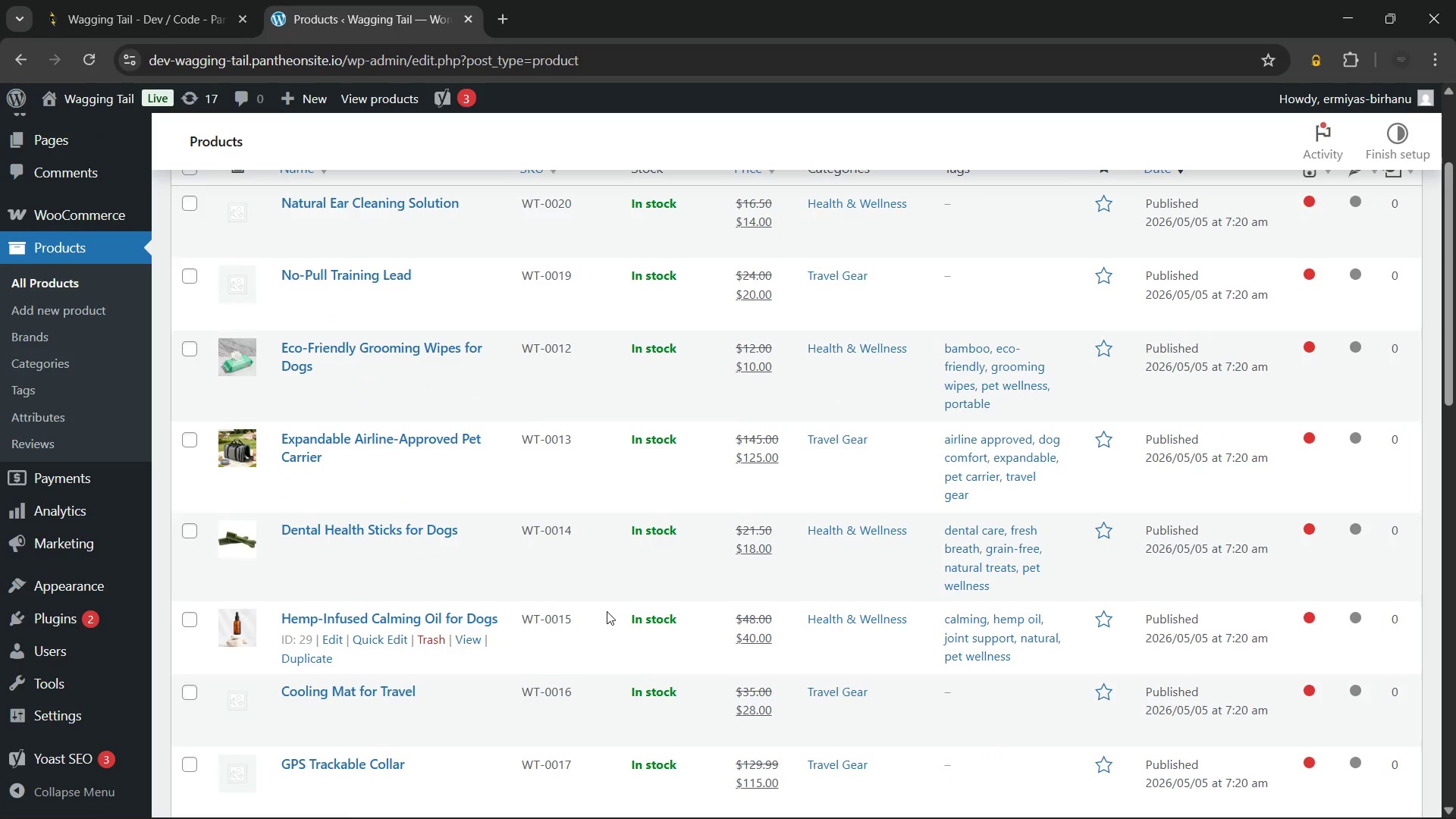 
scroll: coordinate [599, 605], scroll_direction: down, amount: 5.0
 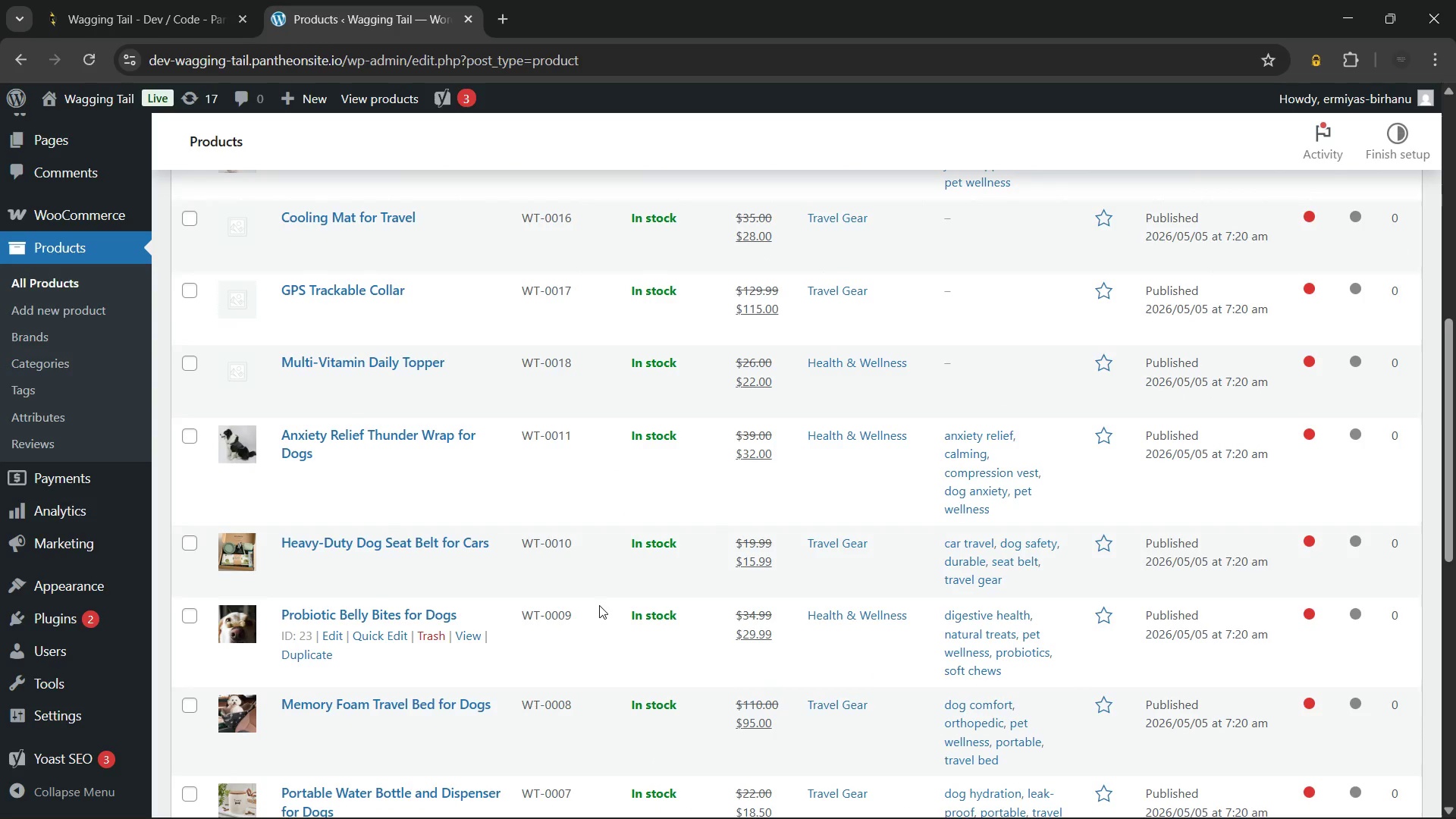 
scroll: coordinate [592, 598], scroll_direction: none, amount: 0.0
 